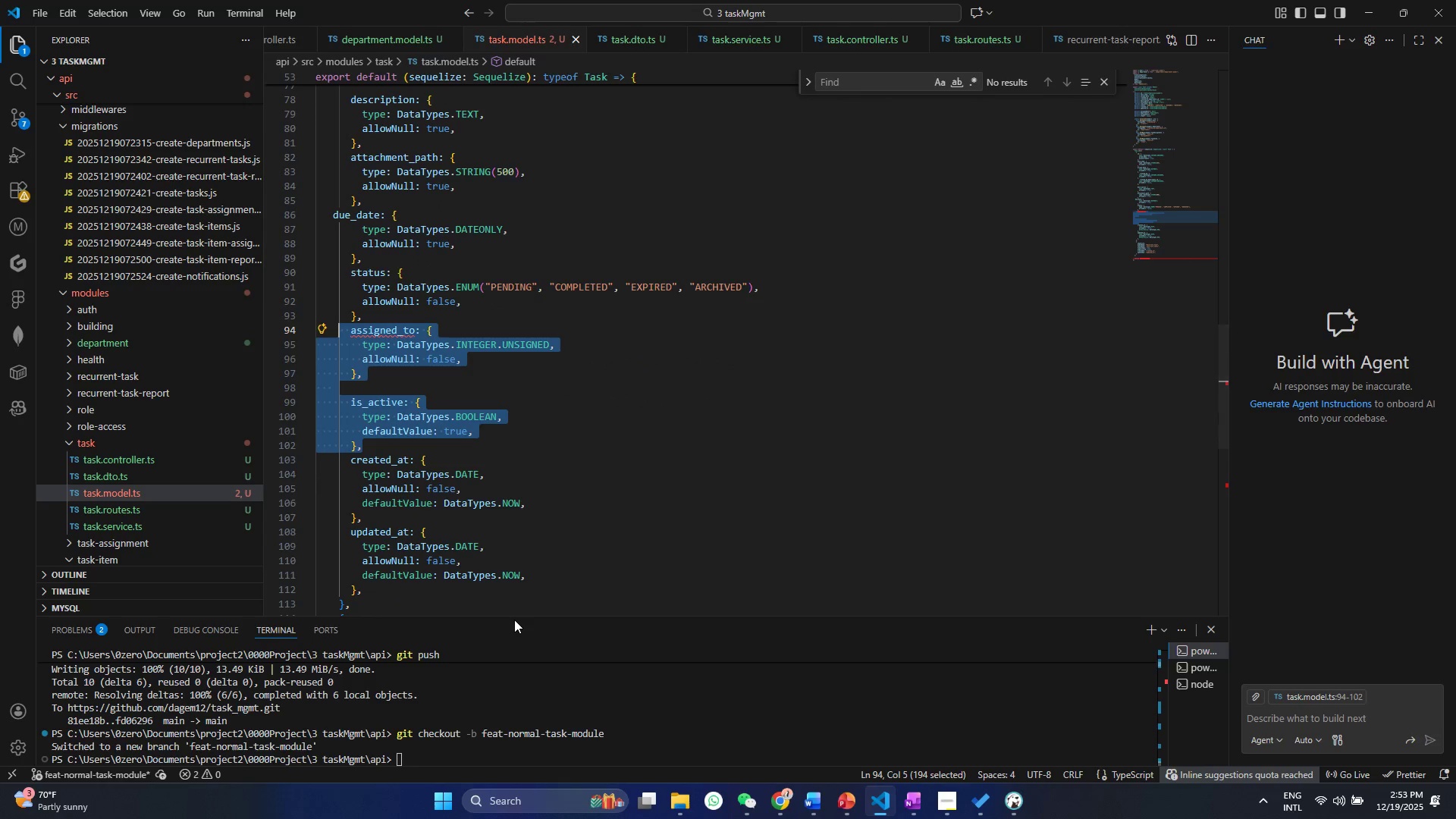 
key(Backspace)
 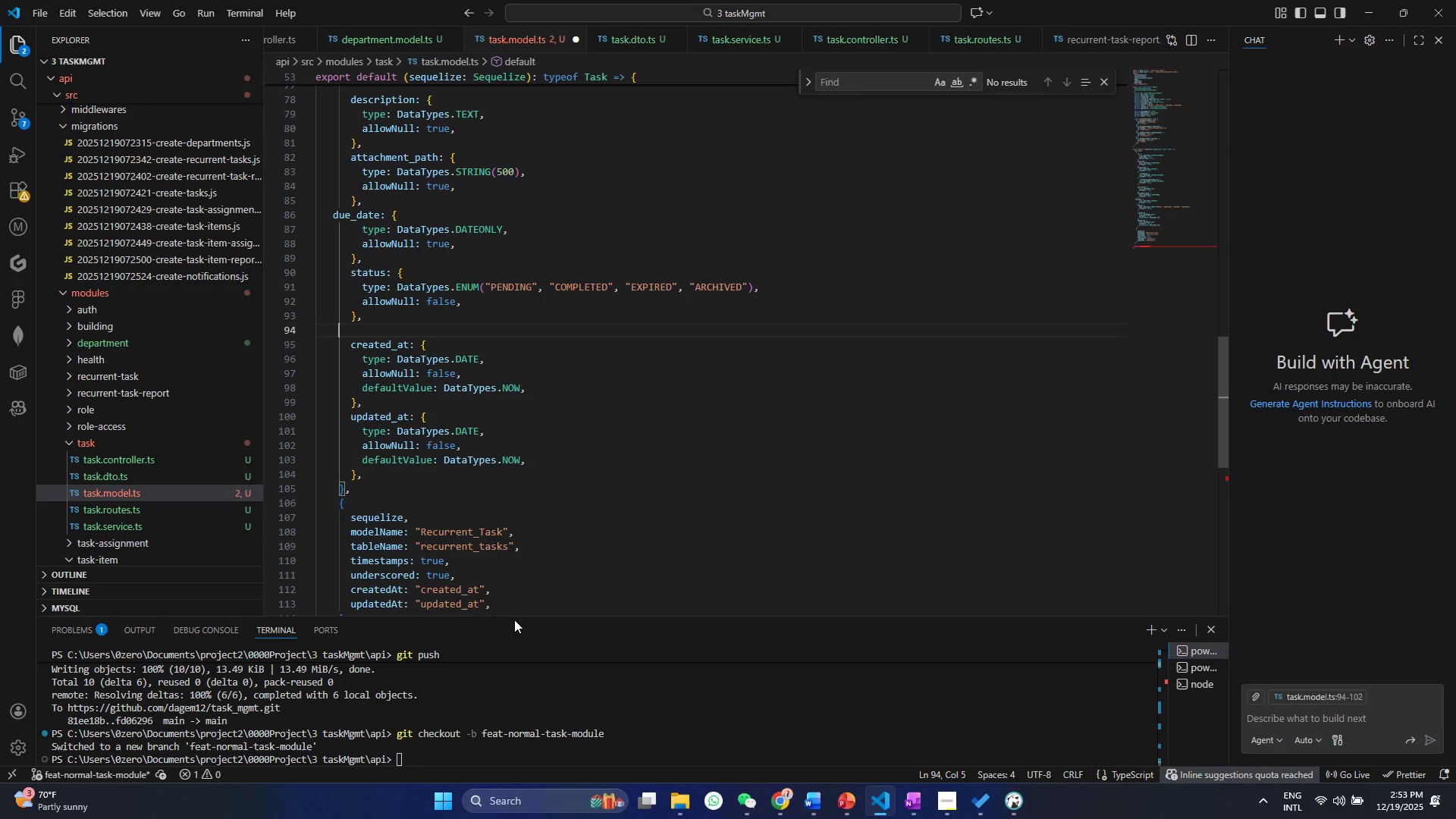 
key(Backspace)
 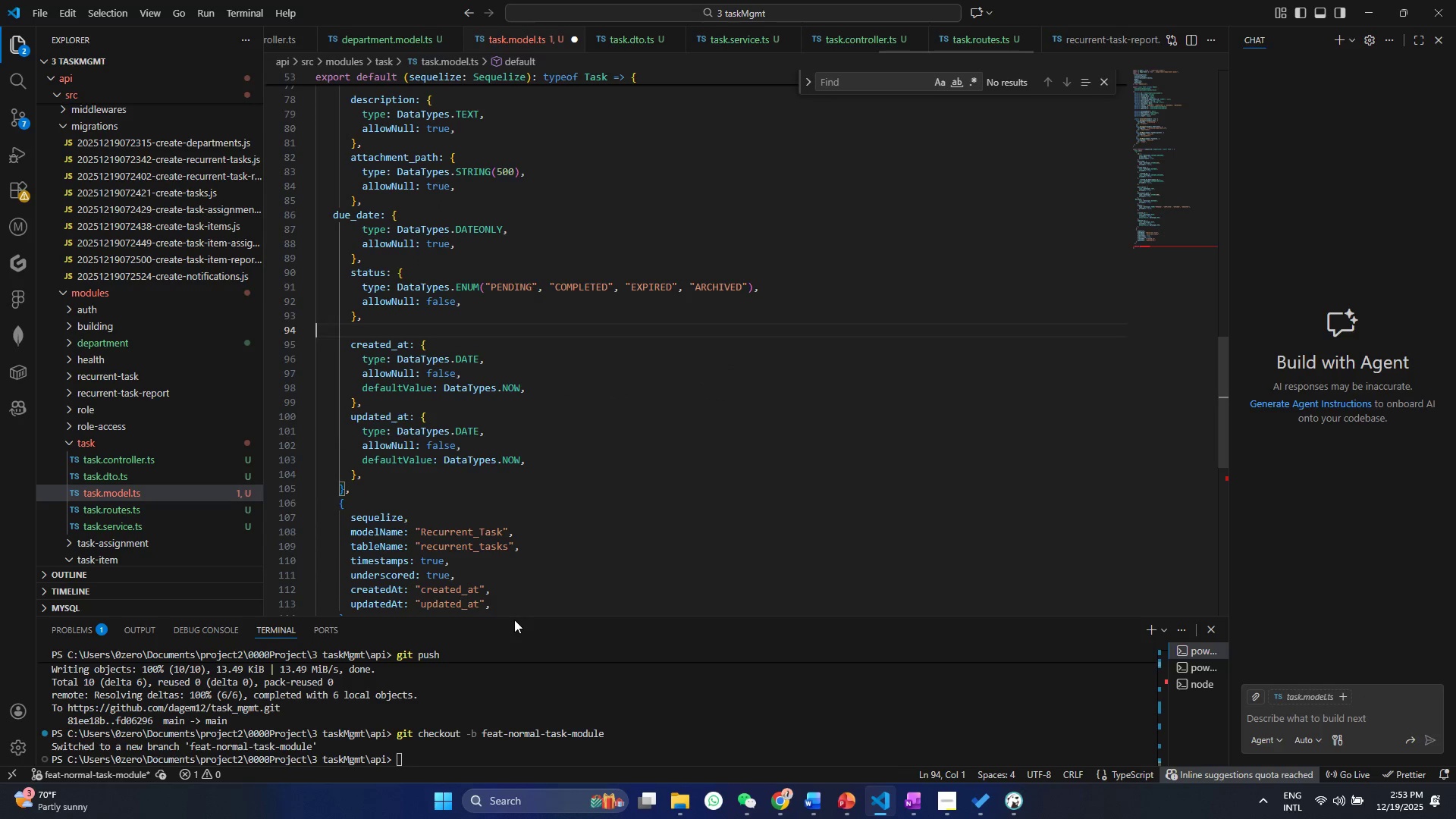 
key(Backspace)
 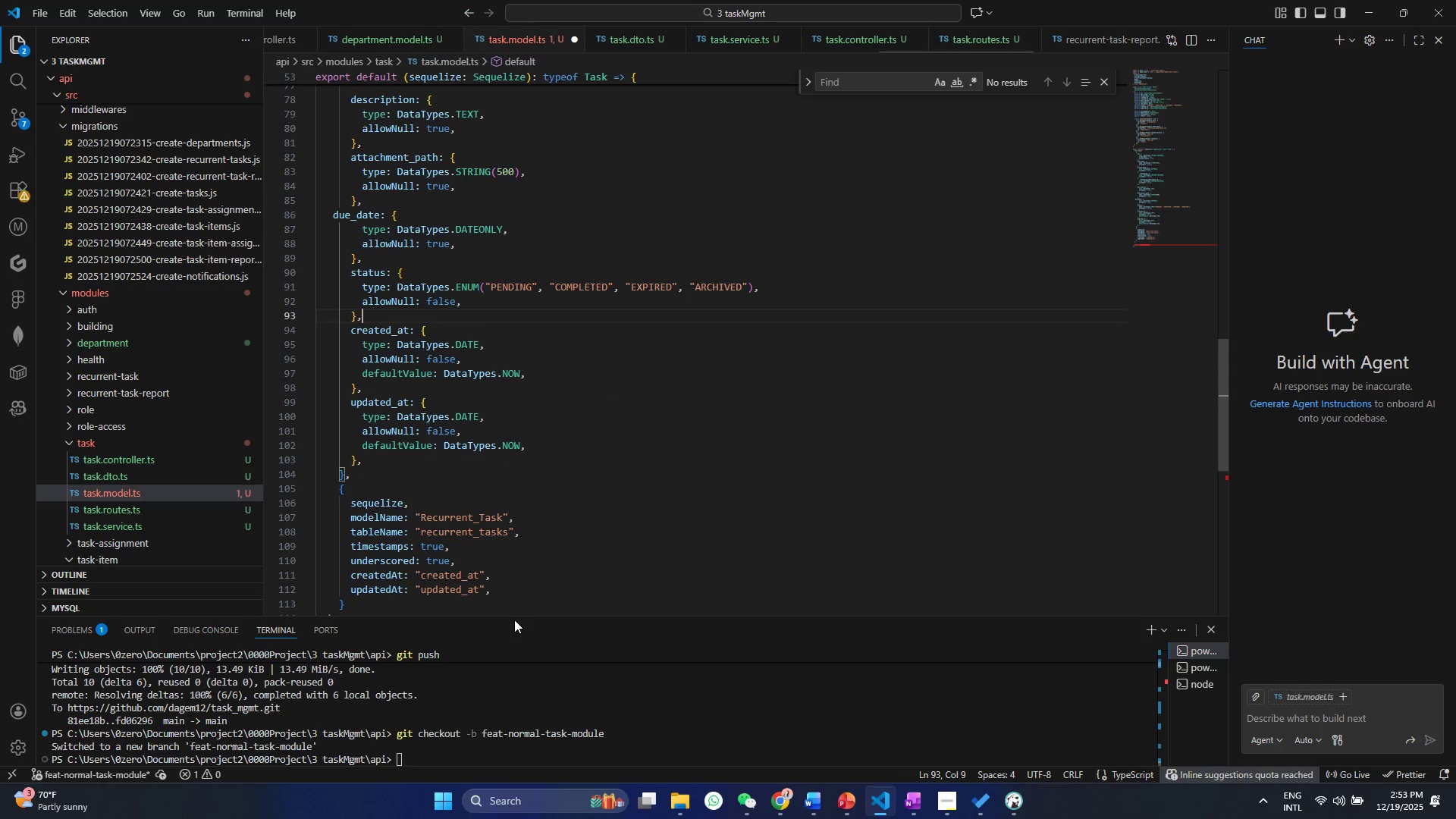 
key(Control+S)
 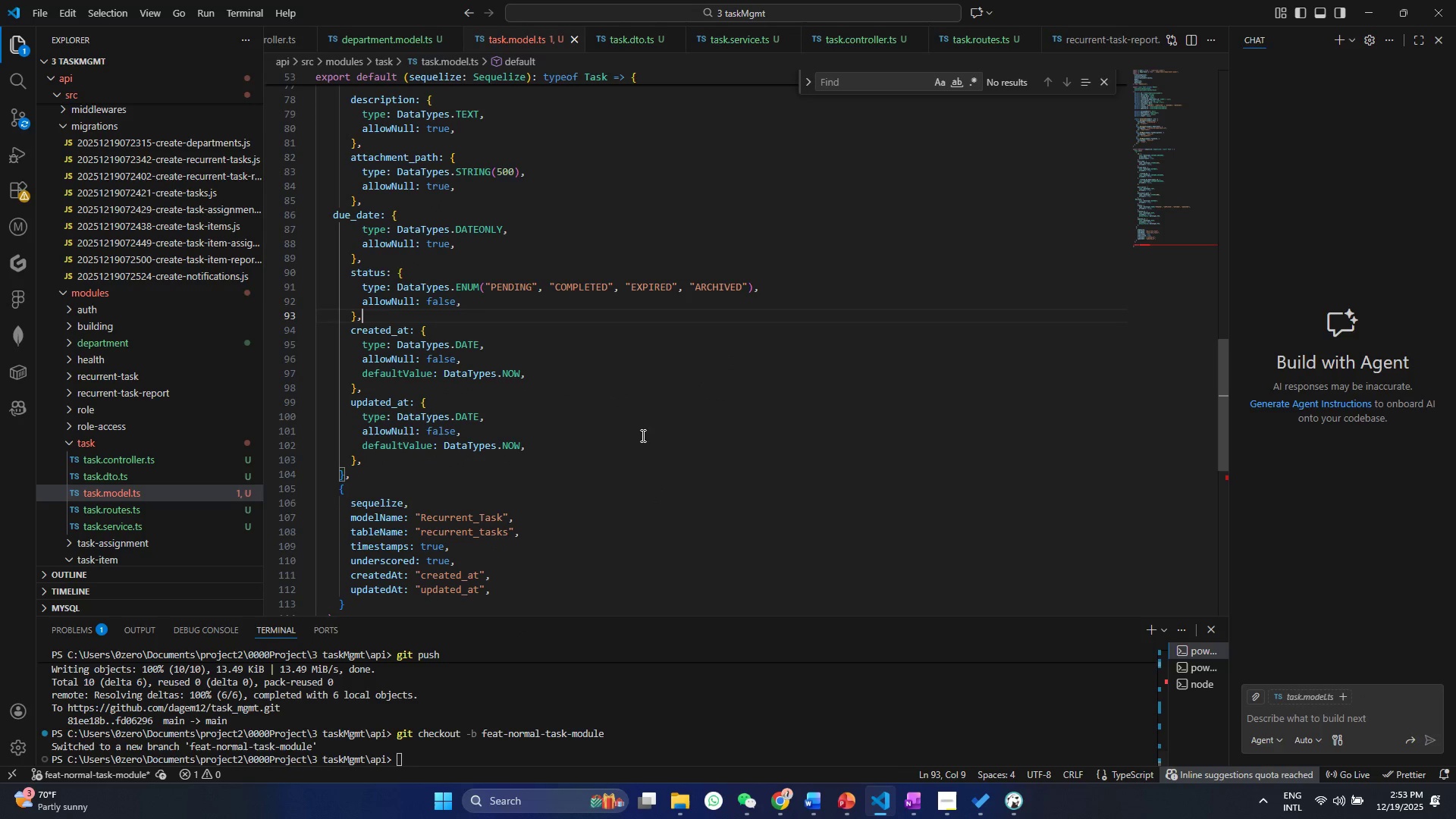 
left_click([642, 429])
 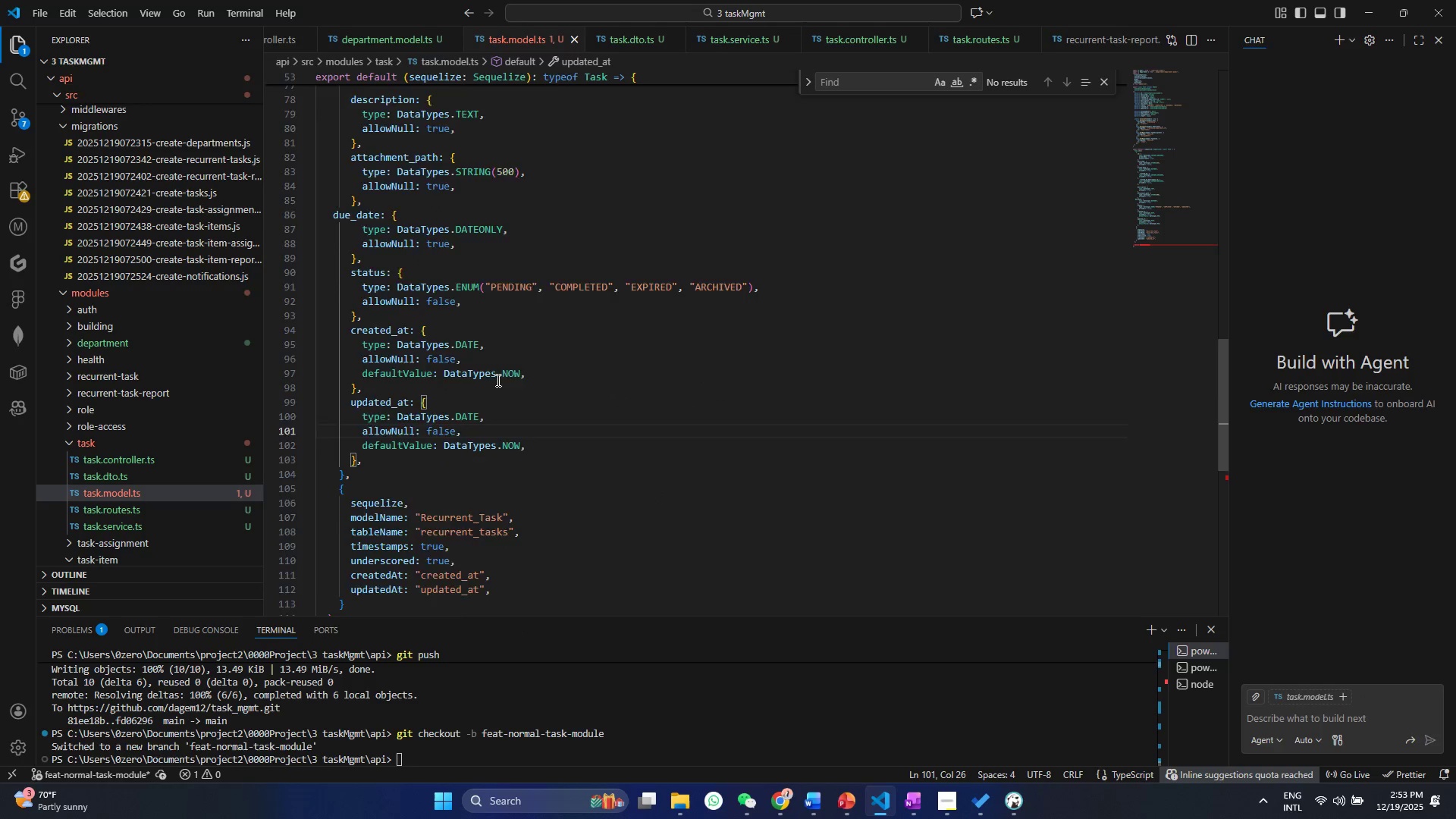 
scroll: coordinate [646, 282], scroll_direction: up, amount: 17.0
 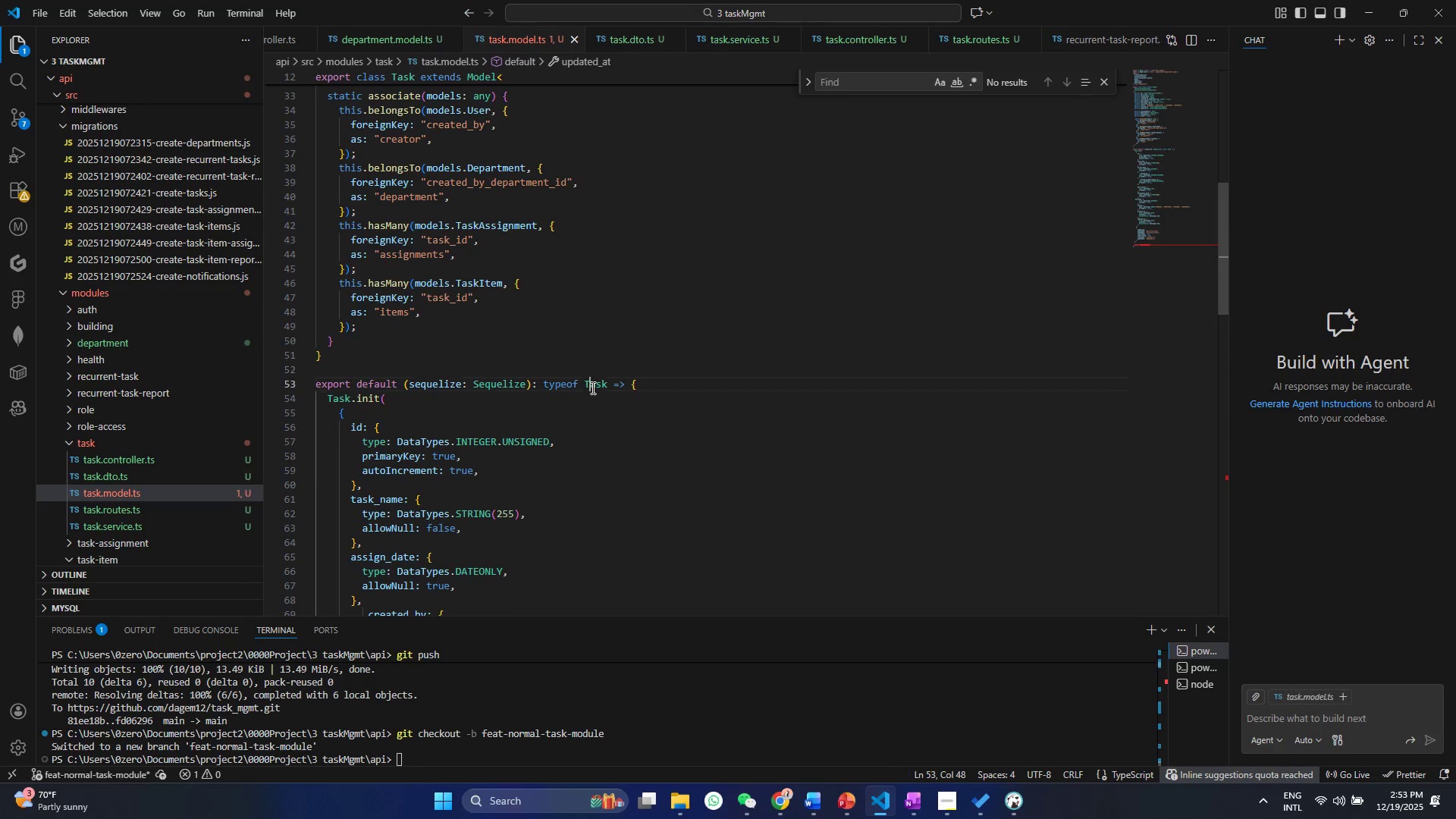 
double_click([592, 388])
 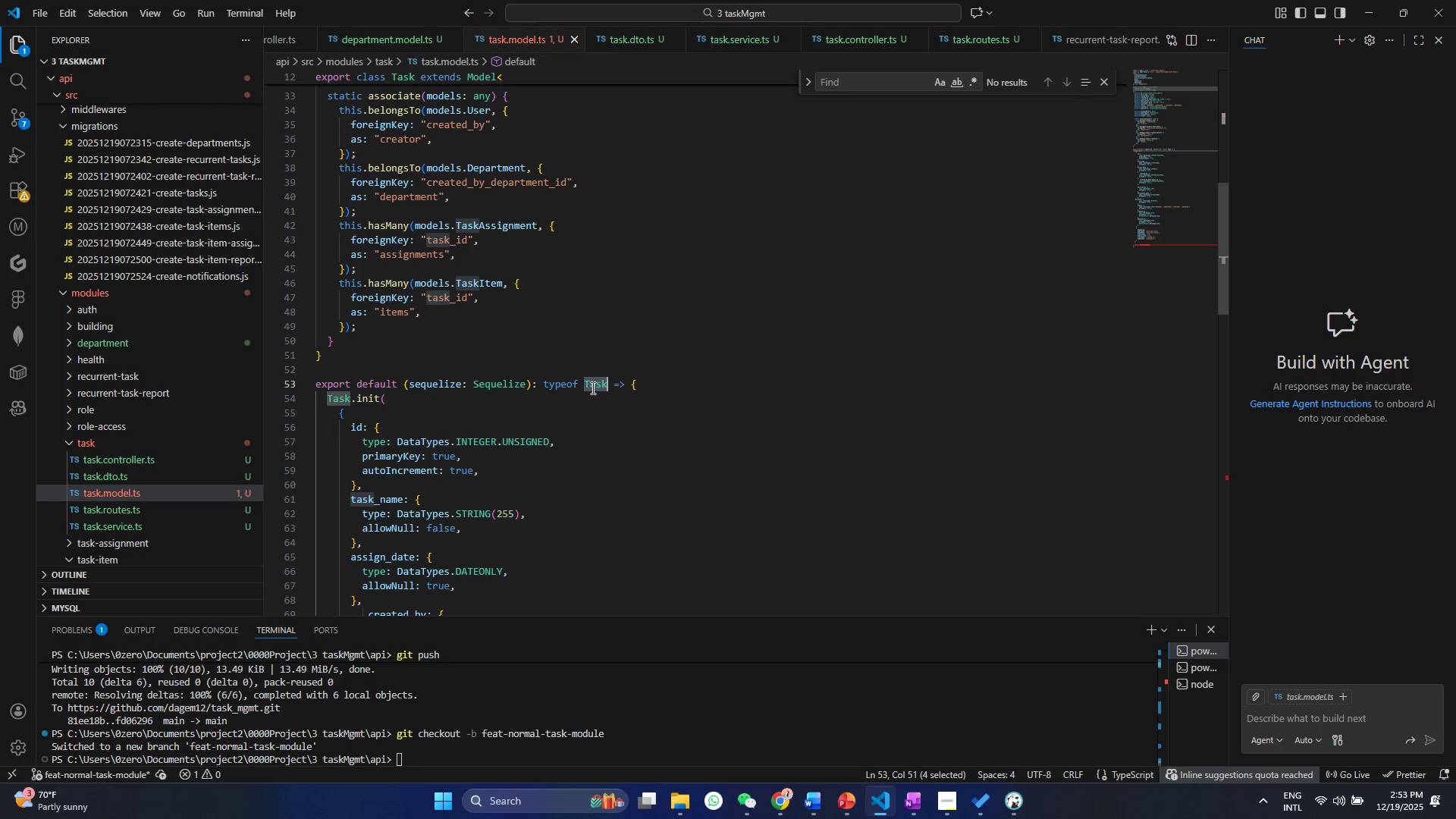 
key(Control+C)
 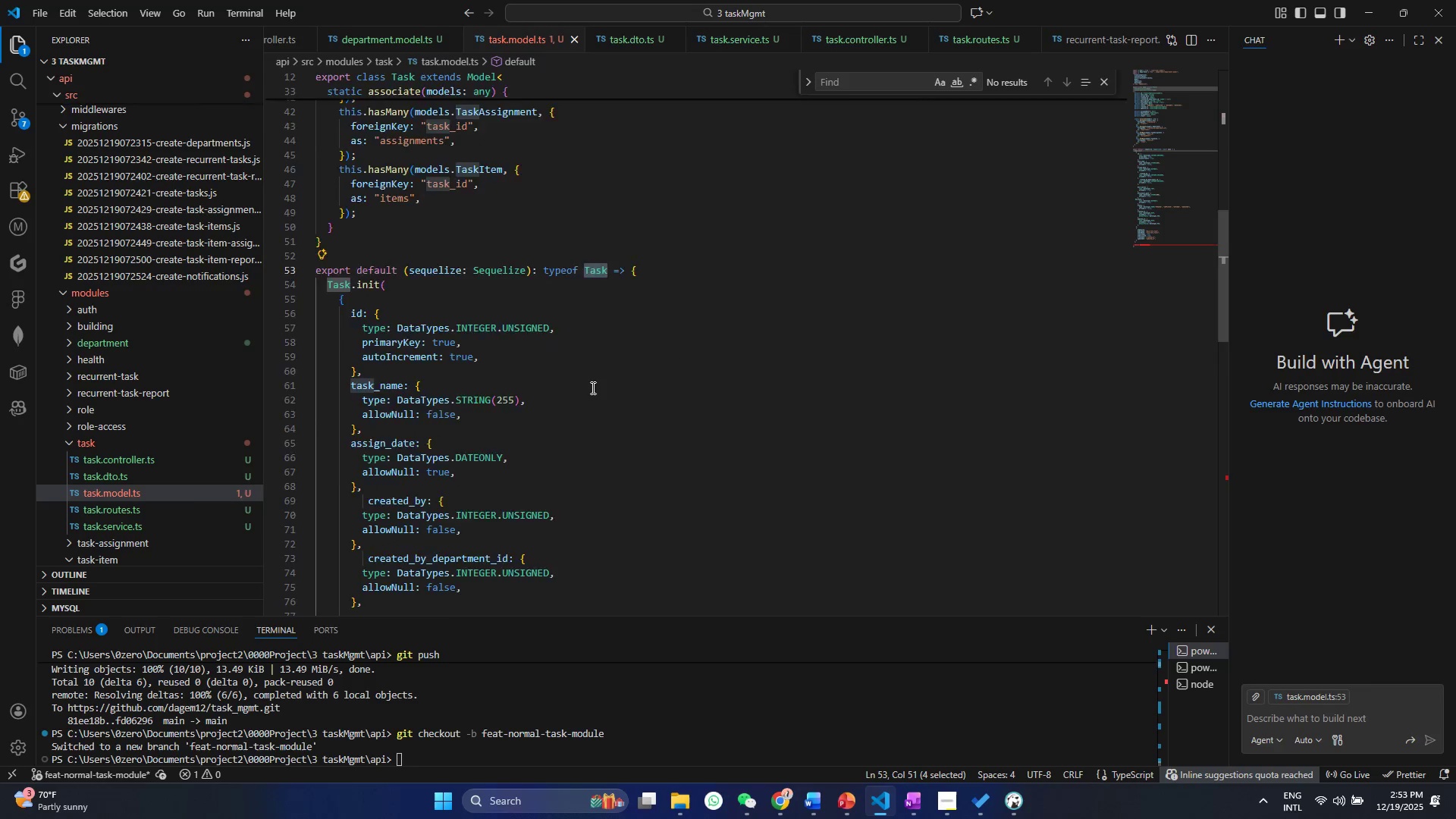 
scroll: coordinate [656, 490], scroll_direction: down, amount: 25.0
 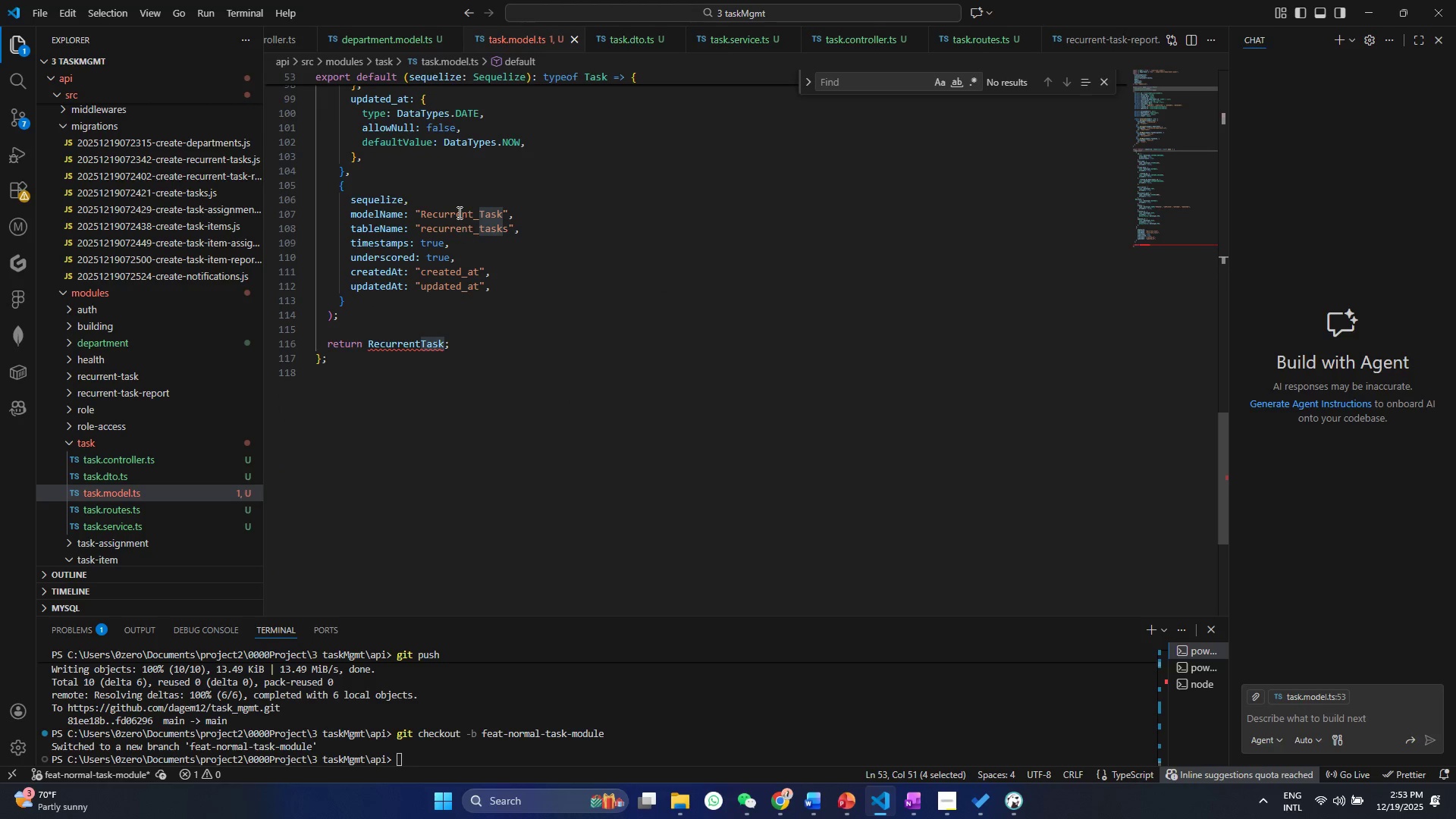 
double_click([457, 214])
 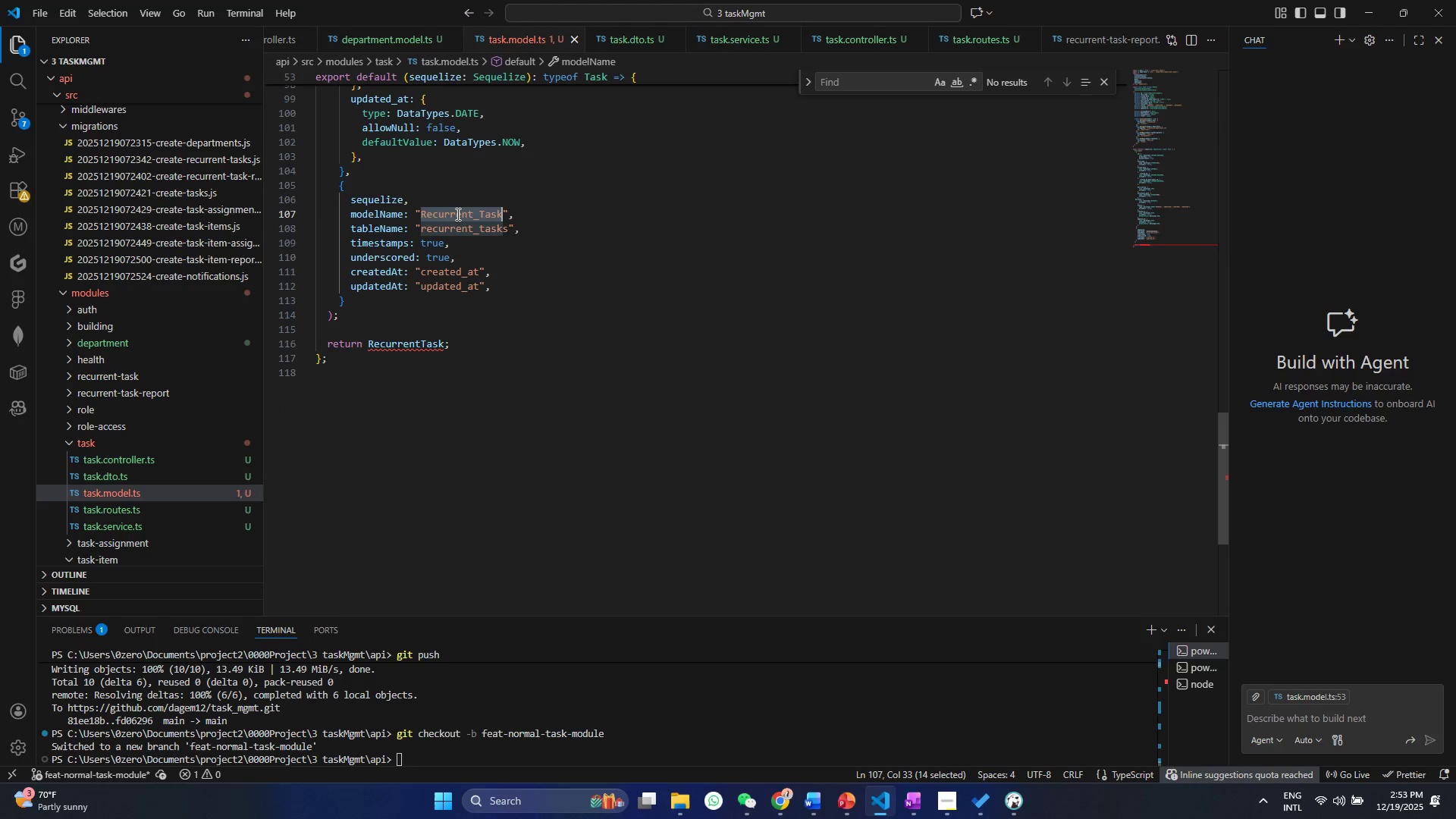 
hold_key(key=ControlLeft, duration=0.89)
 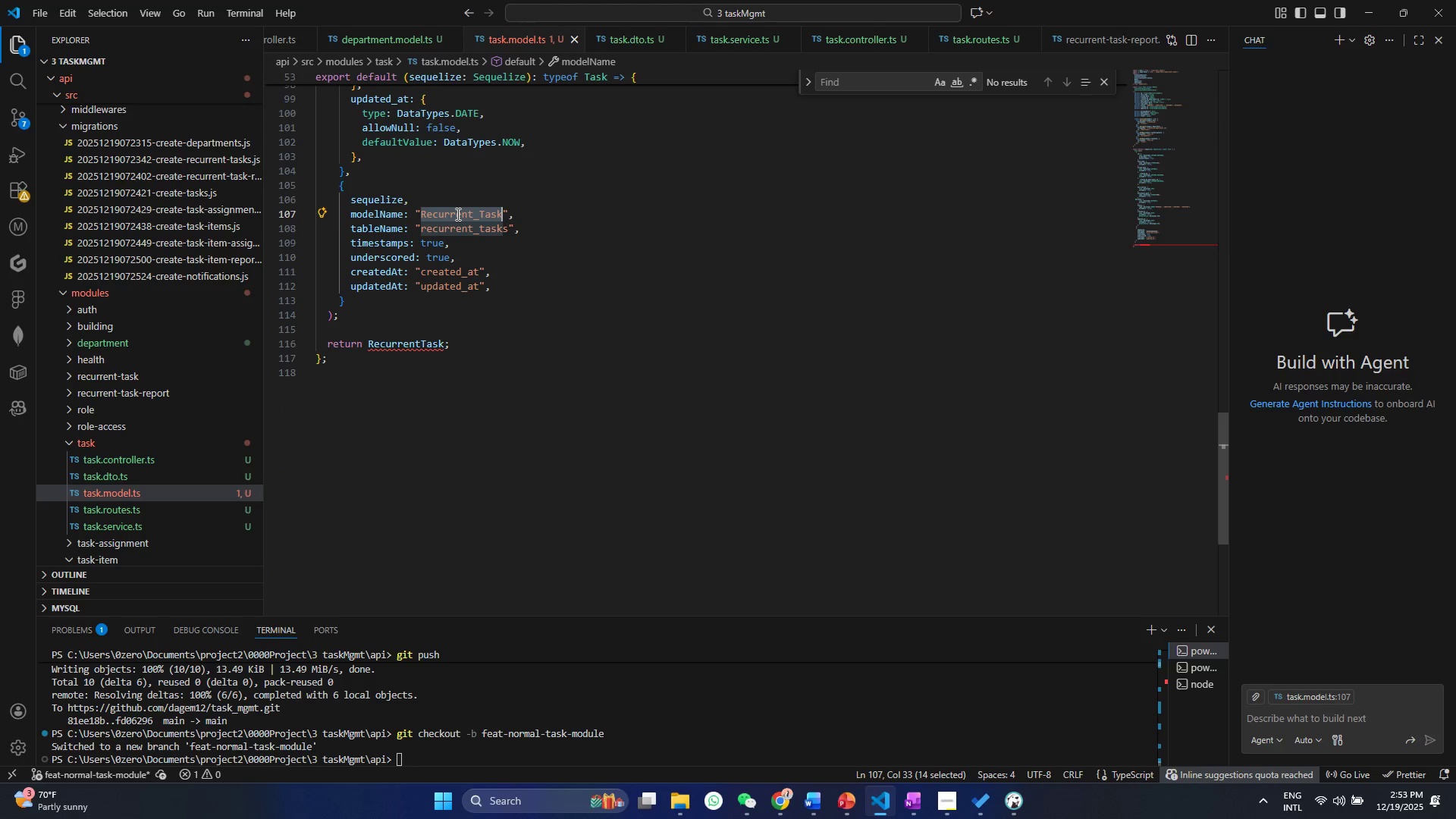 
key(Control+V)
 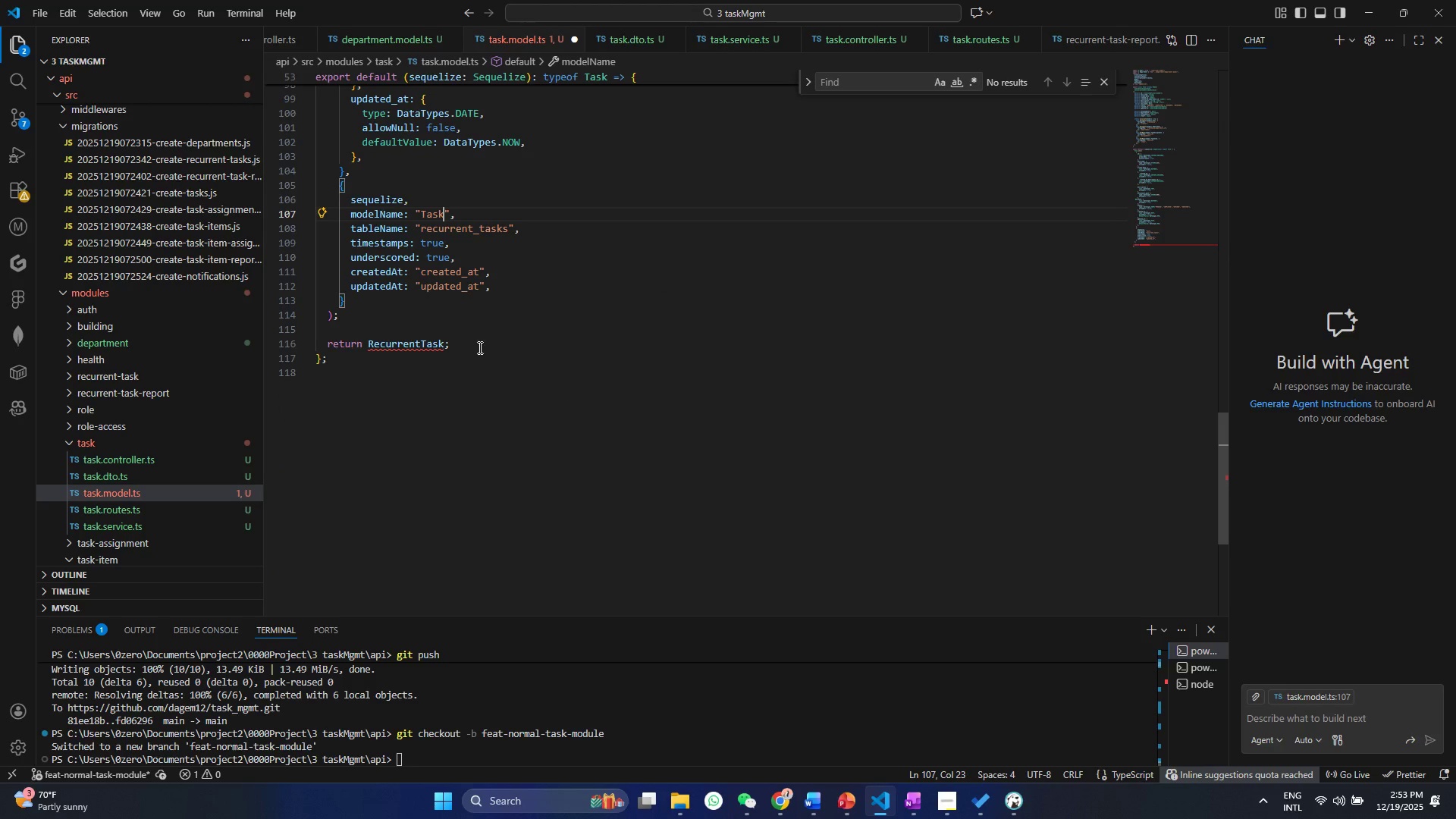 
key(Control+ControlLeft)
 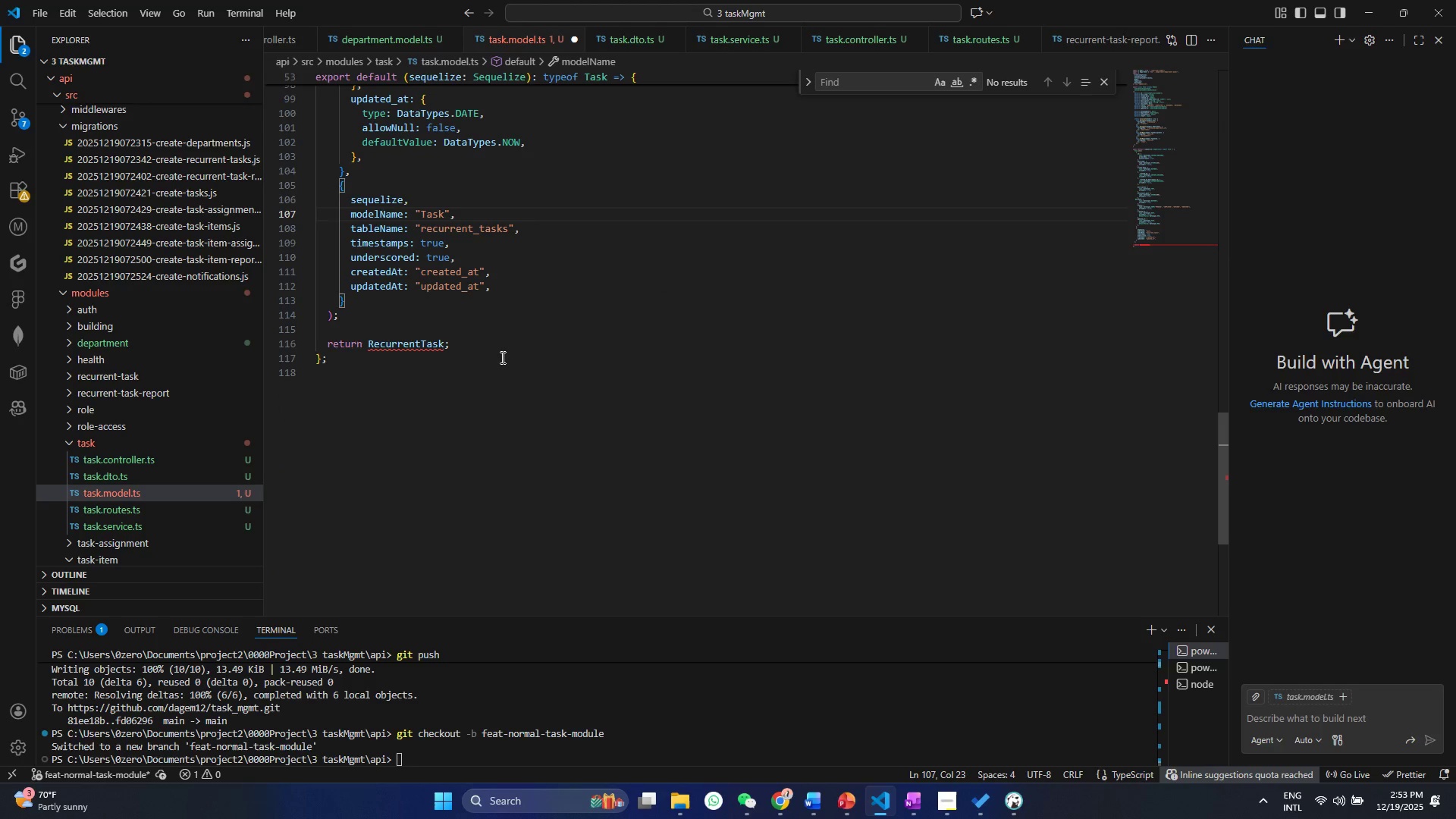 
key(Control+S)
 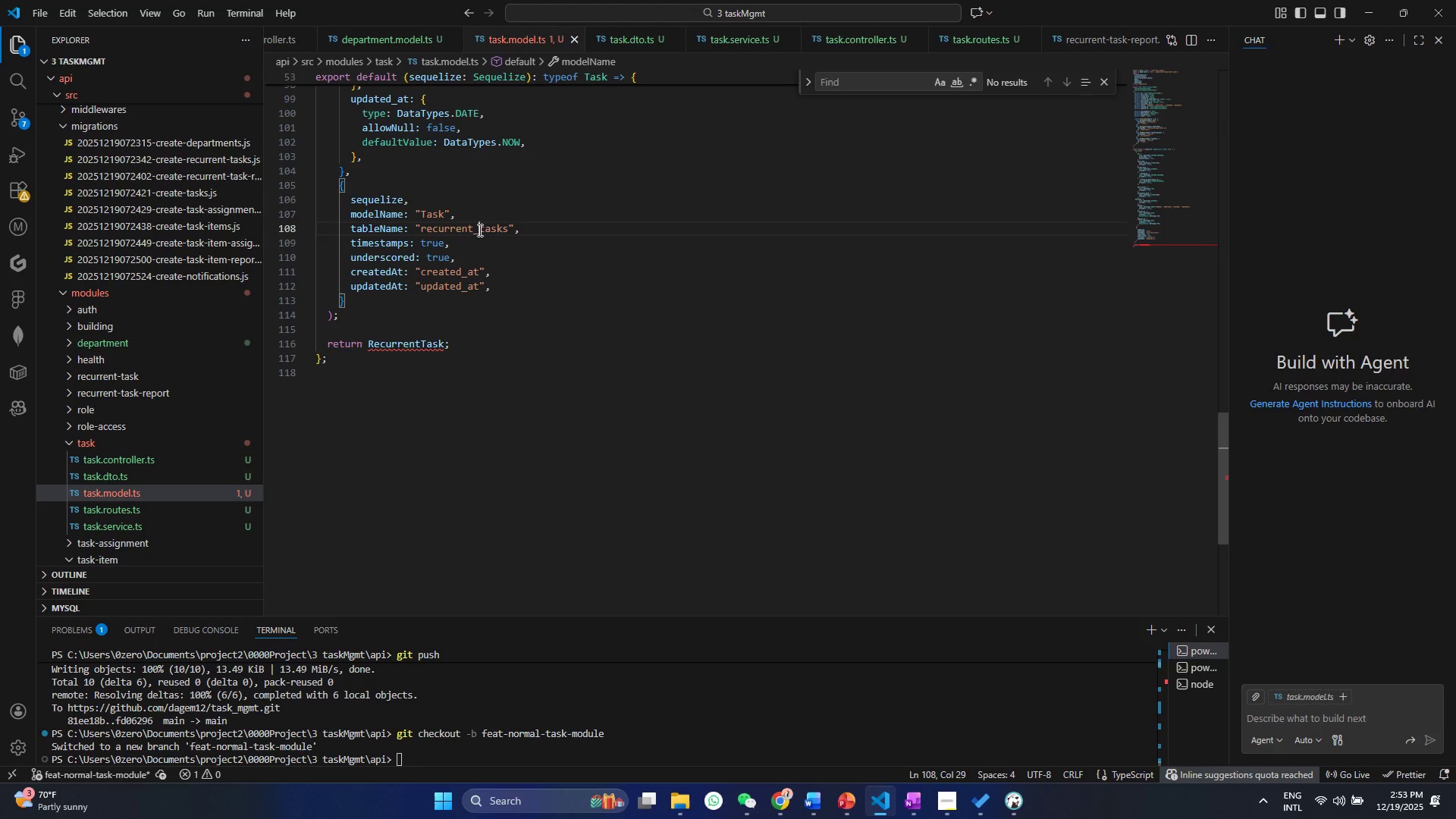 
double_click([479, 230])
 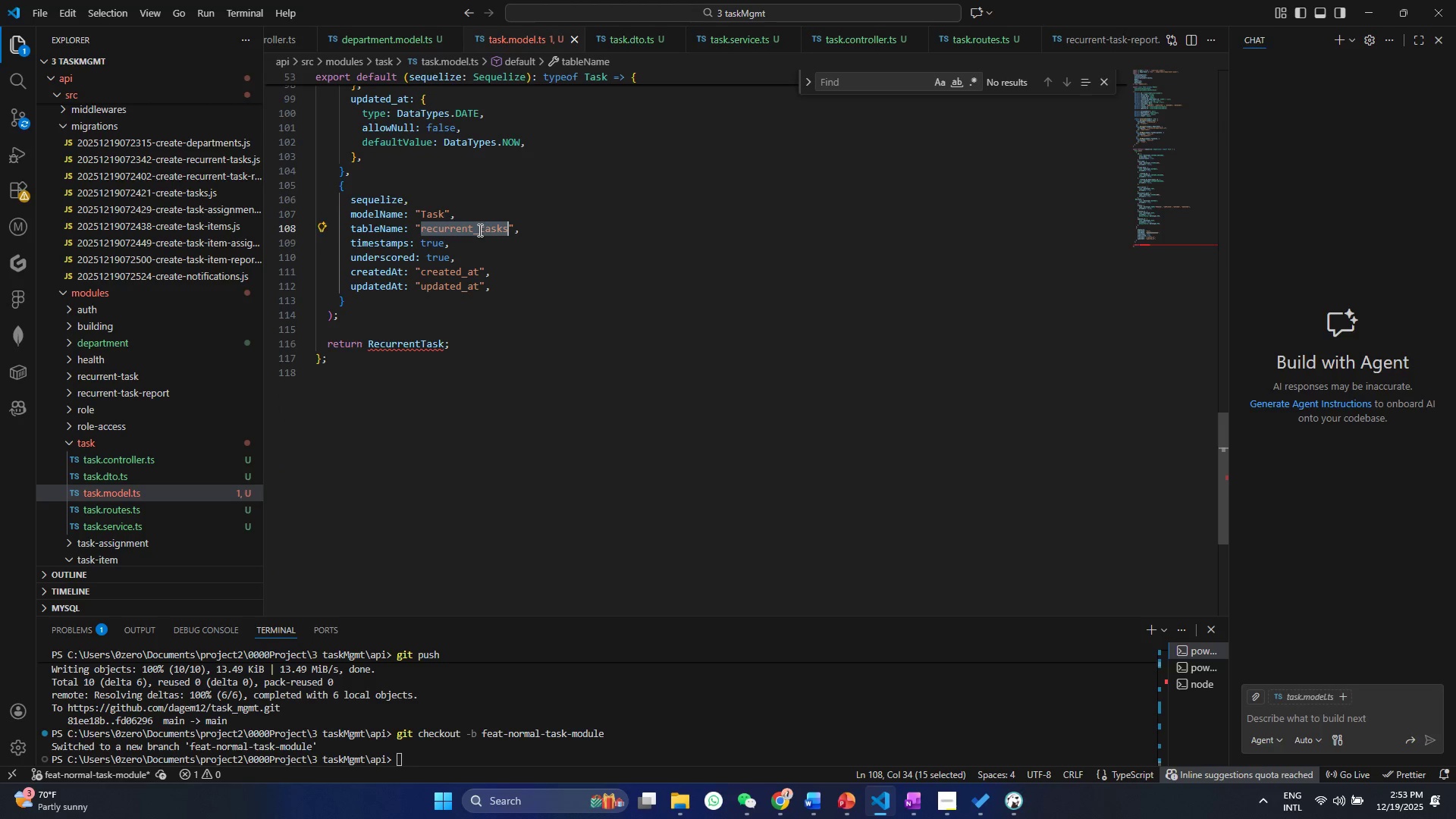 
key(Control+V)
 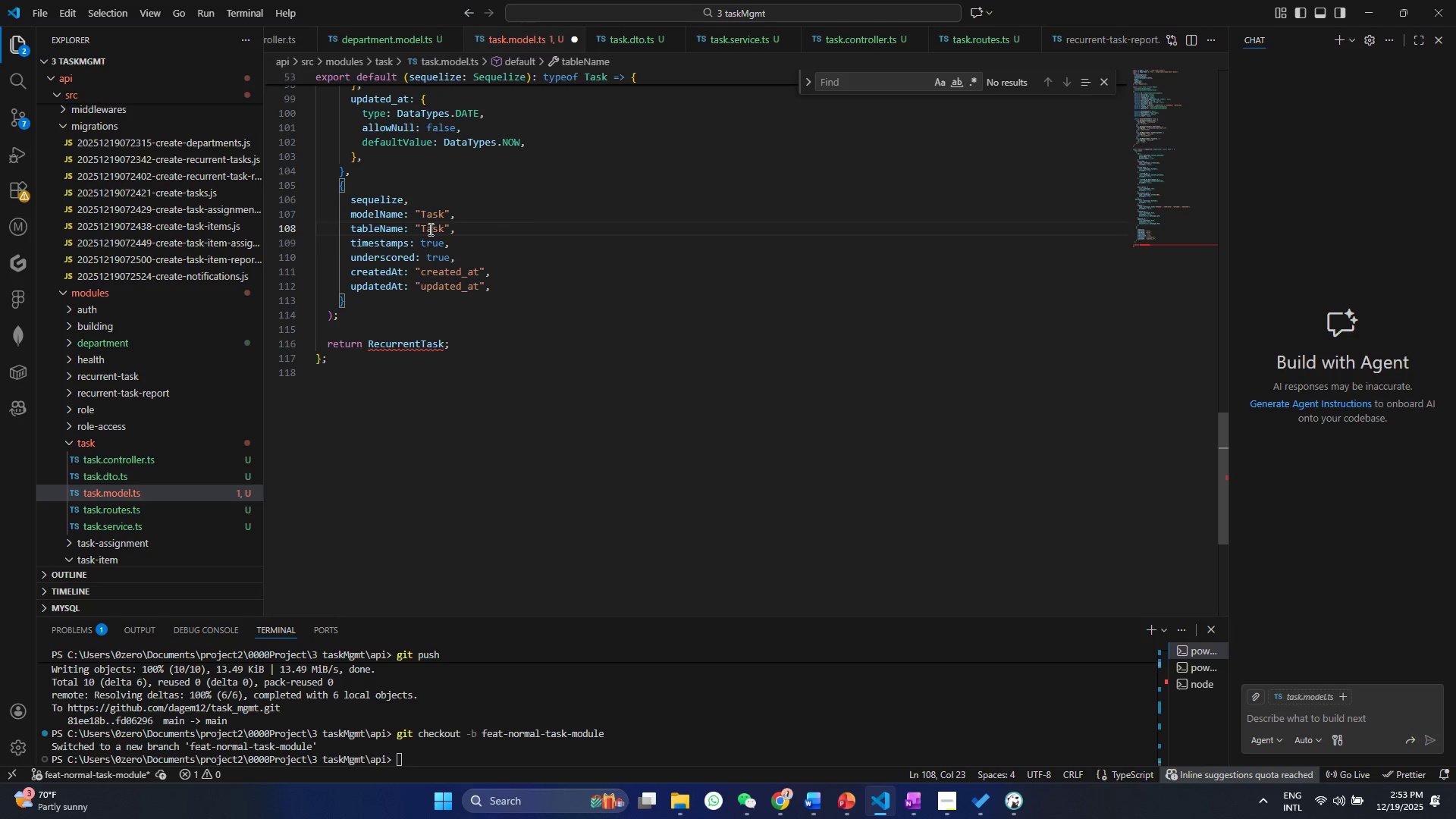 
left_click([429, 229])
 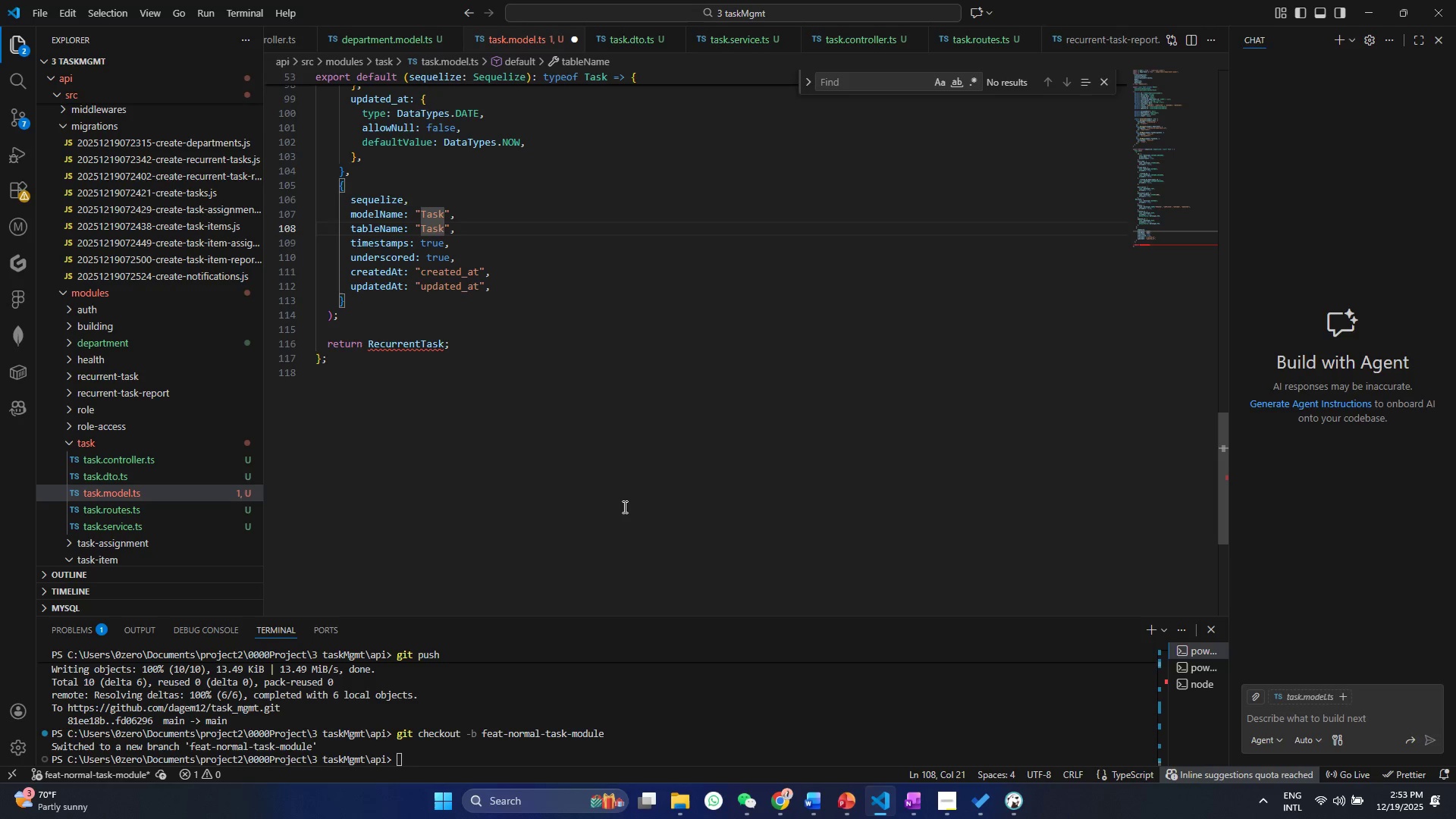 
key(Control+ArrowLeft)
 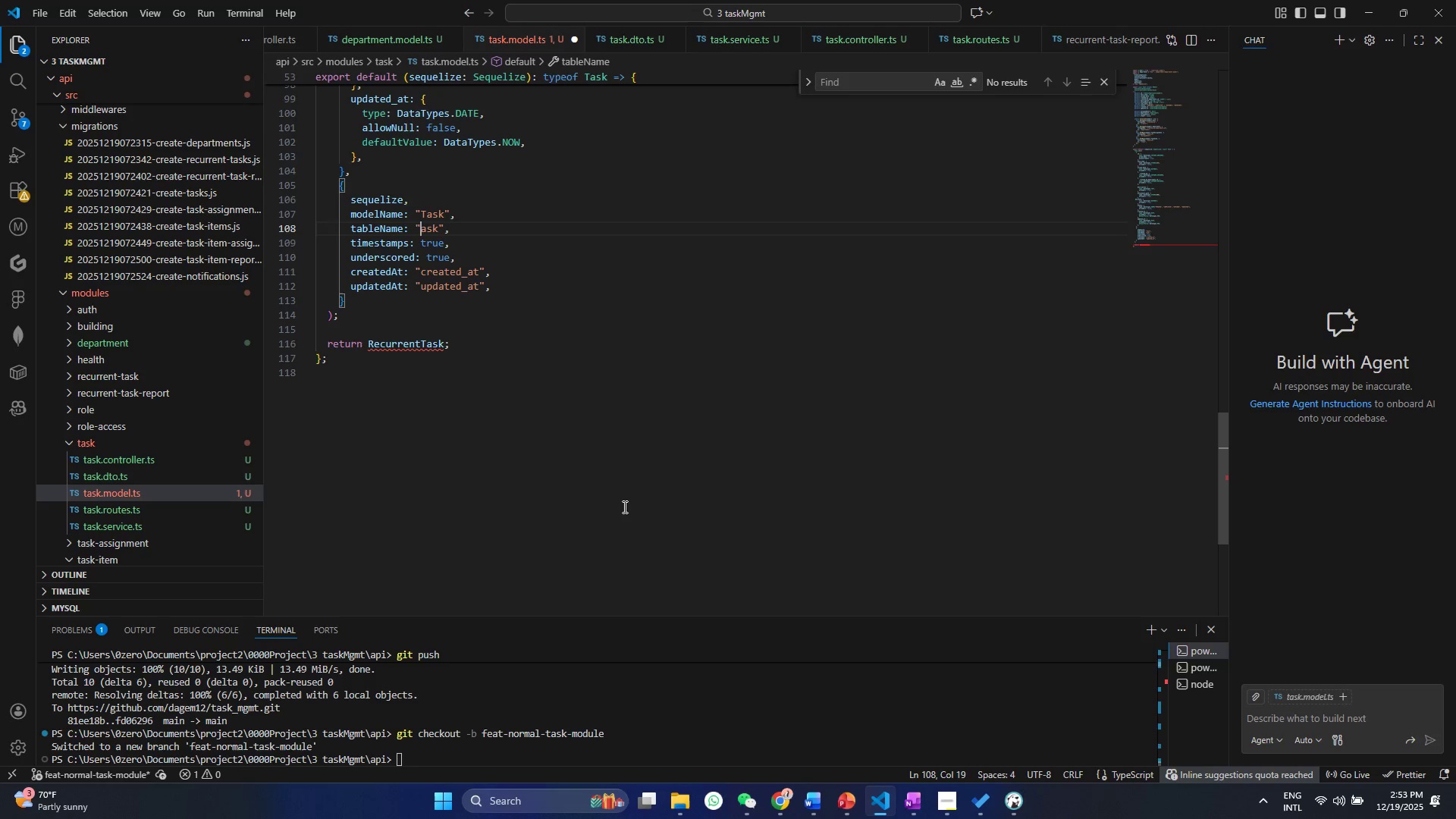 
key(Control+Backspace)
 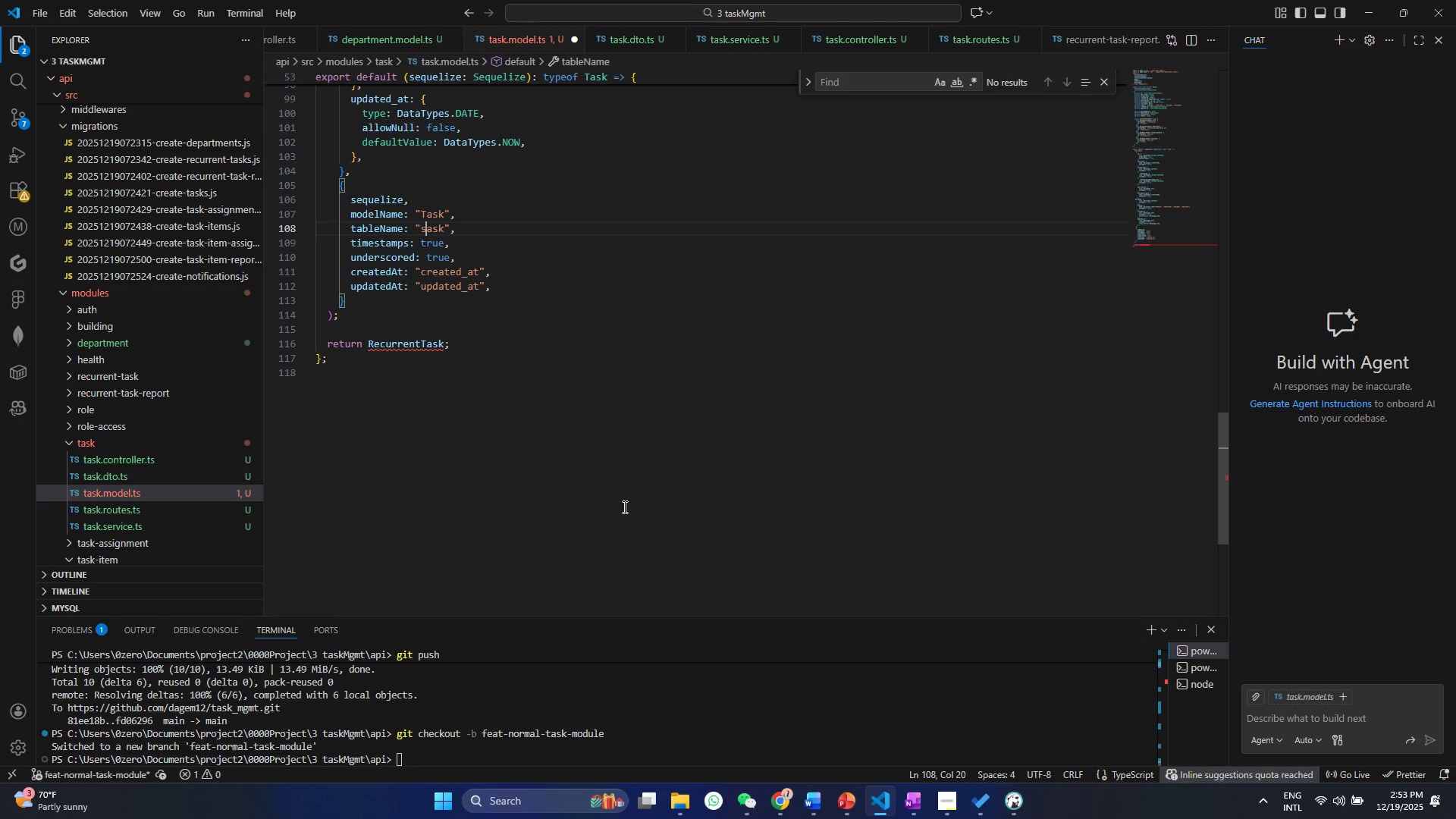 
key(Control+S)
 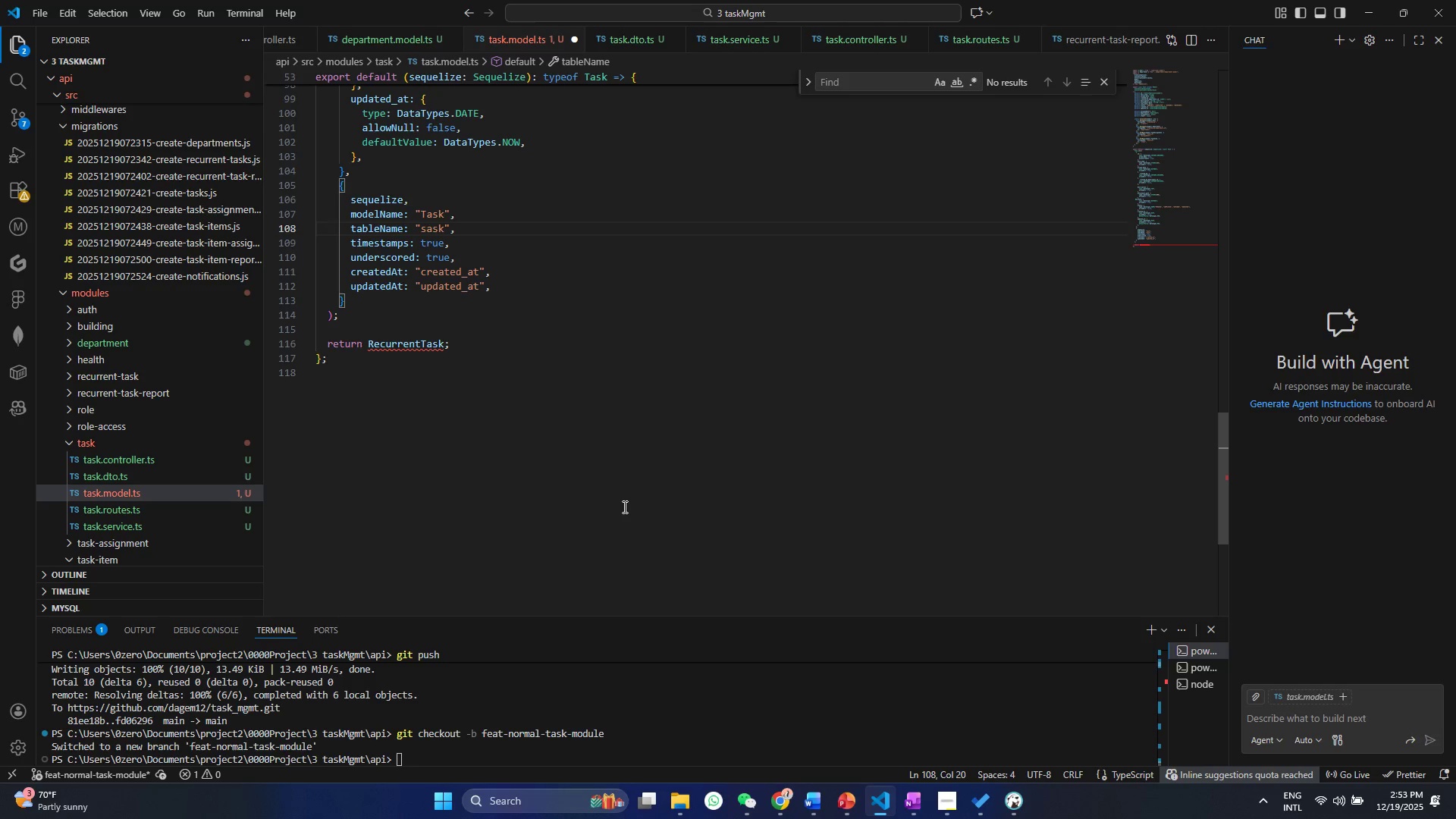 
key(Backspace)
 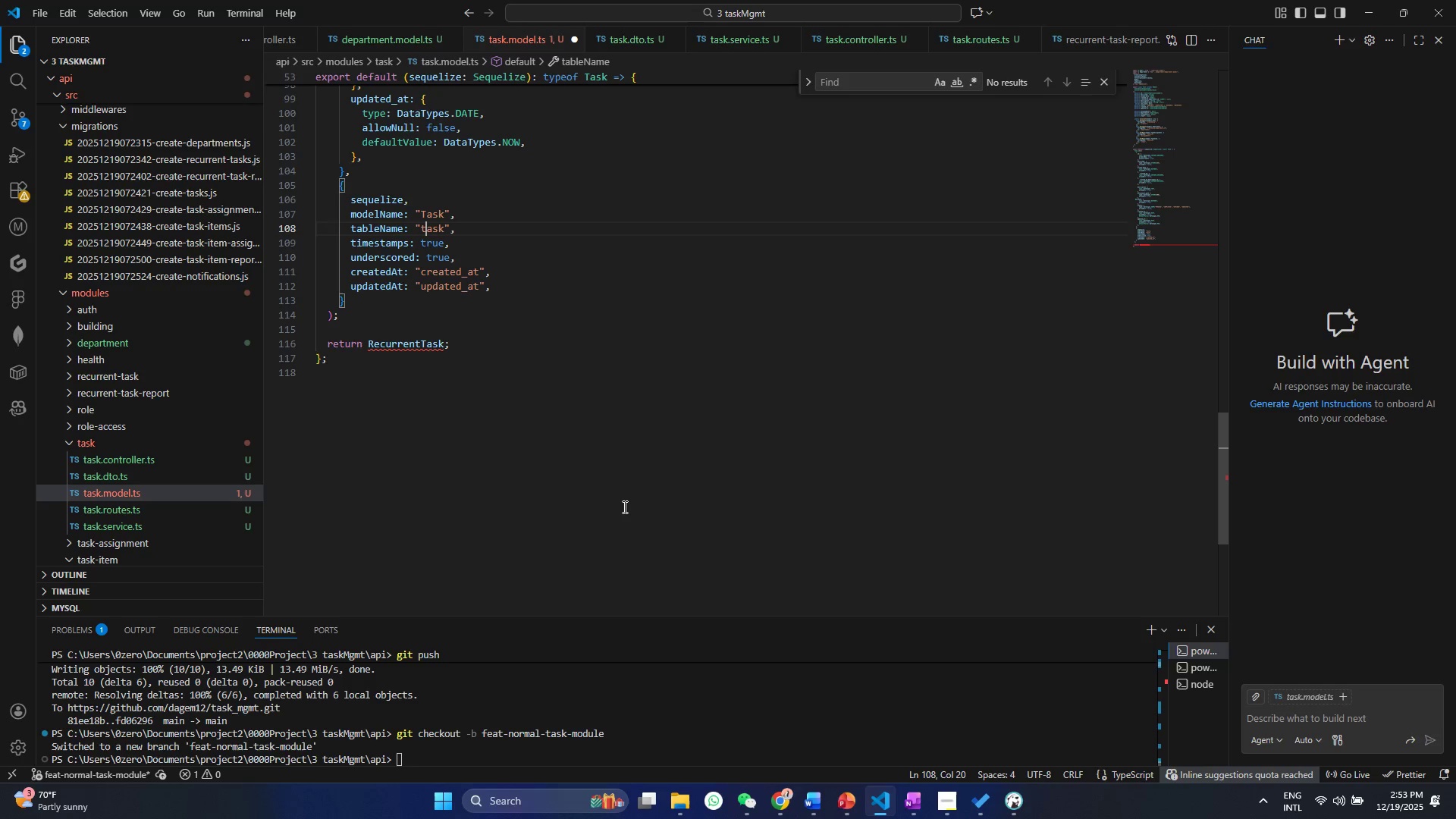 
key(T)
 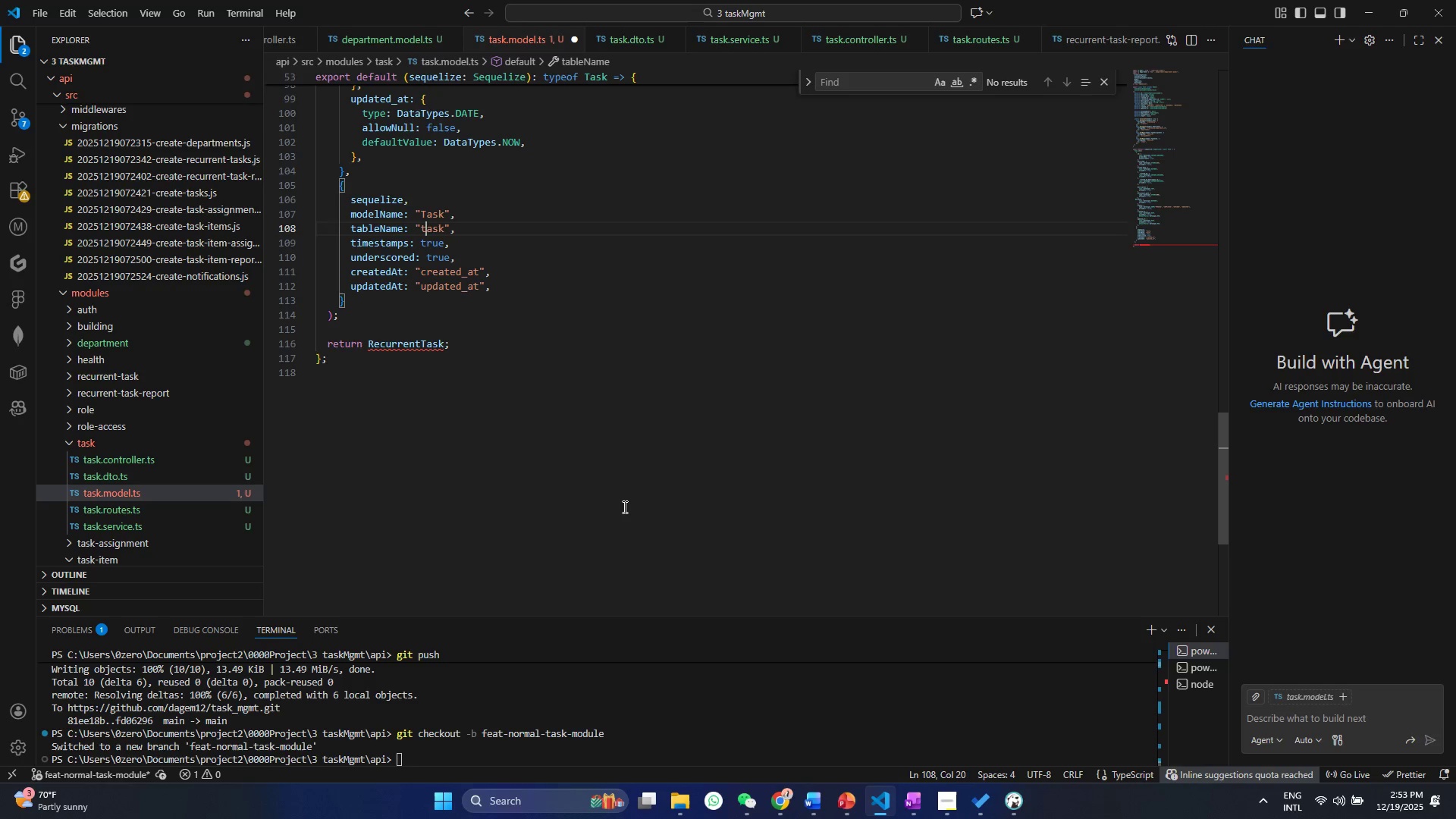 
key(ArrowRight)
 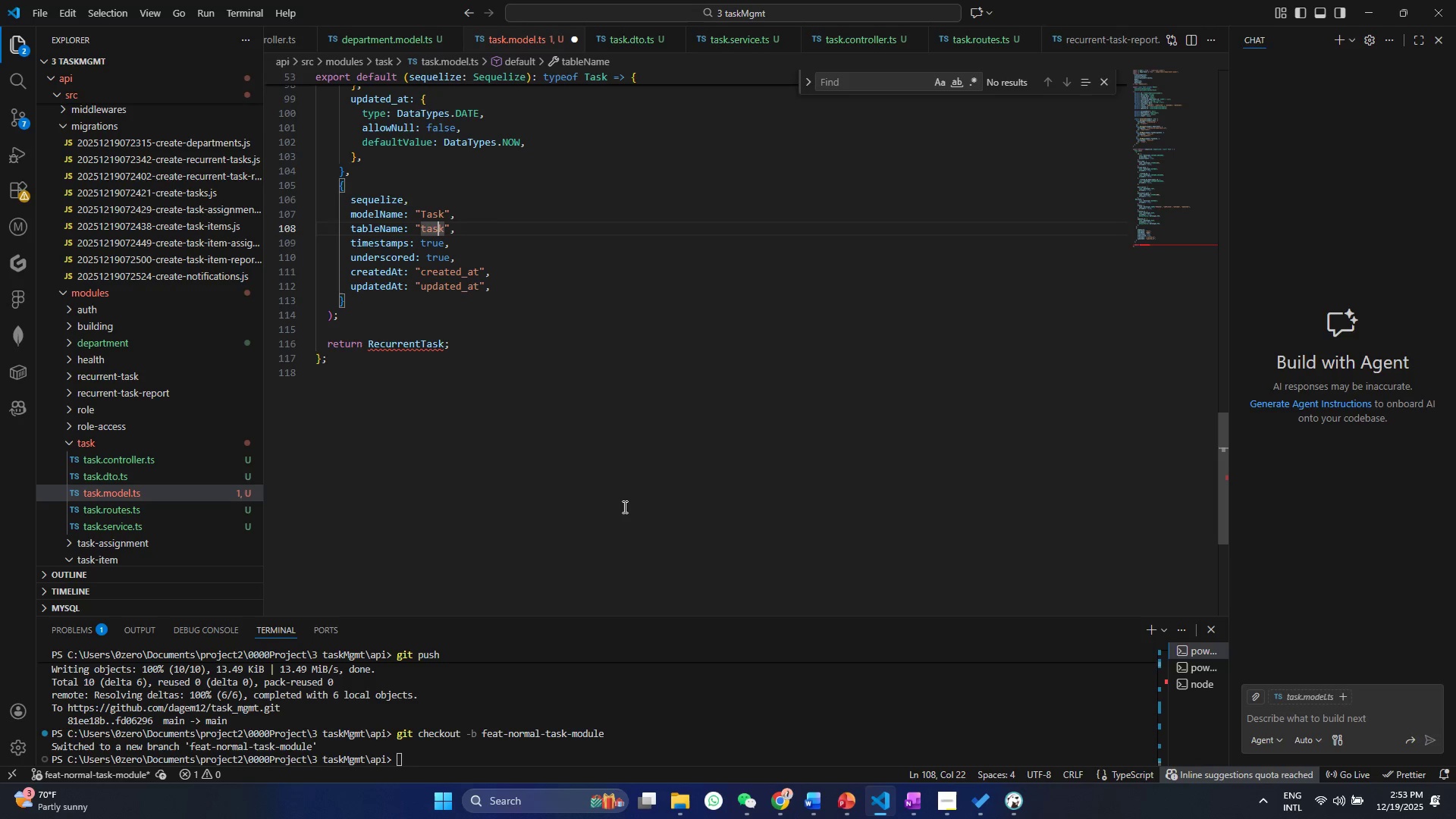 
key(ArrowRight)
 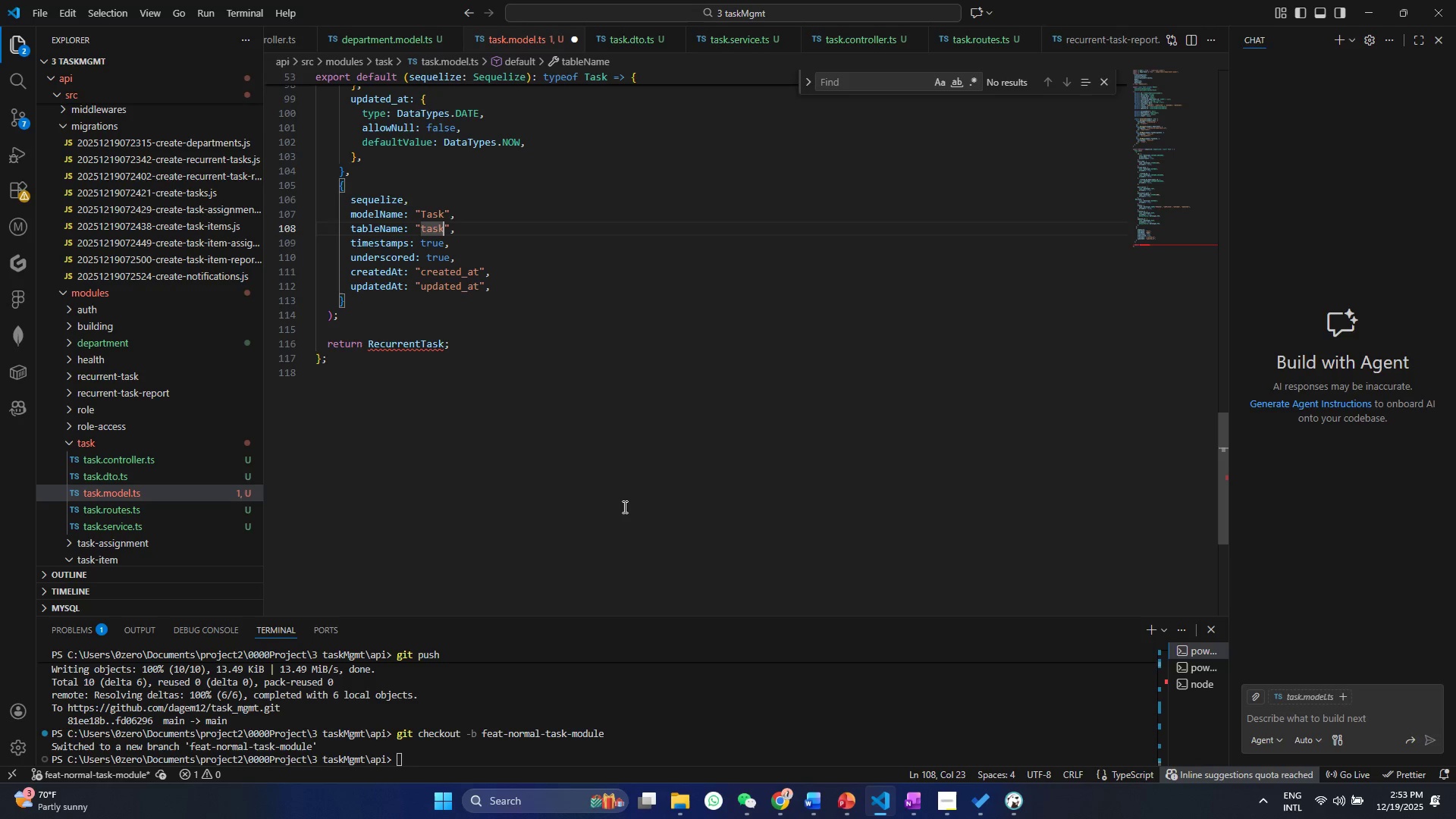 
key(ArrowRight)
 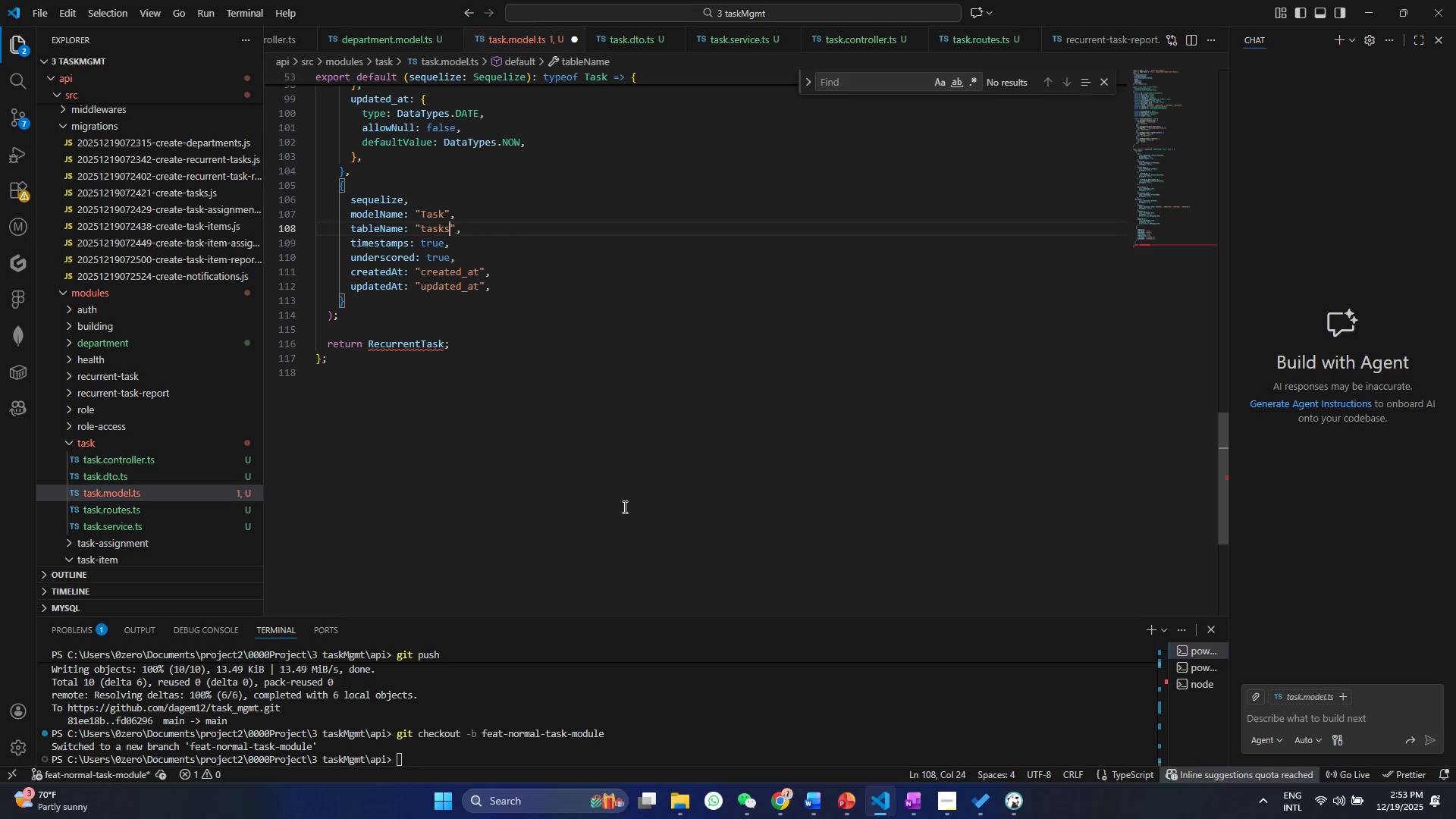 
key(S)
 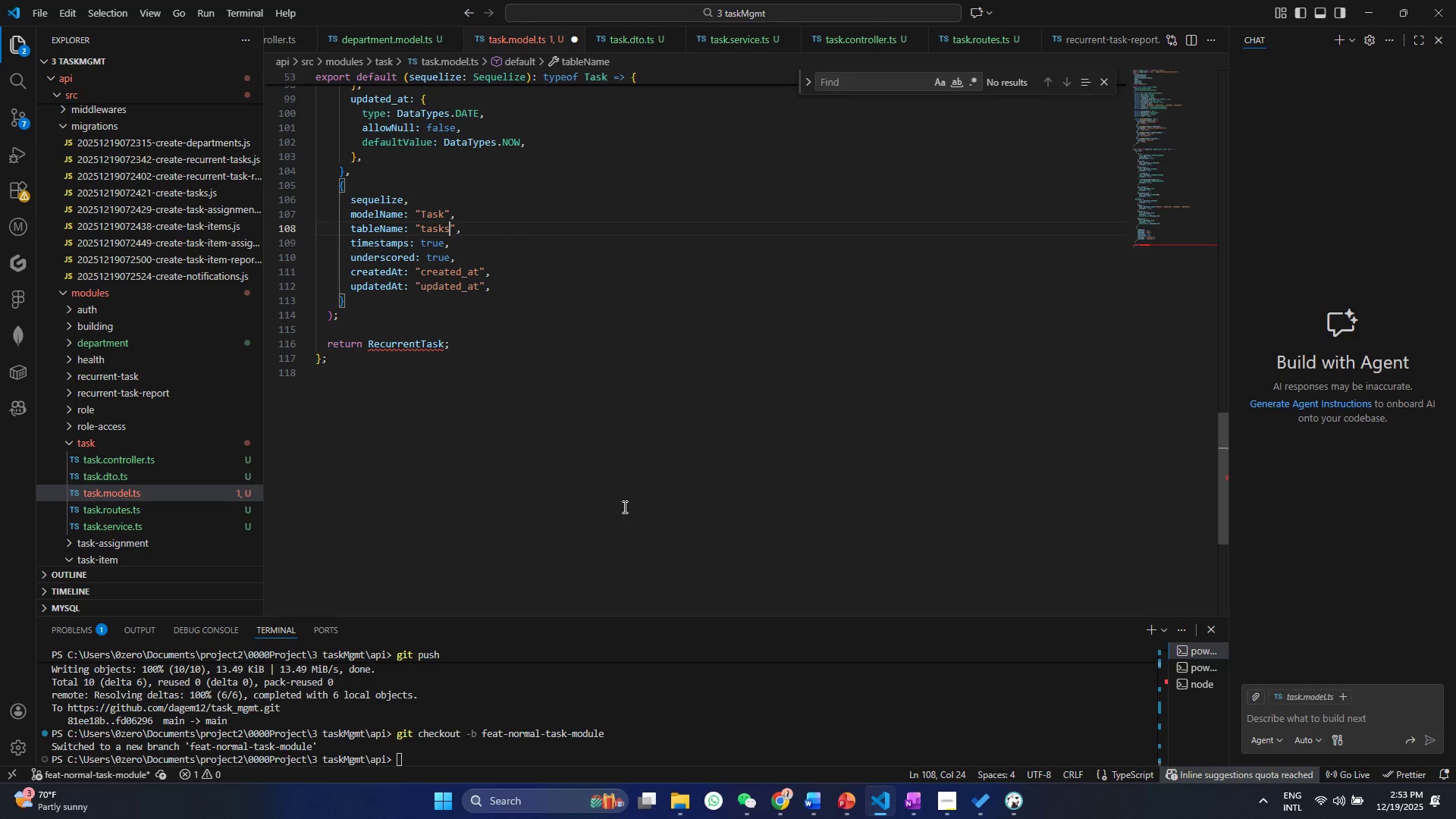 
key(Control+ControlLeft)
 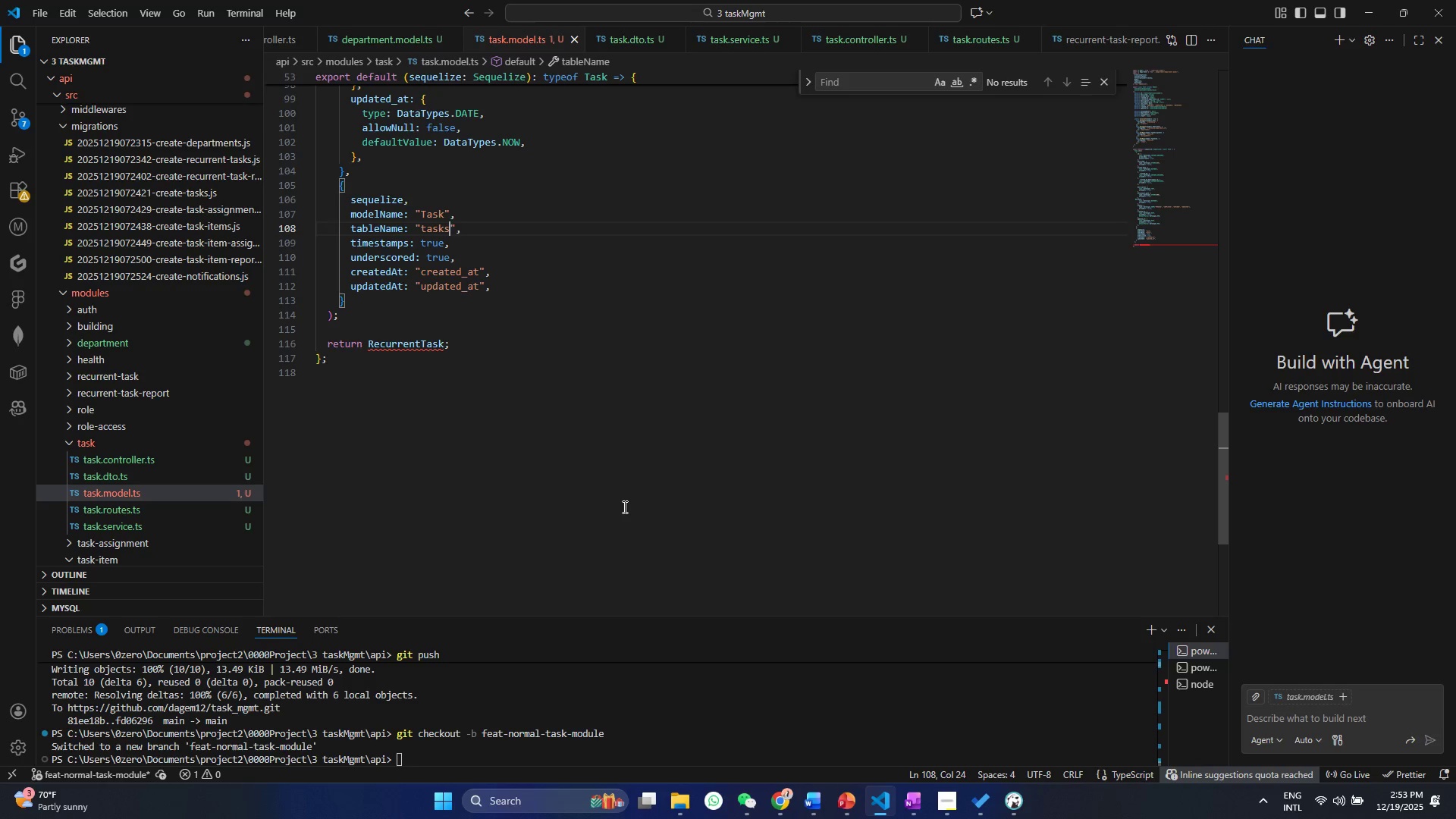 
key(Control+S)
 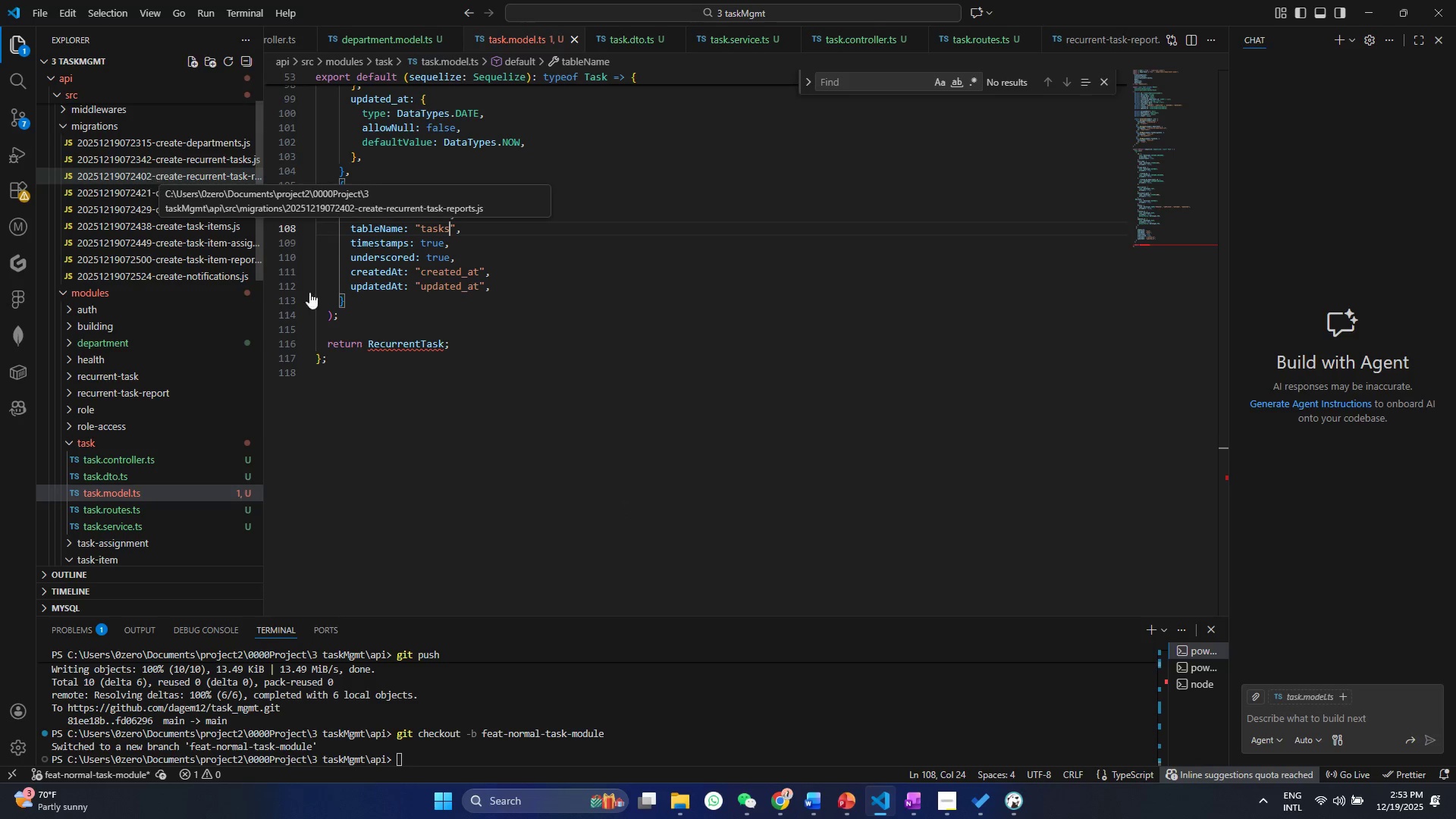 
left_click([387, 344])
 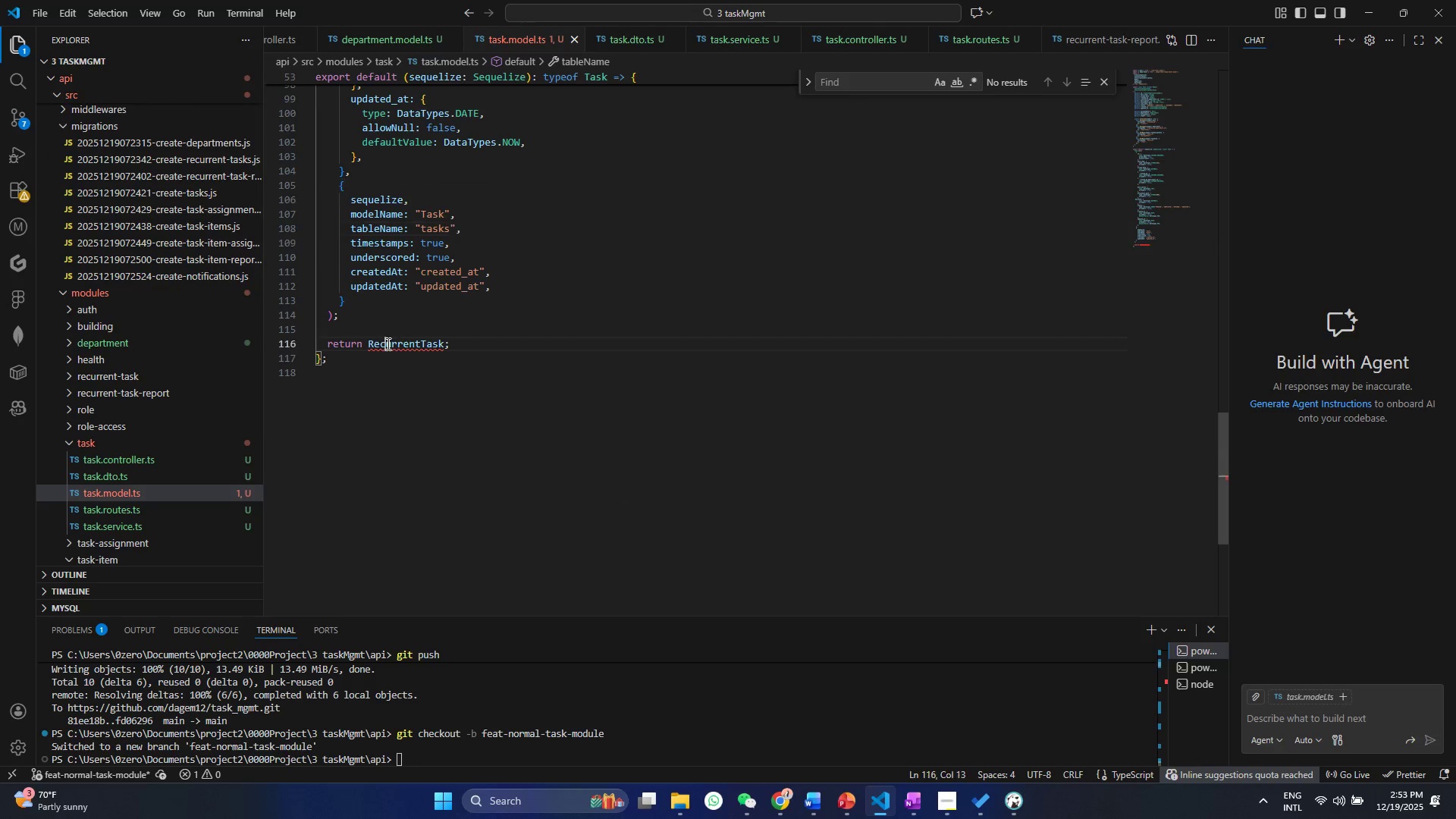 
double_click([387, 344])
 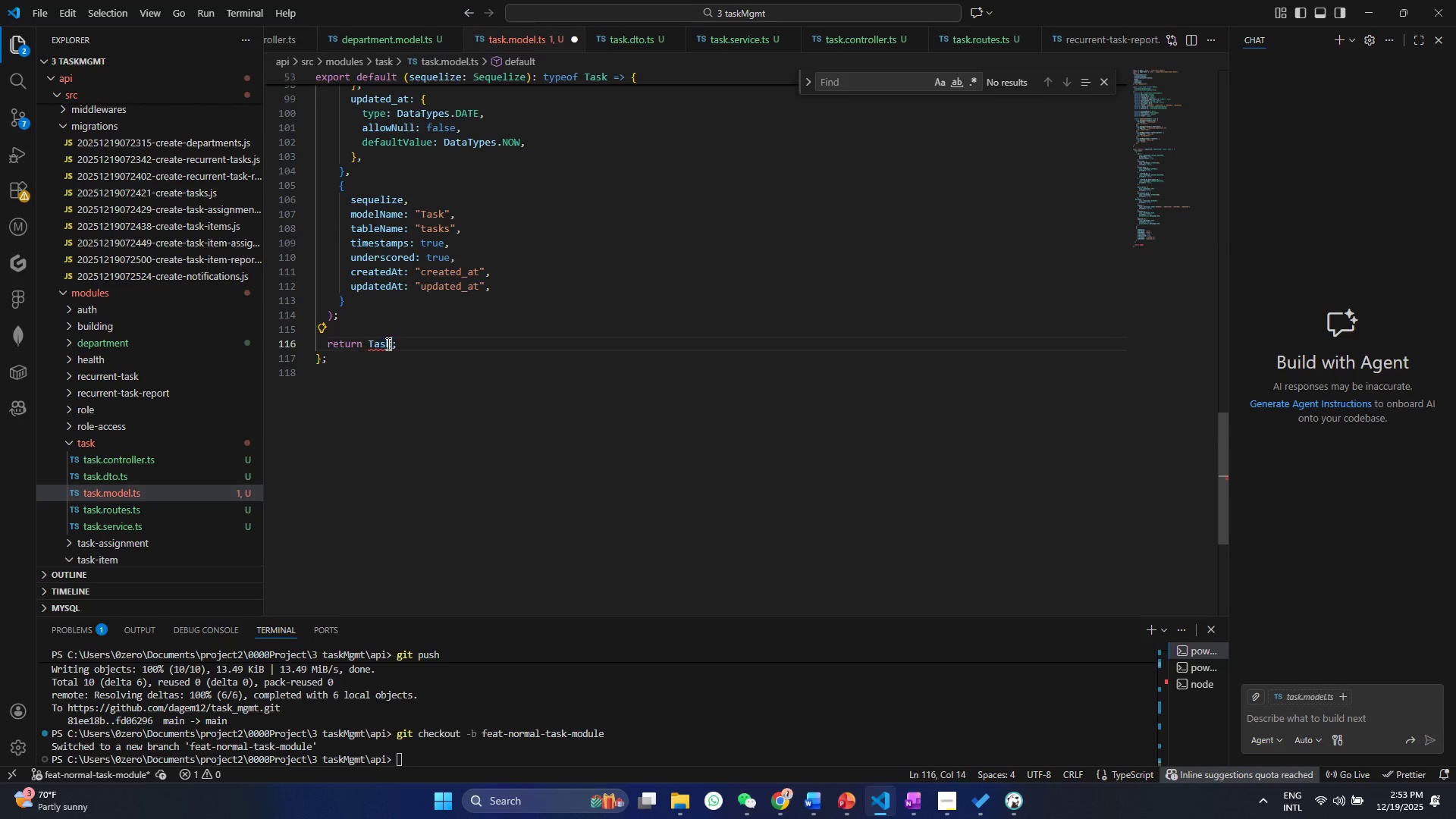 
key(Control+V)
 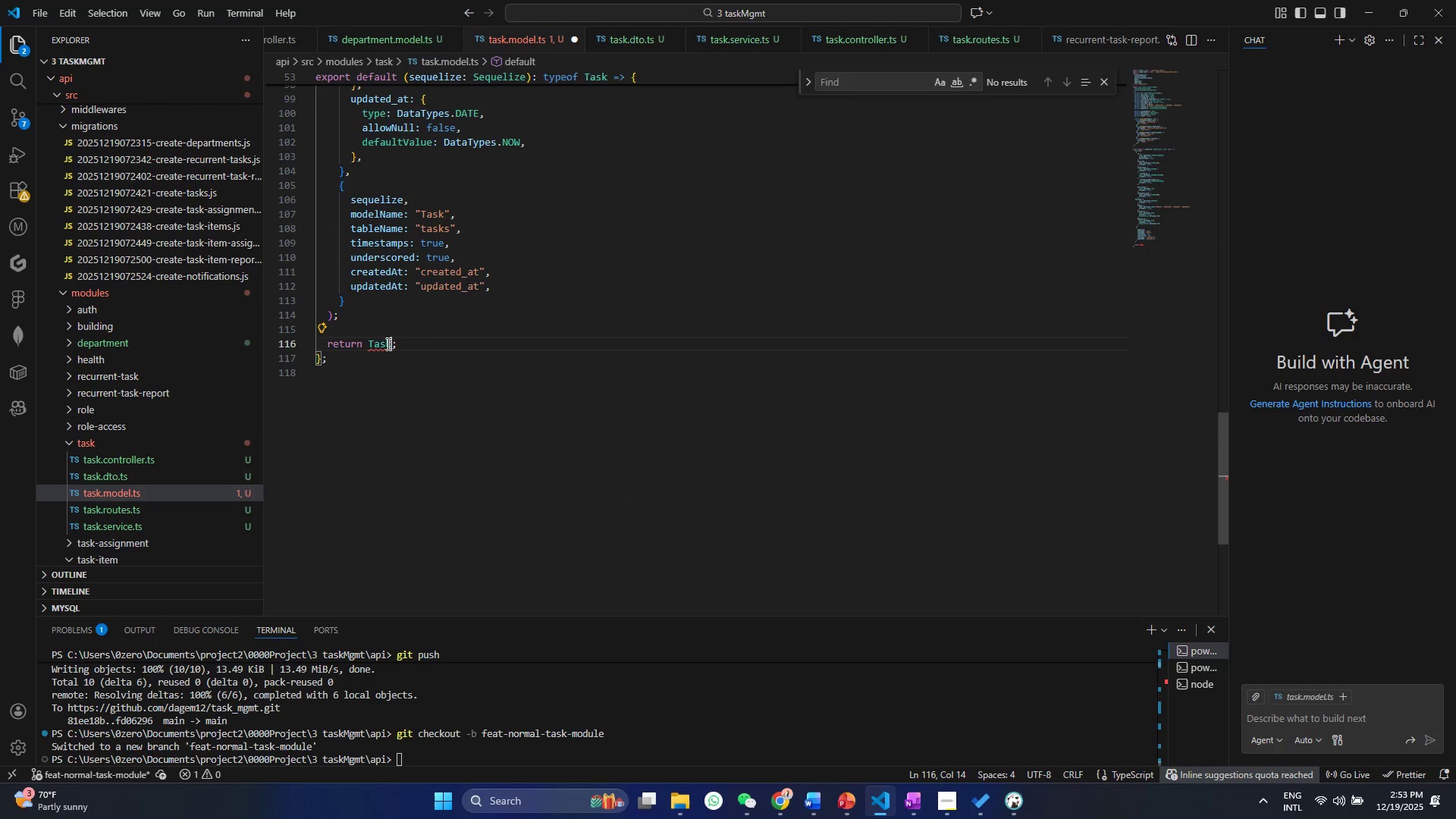 
key(Control+S)
 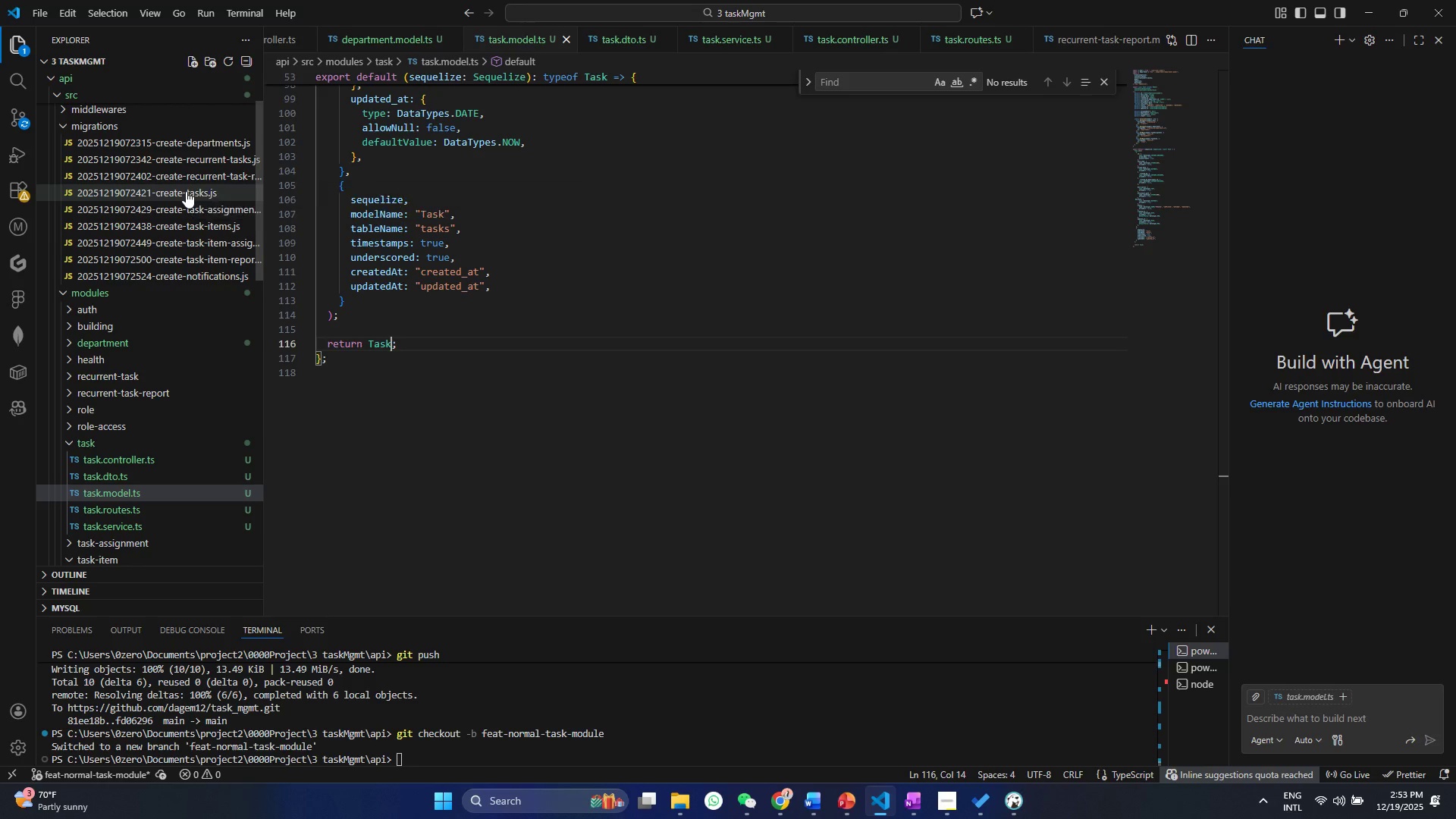 
right_click([186, 191])
 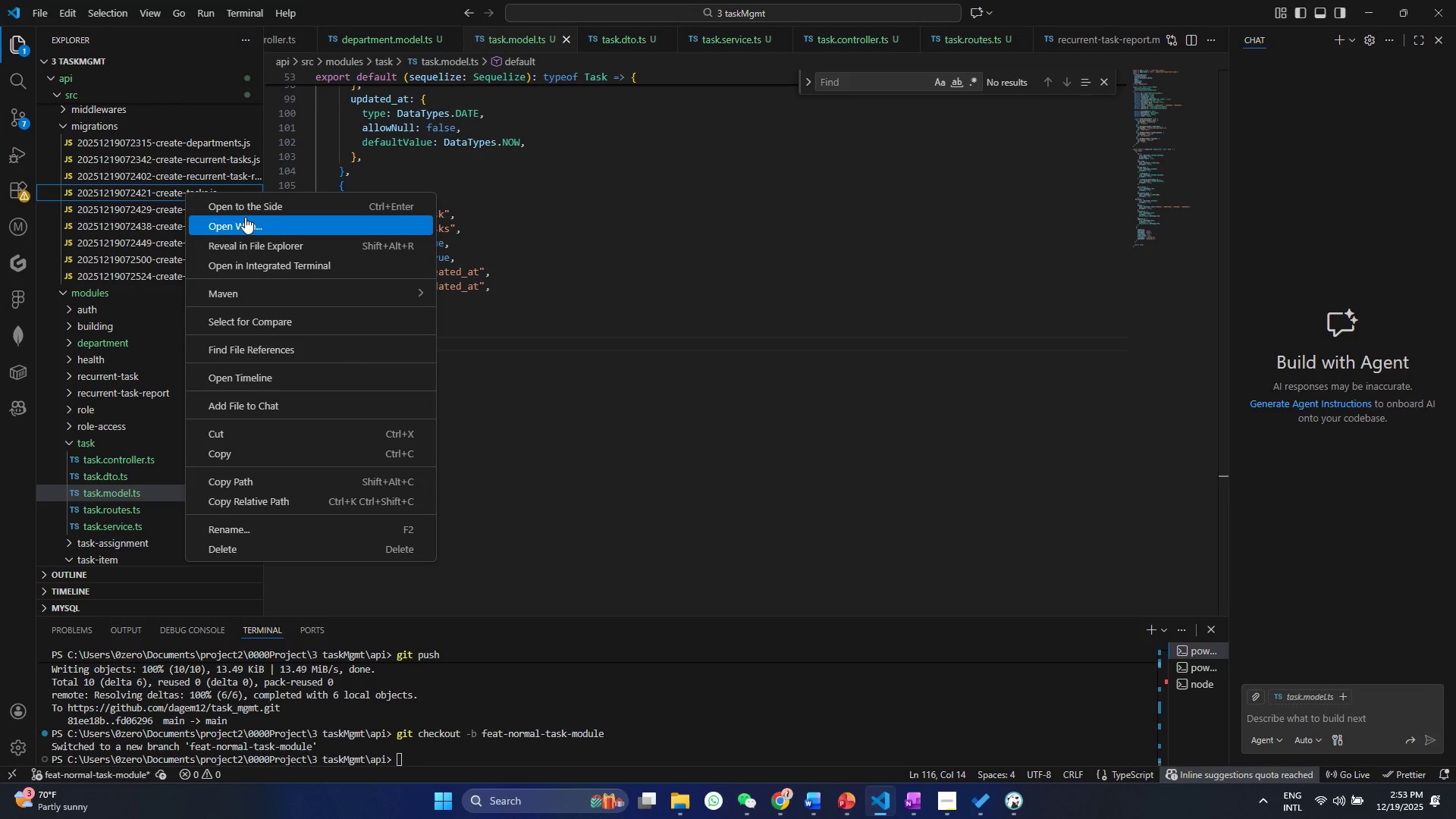 
left_click([252, 204])
 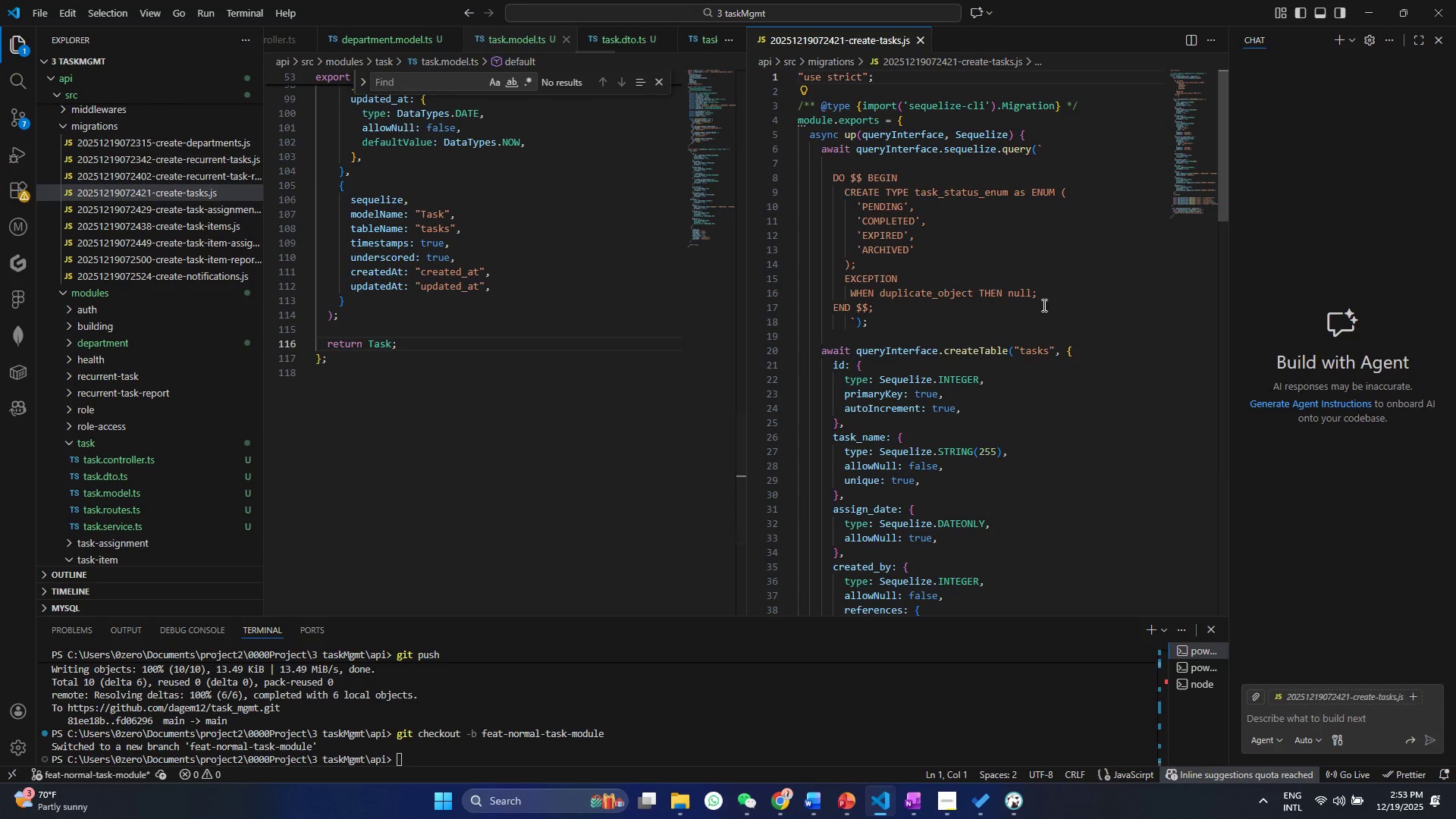 
scroll: coordinate [1043, 305], scroll_direction: down, amount: 1.0
 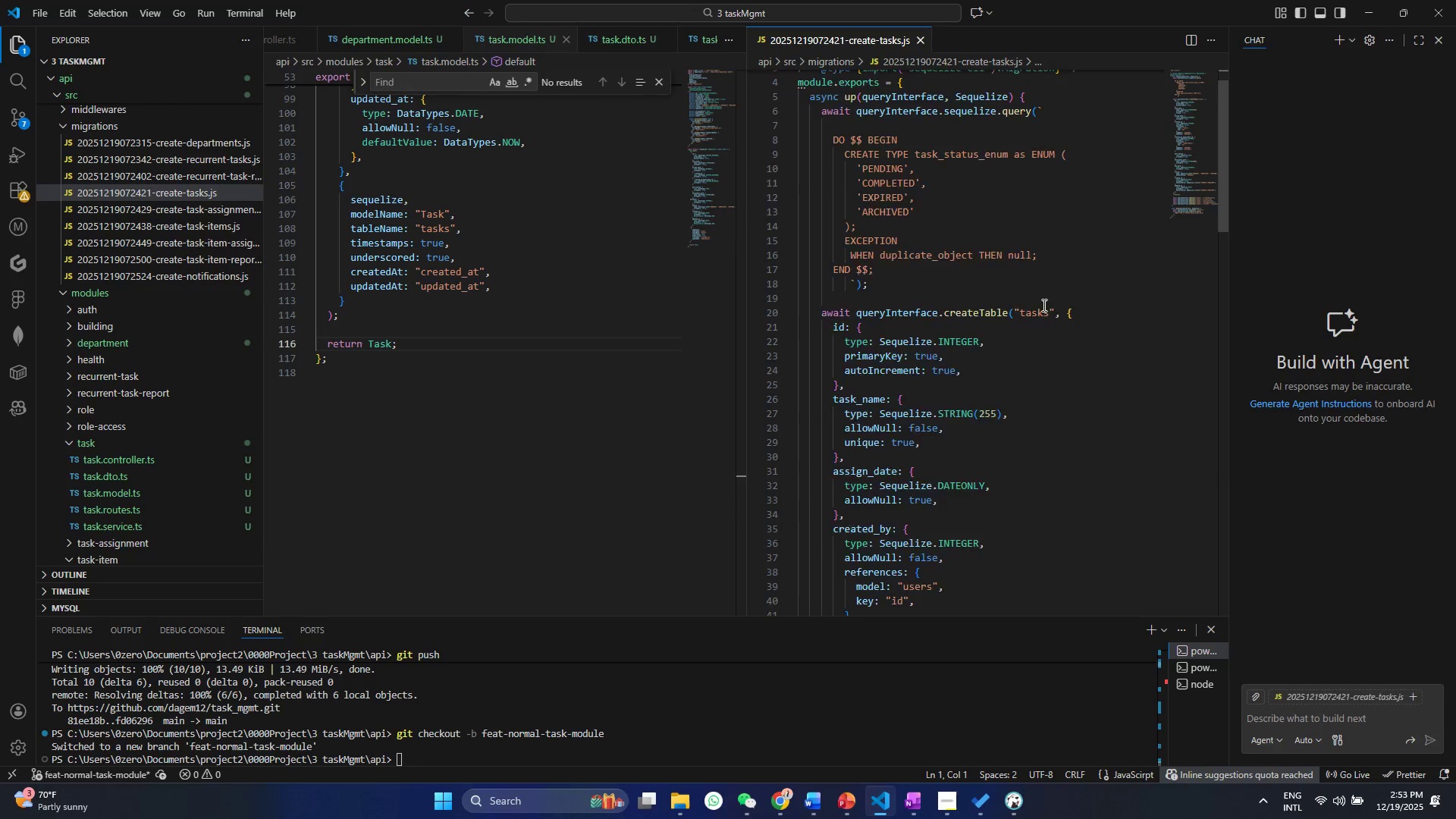 
scroll: coordinate [1043, 305], scroll_direction: up, amount: 5.0
 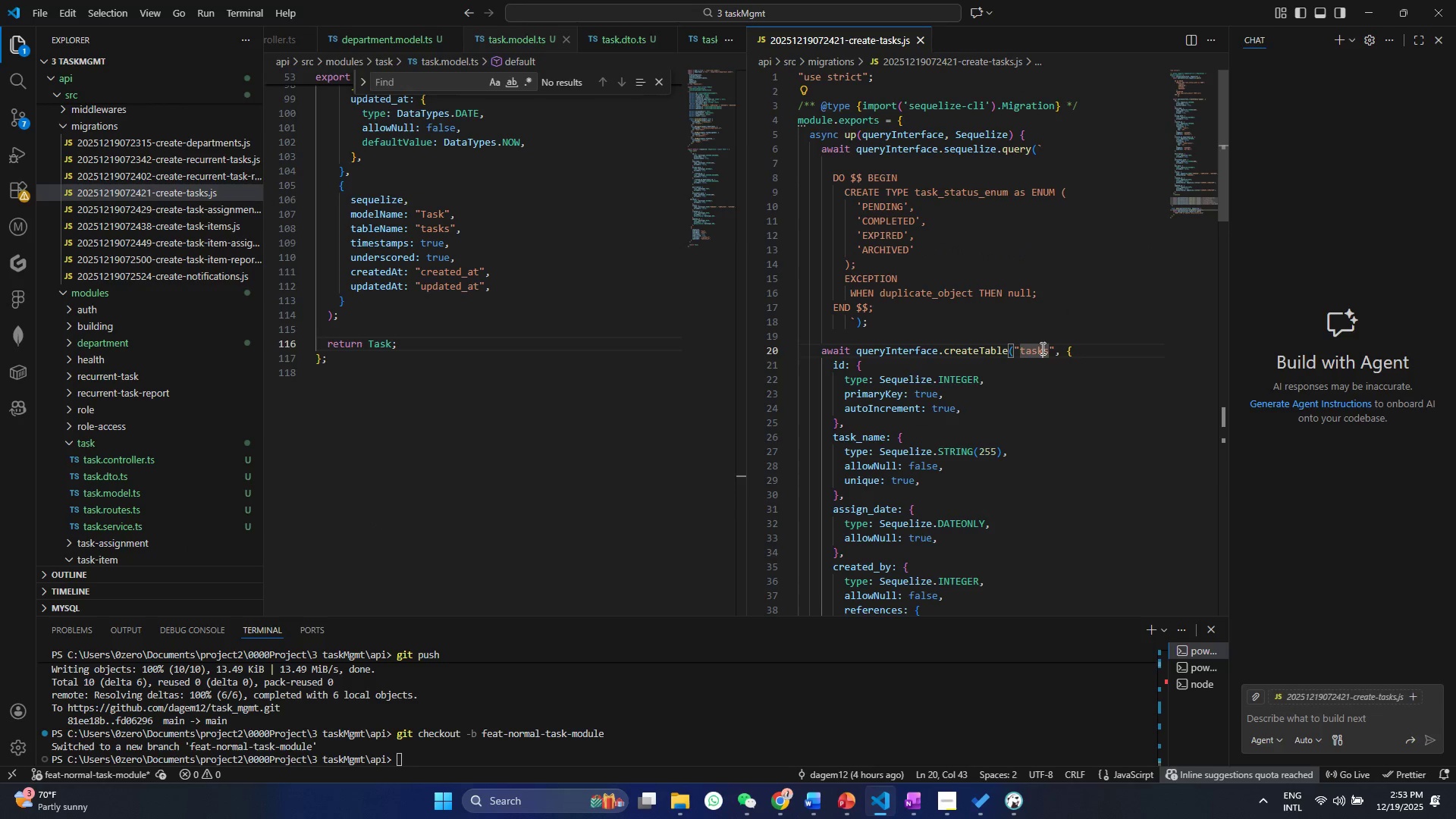 
double_click([1041, 348])
 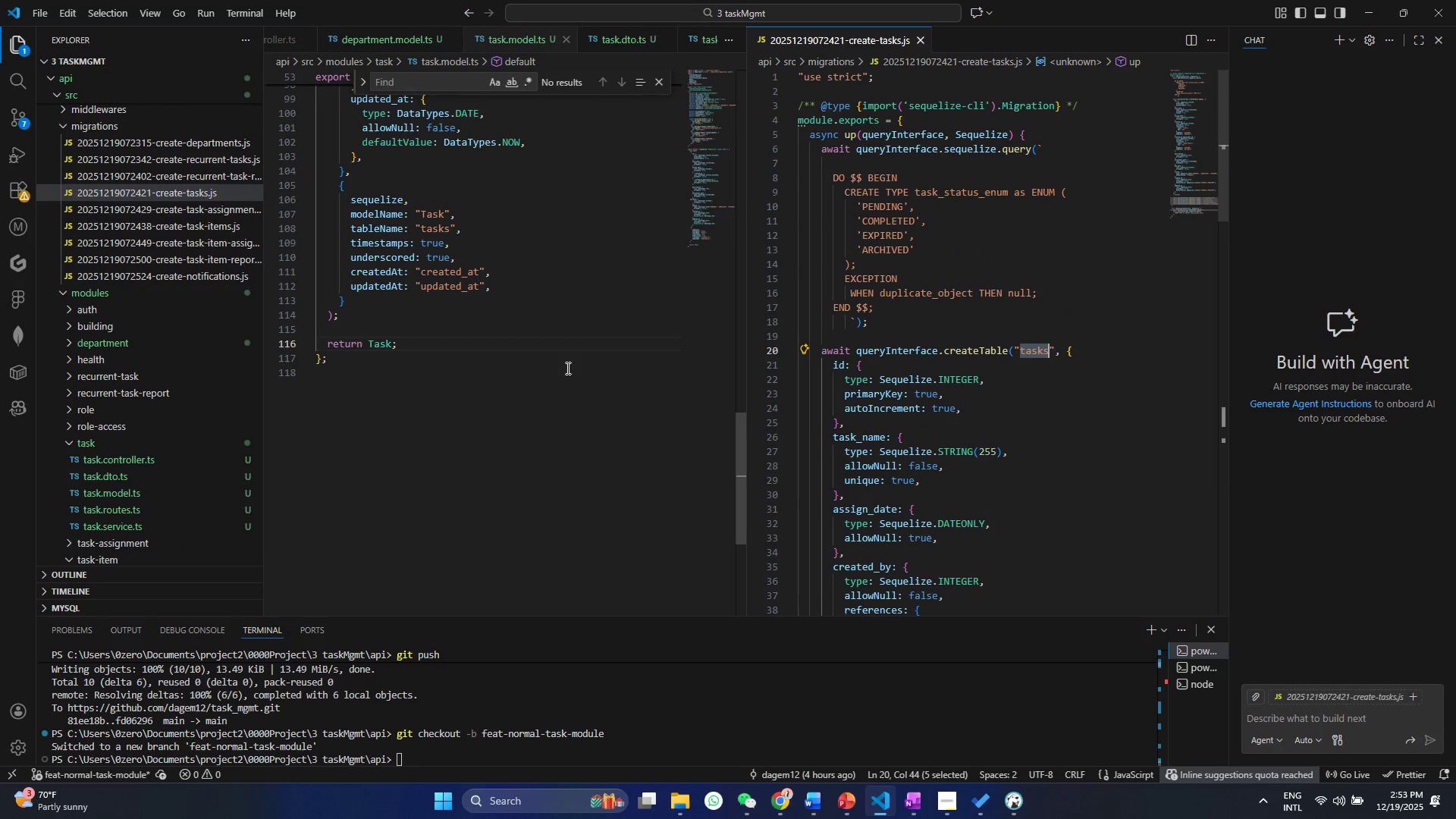 
triple_click([566, 368])
 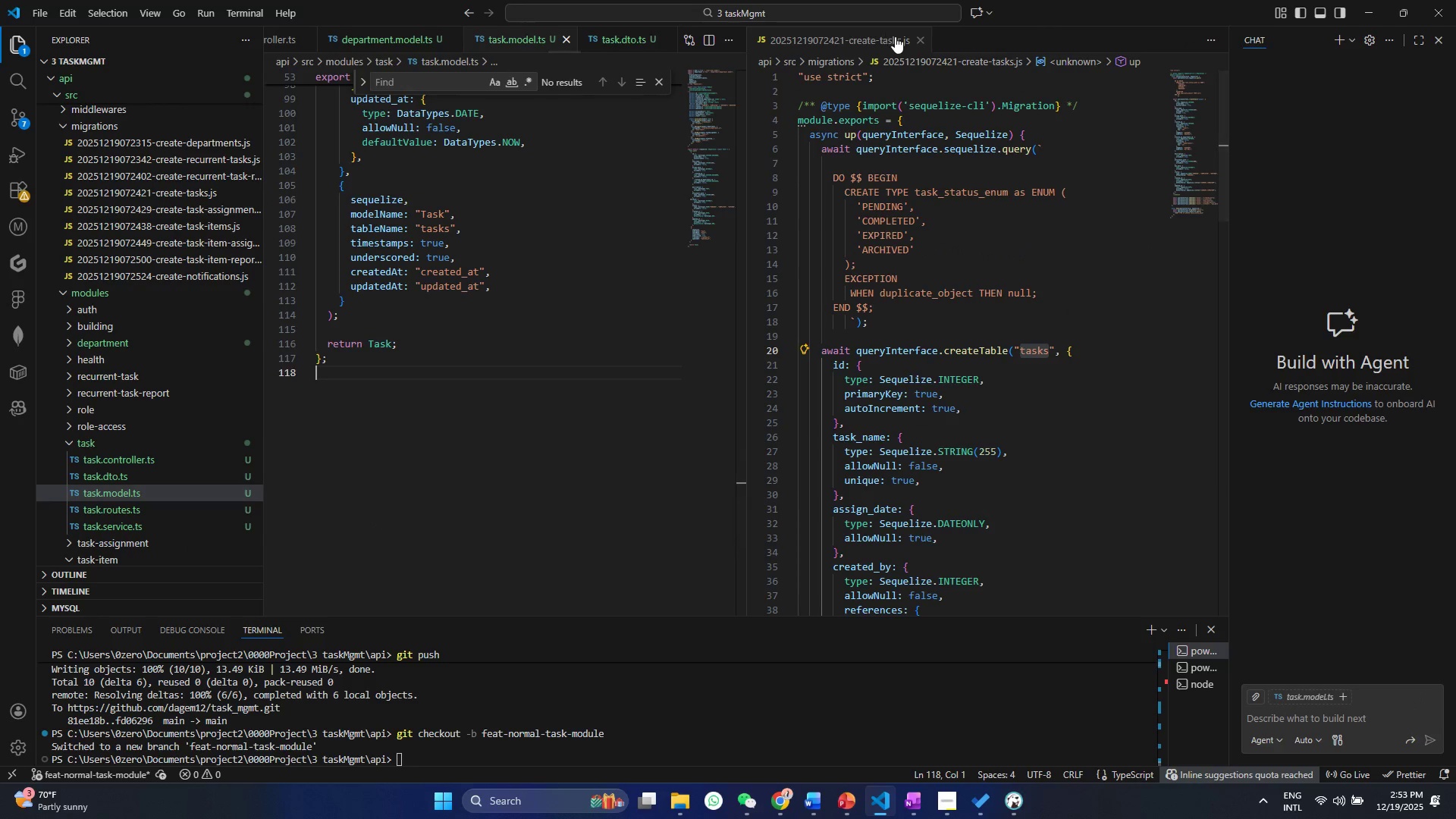 
left_click([914, 42])
 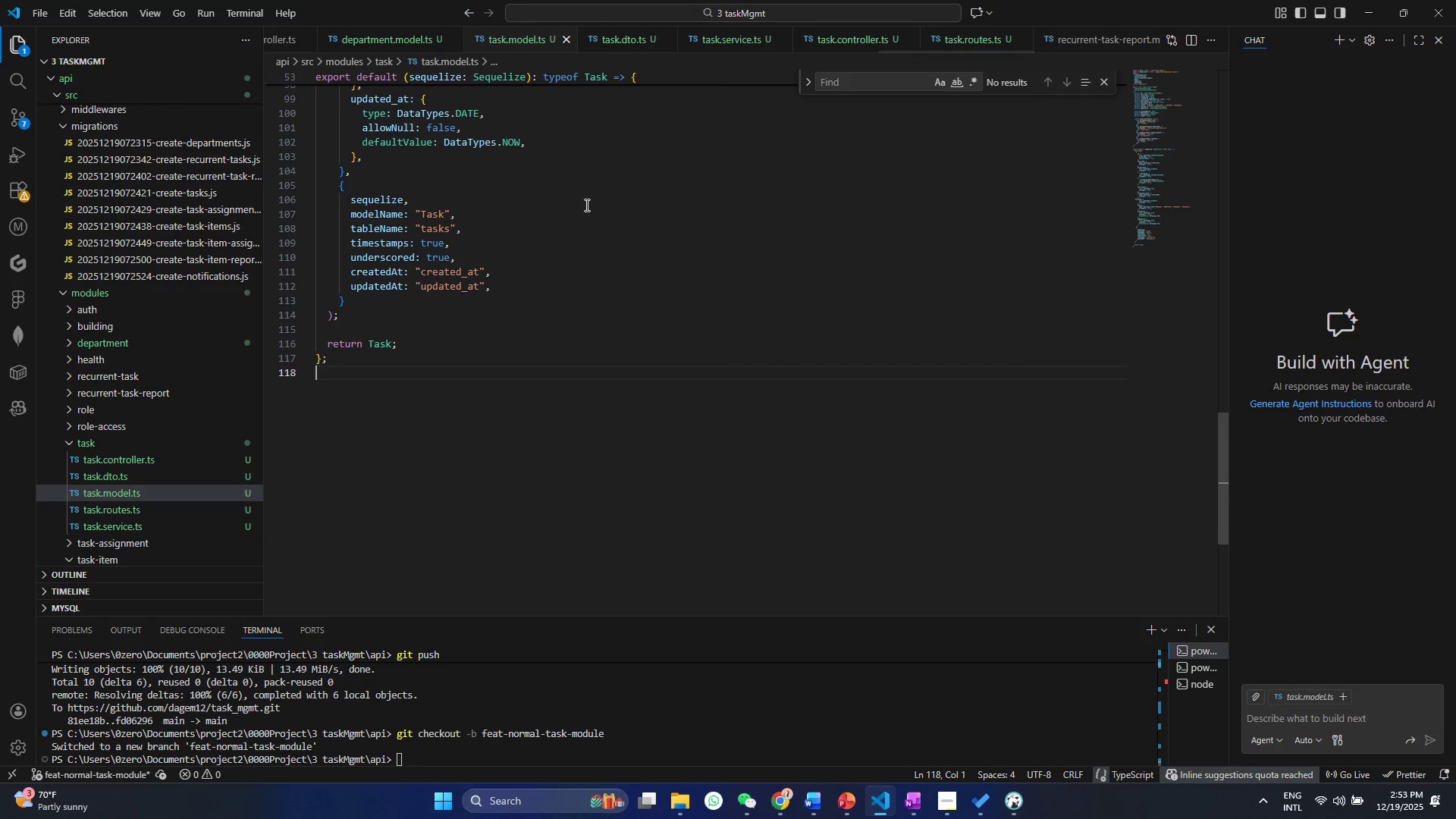 
left_click([585, 205])
 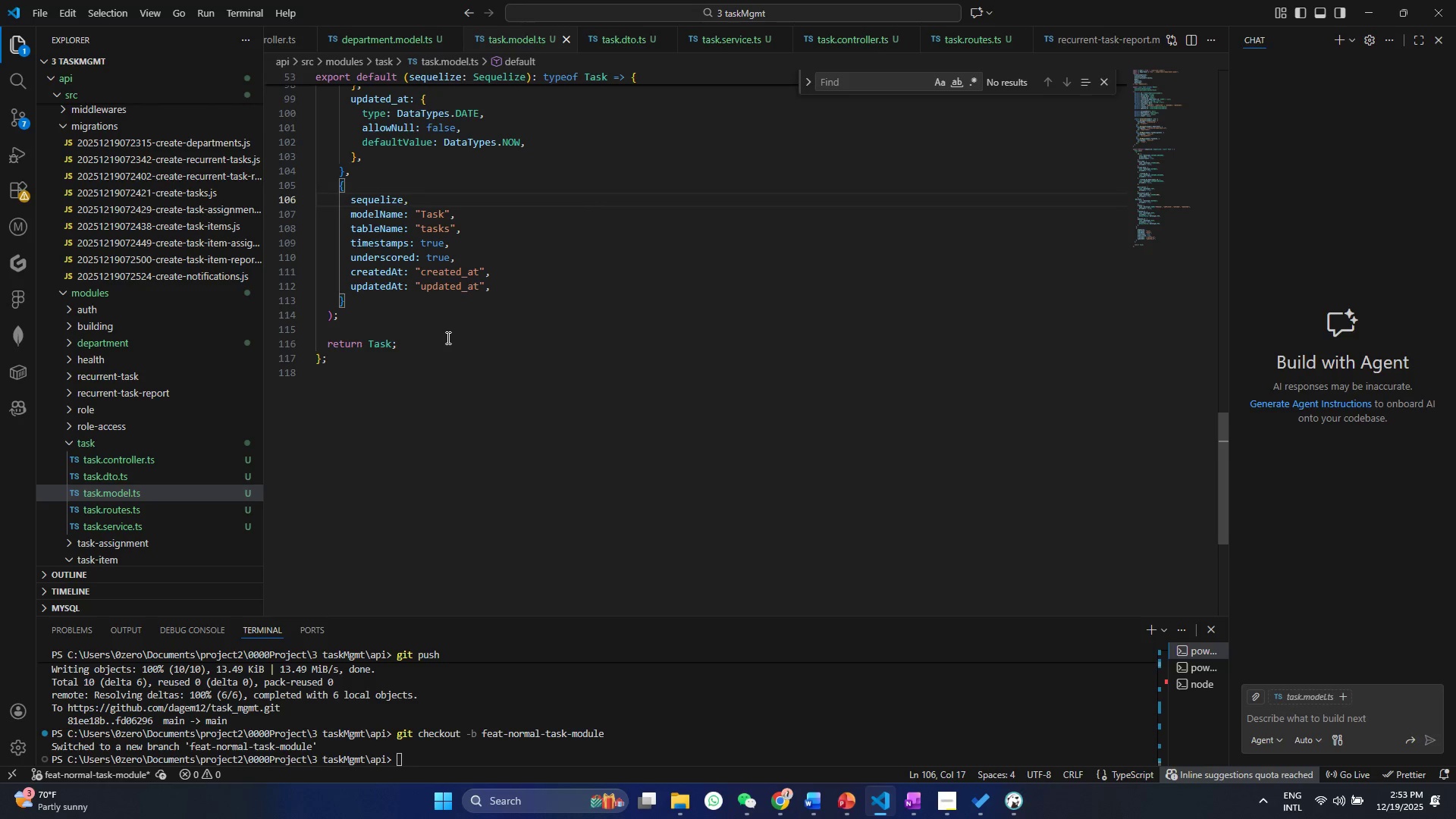 
key(Control+S)
 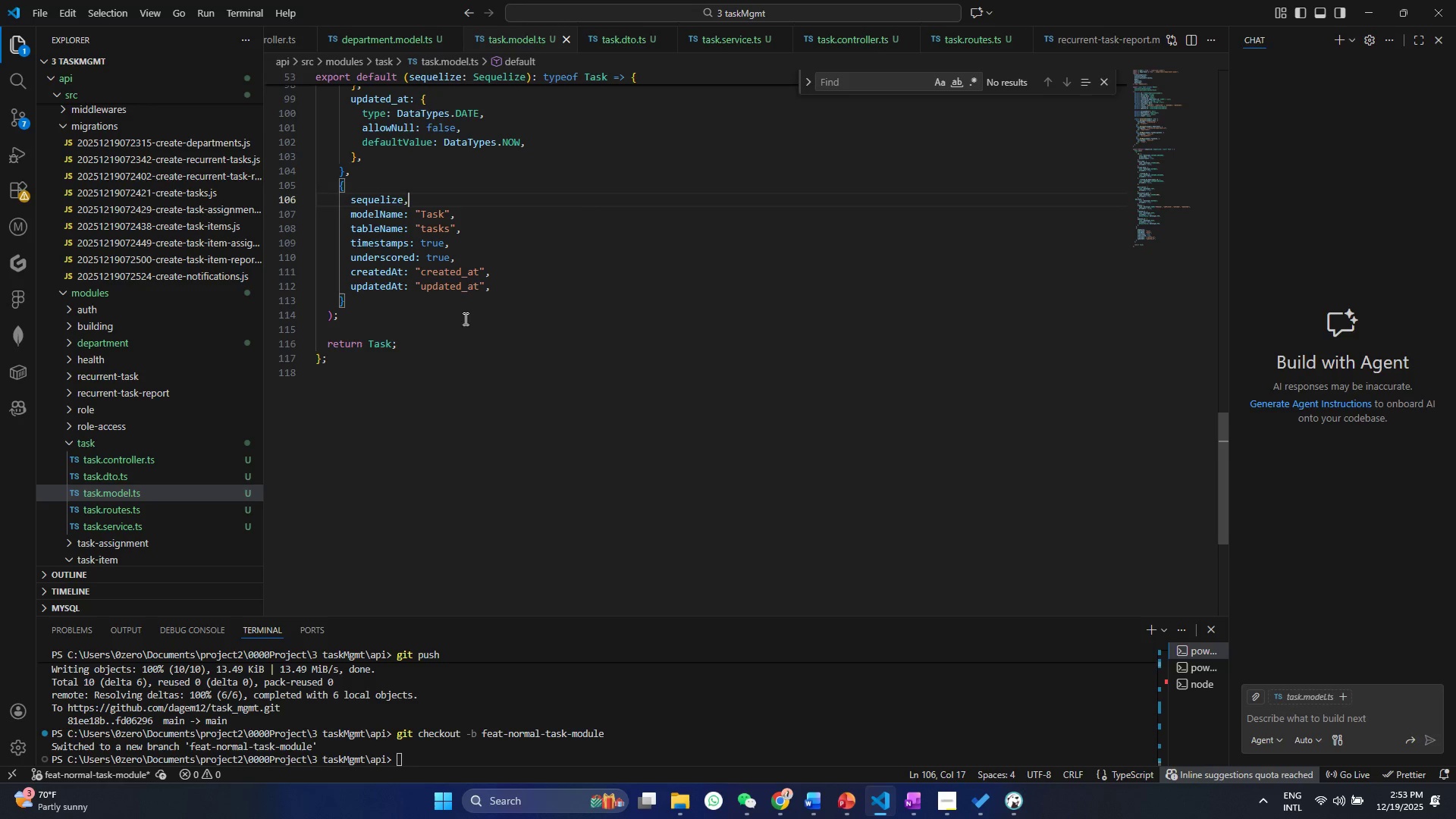 
key(Control+ControlLeft)
 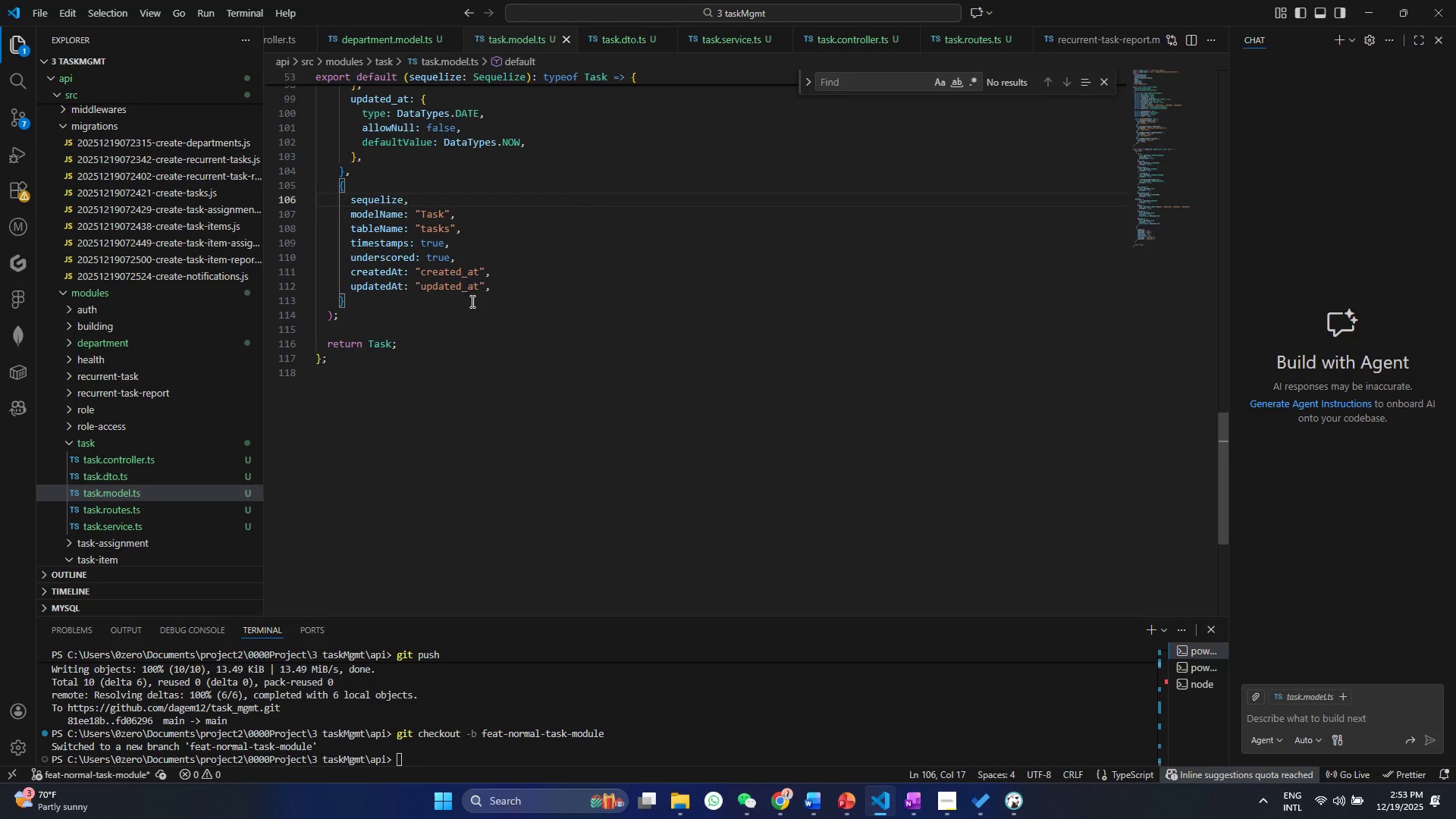 
key(S)
 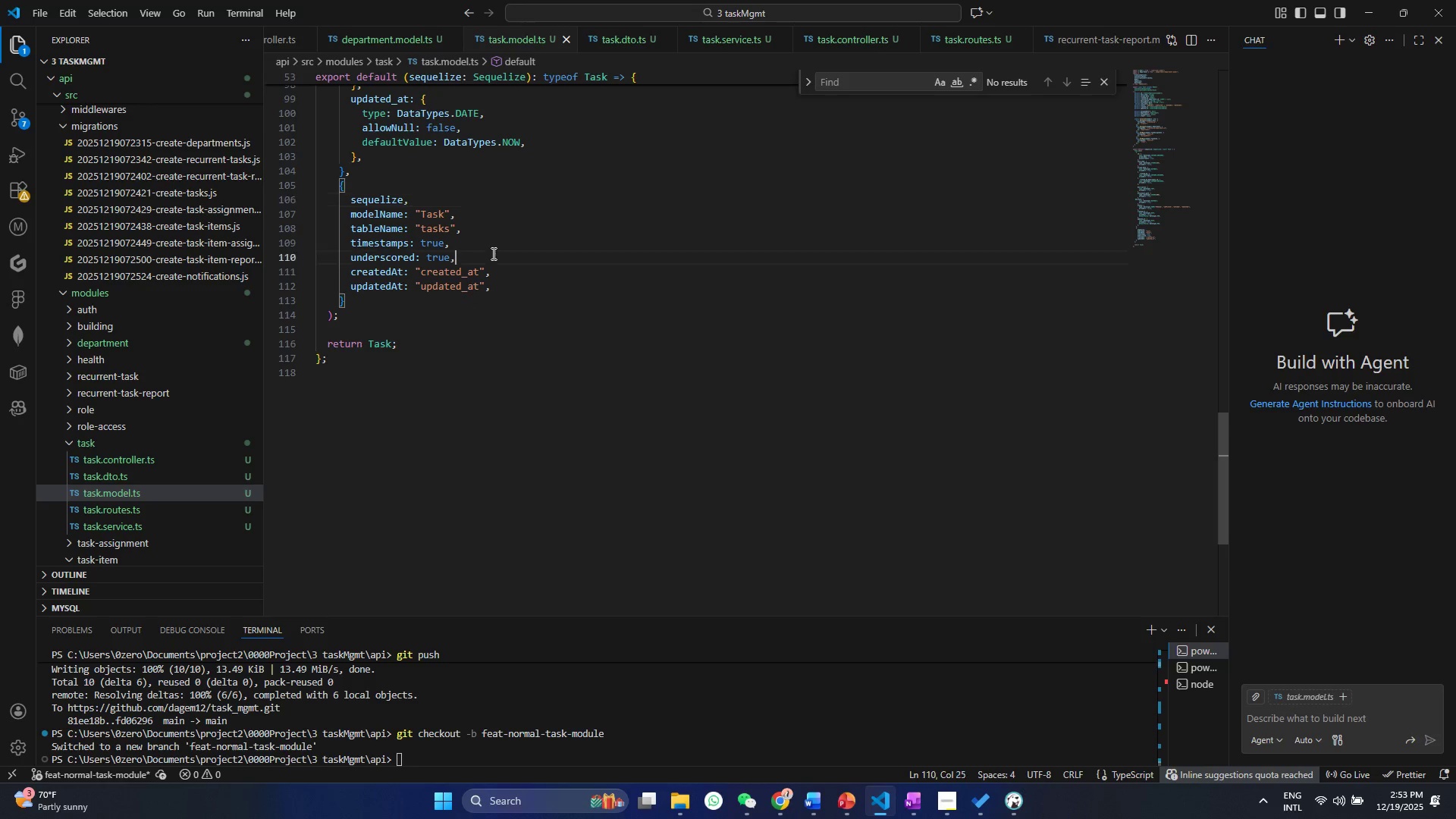 
left_click([492, 253])
 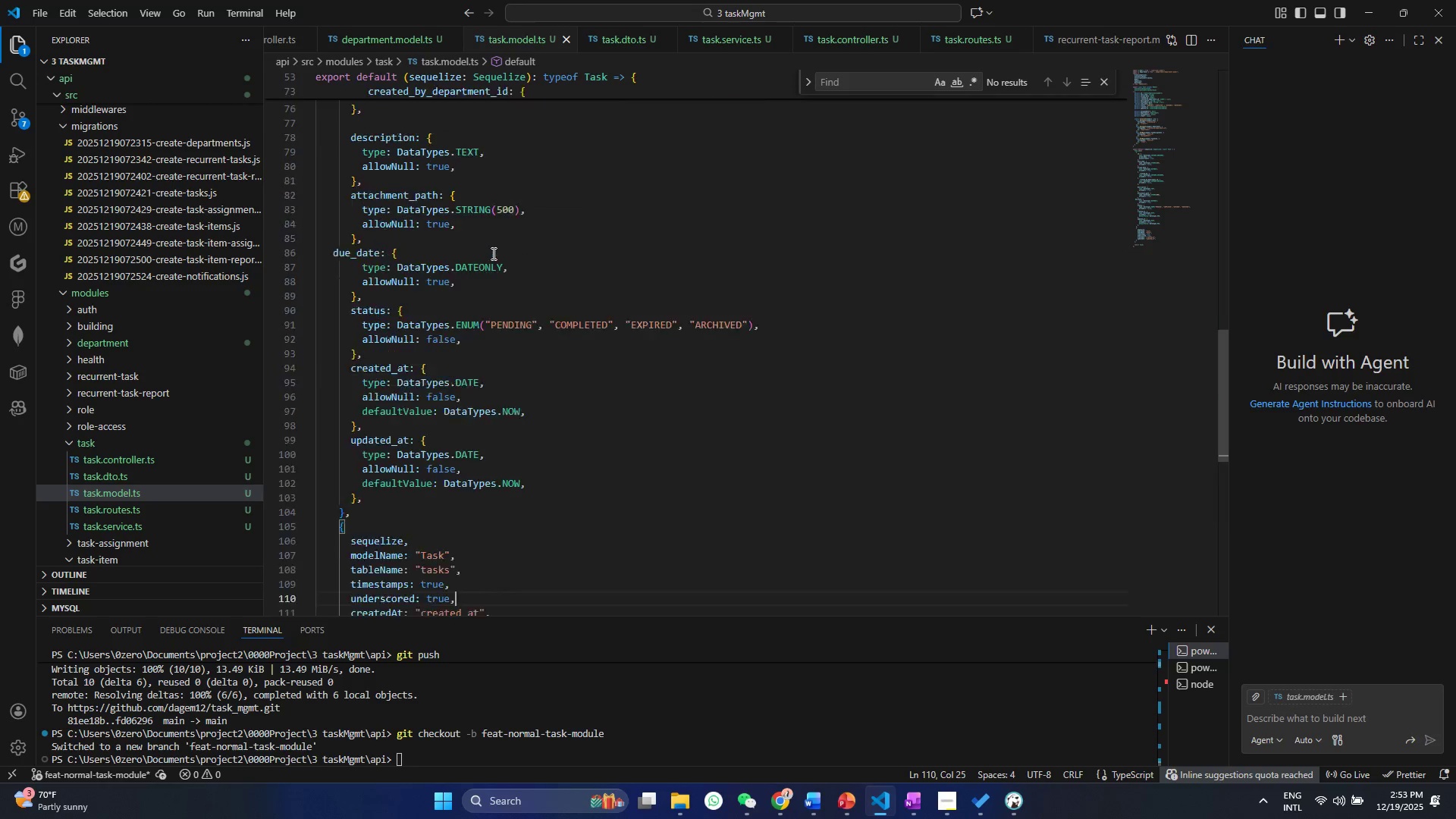 
left_click([492, 253])
 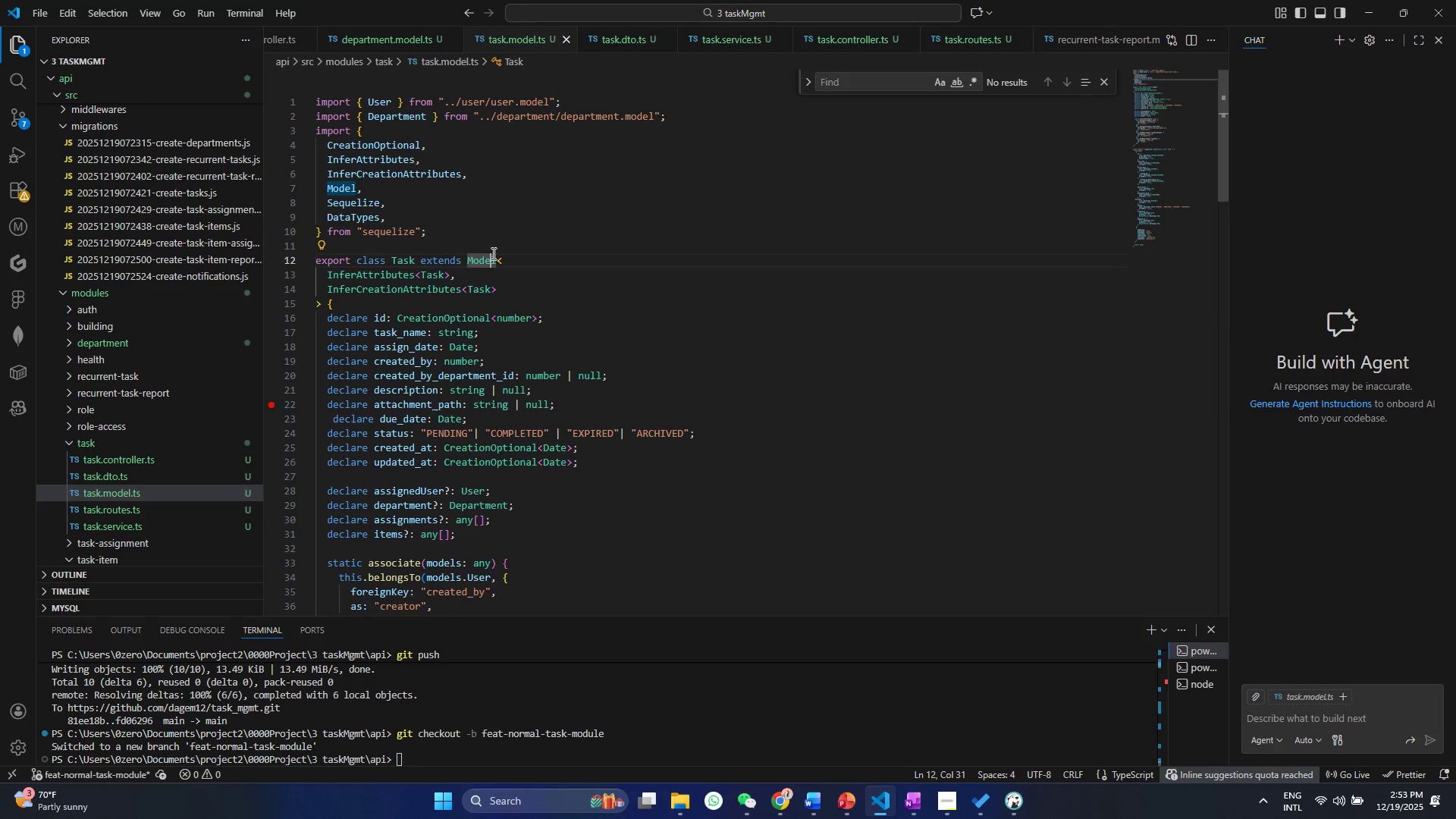 
scroll: coordinate [492, 253], scroll_direction: up, amount: 37.0
 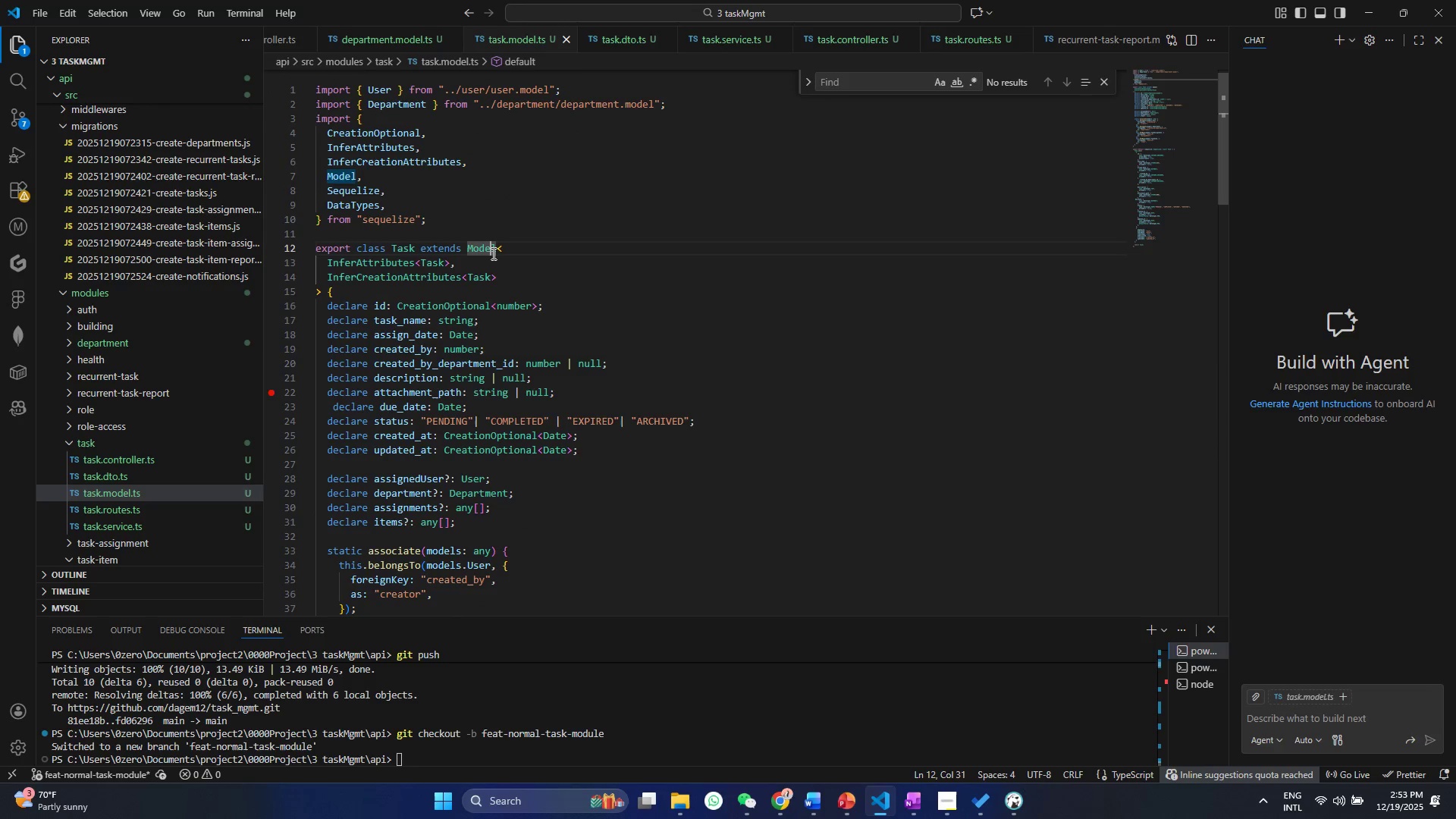 
scroll: coordinate [492, 253], scroll_direction: down, amount: 14.0
 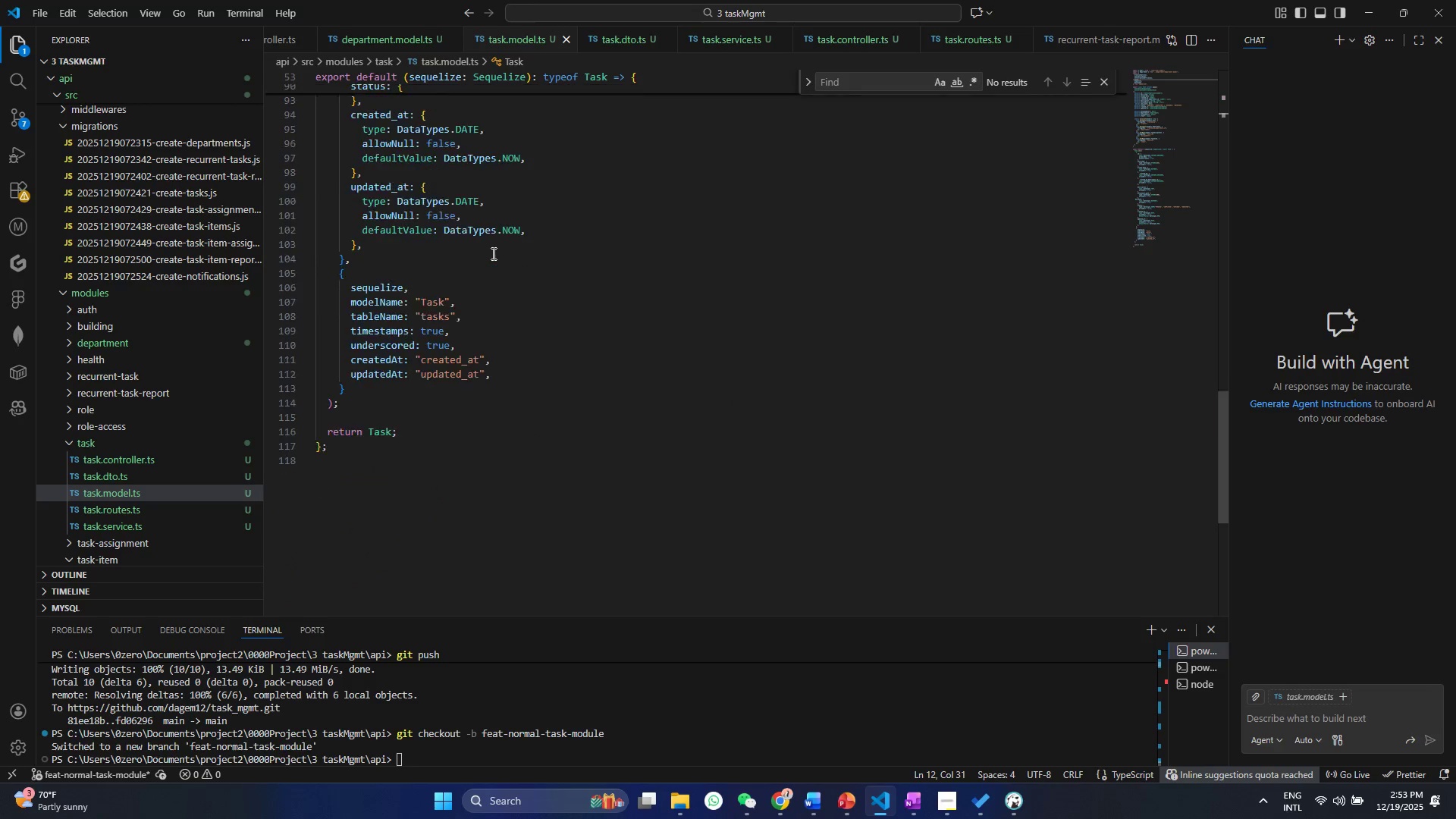 
key(Control+A)
 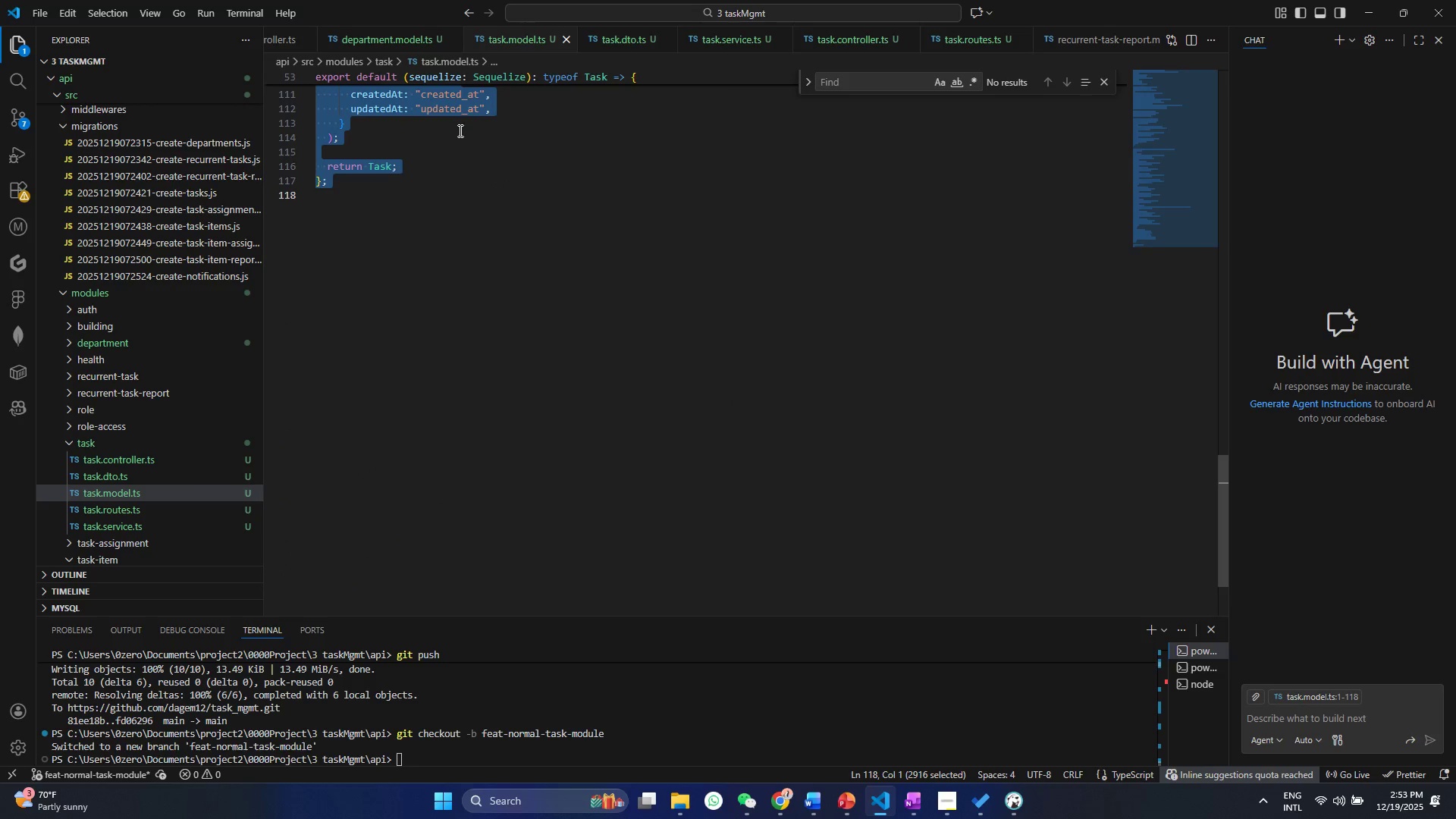 
key(Control+K)
 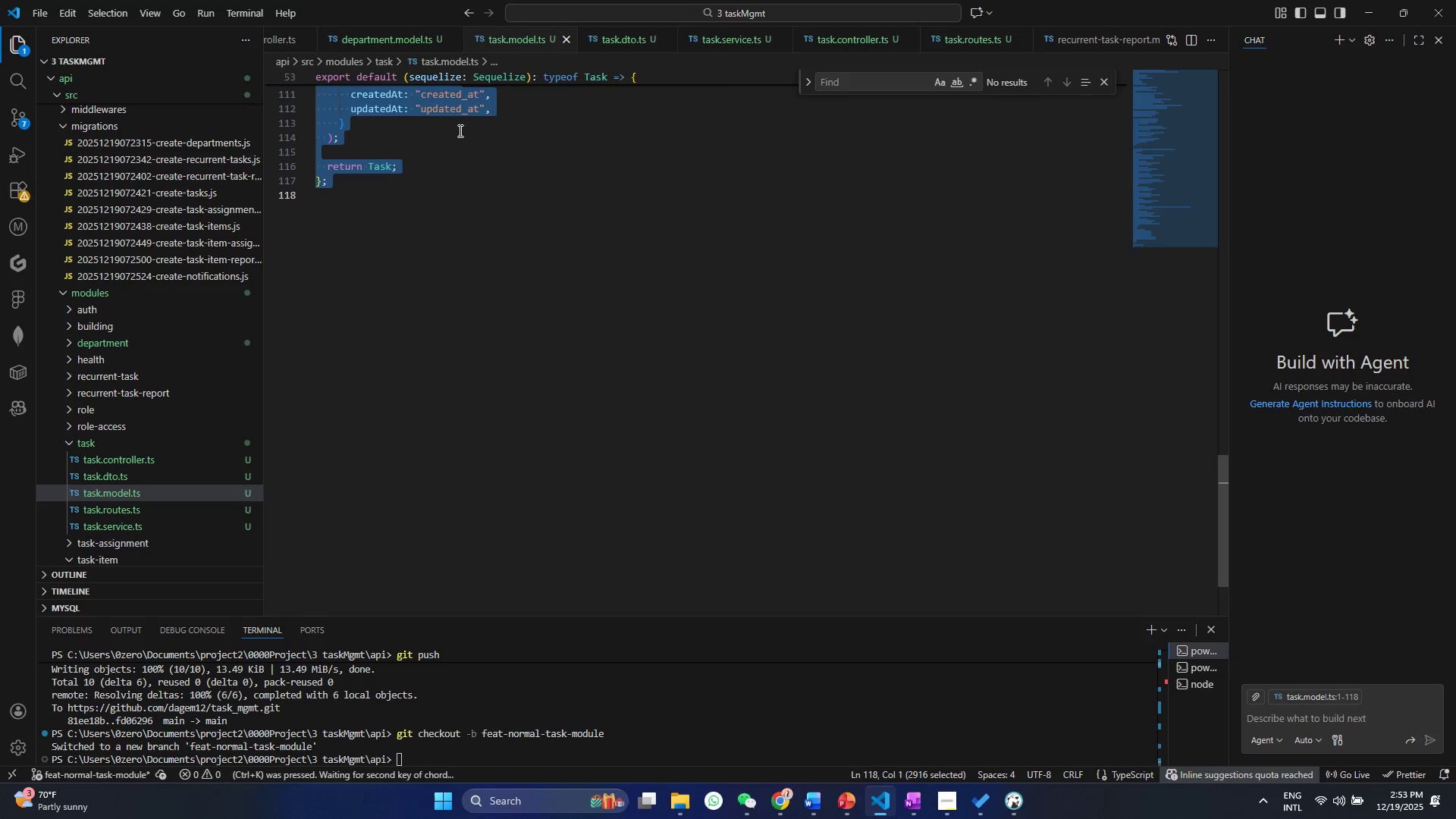 
key(Control+F)
 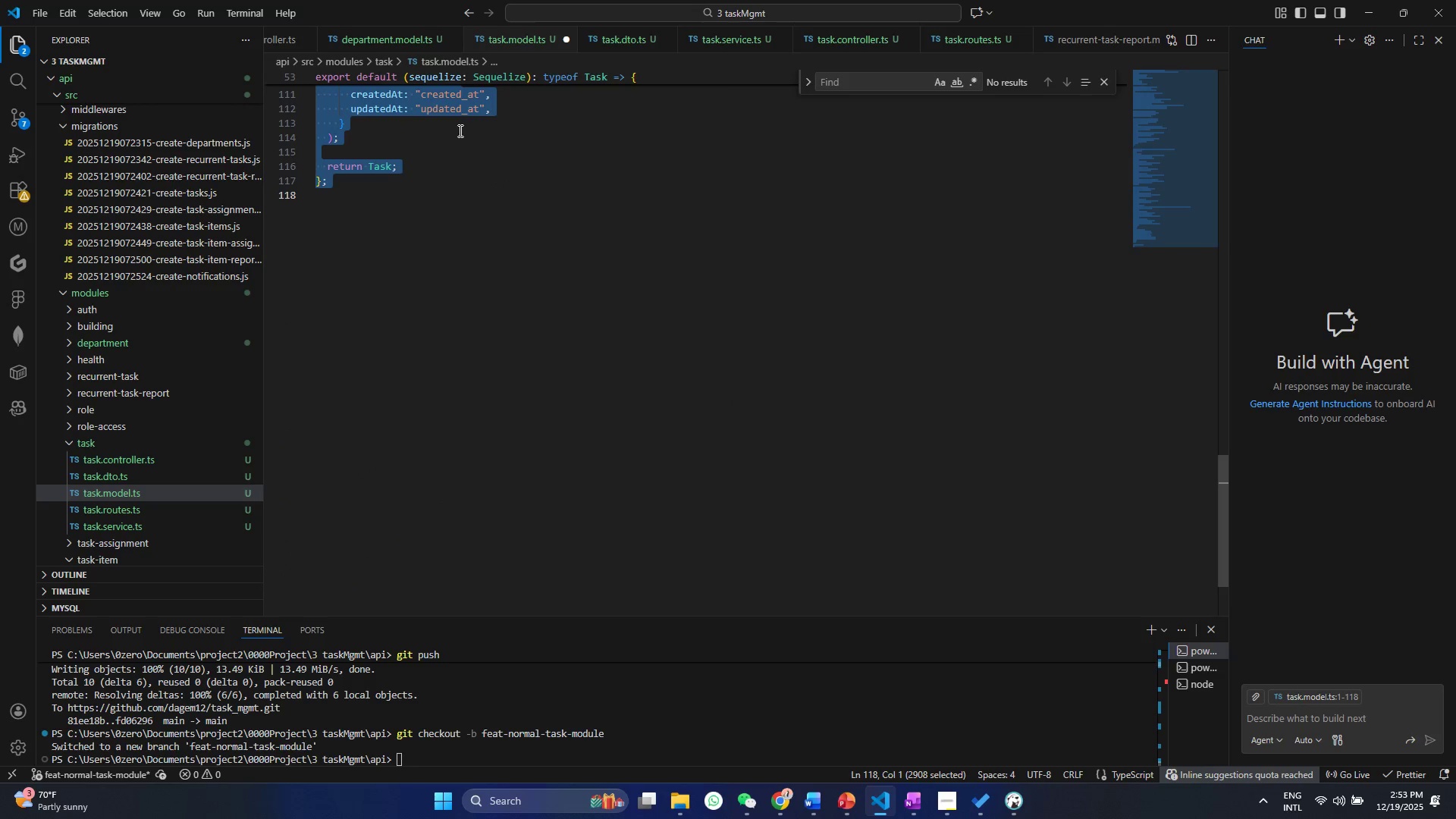 
scroll: coordinate [459, 130], scroll_direction: up, amount: 14.0
 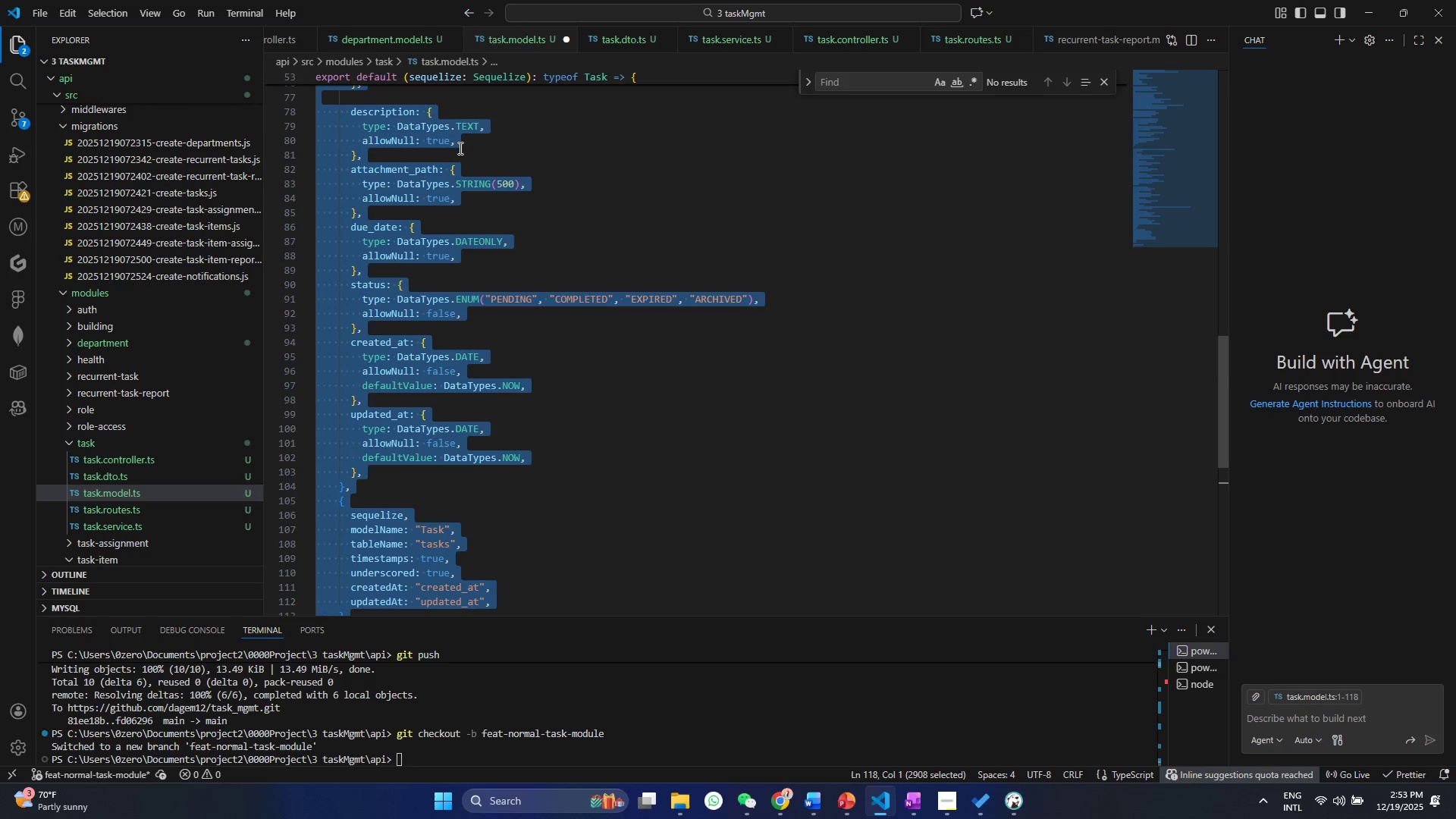 
key(Control+F)
 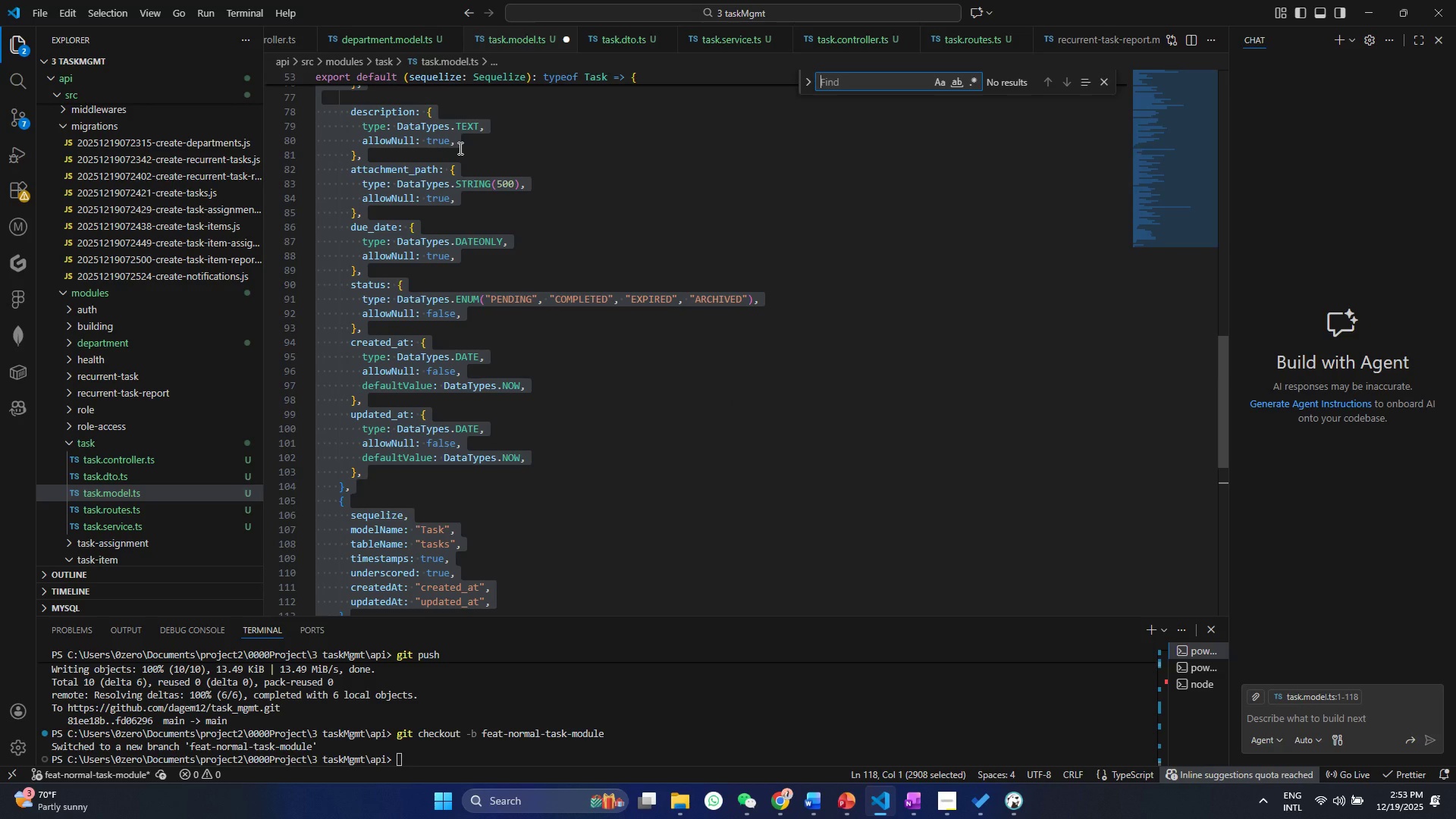 
key(Control+K)
 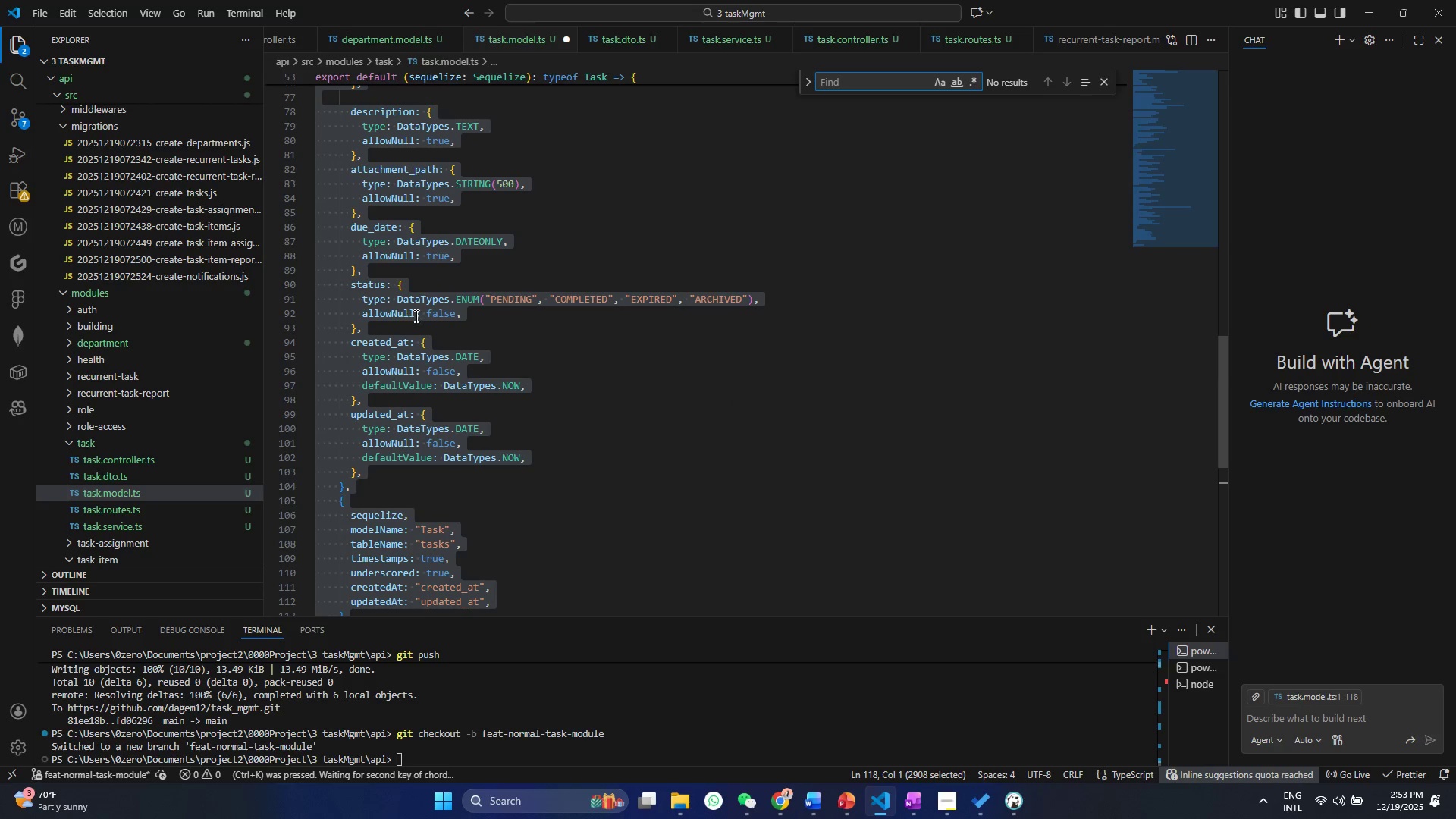 
right_click([414, 310])
 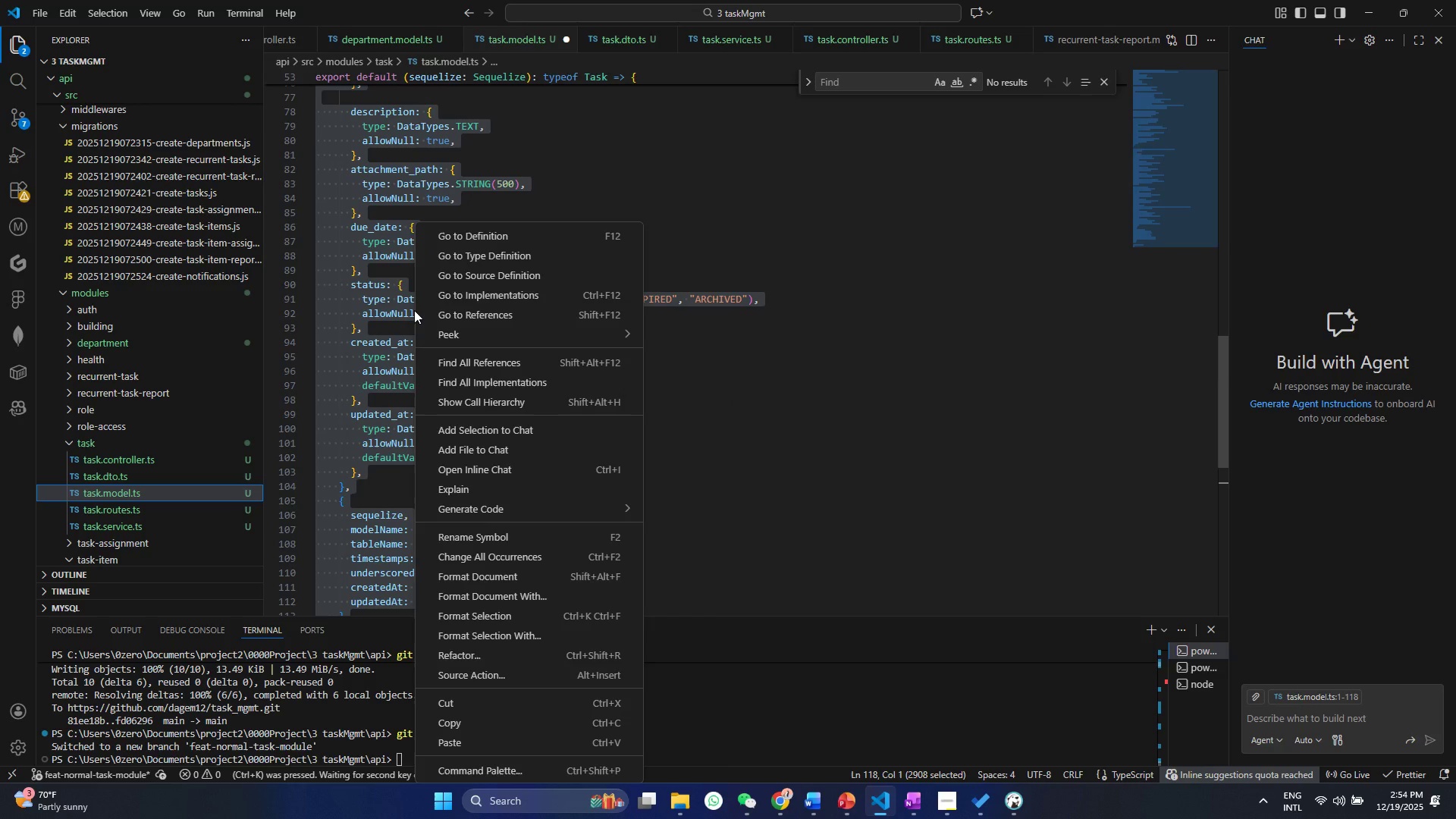 
left_click([414, 310])
 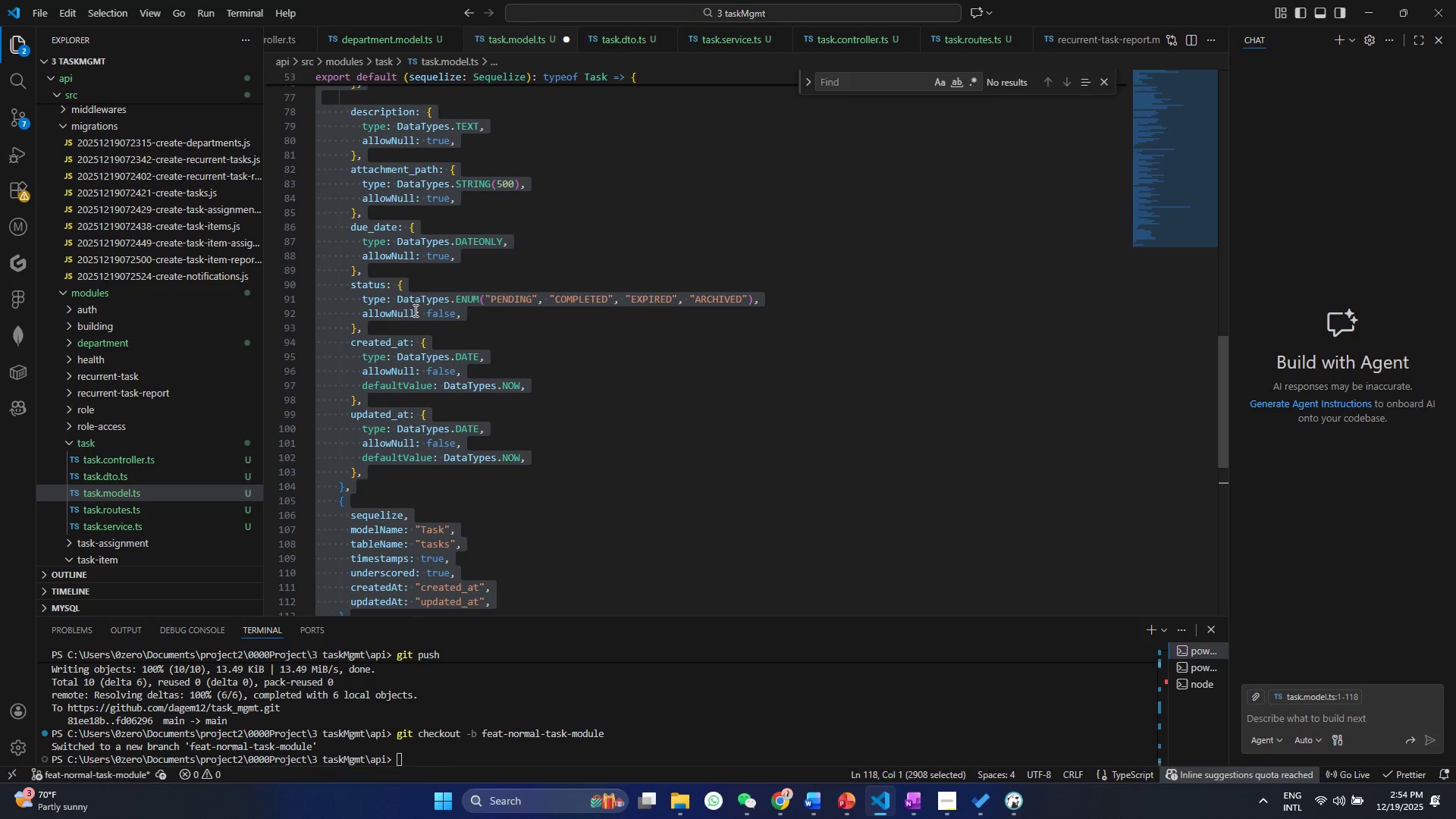 
right_click([414, 310])
 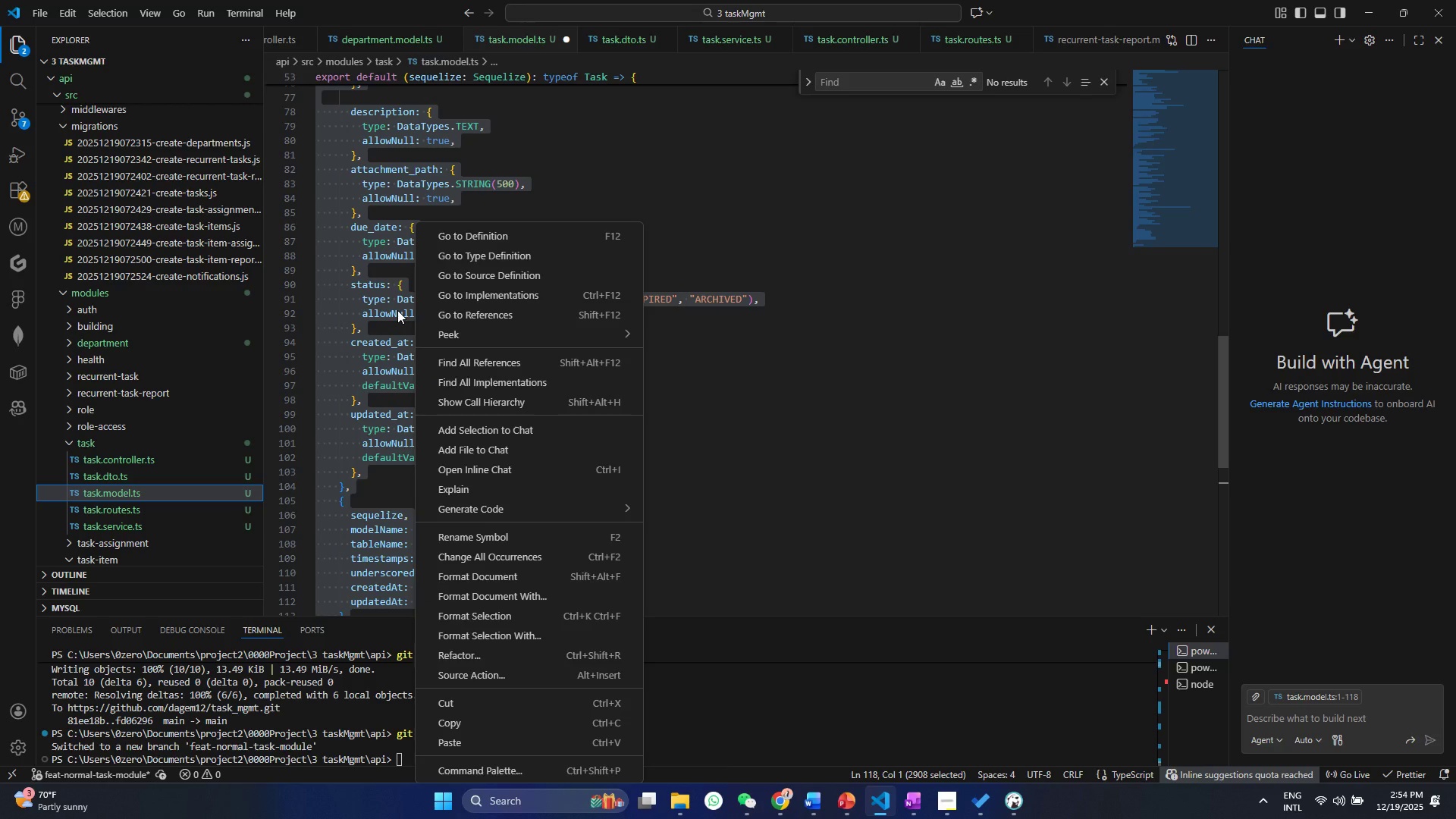 
left_click([397, 310])
 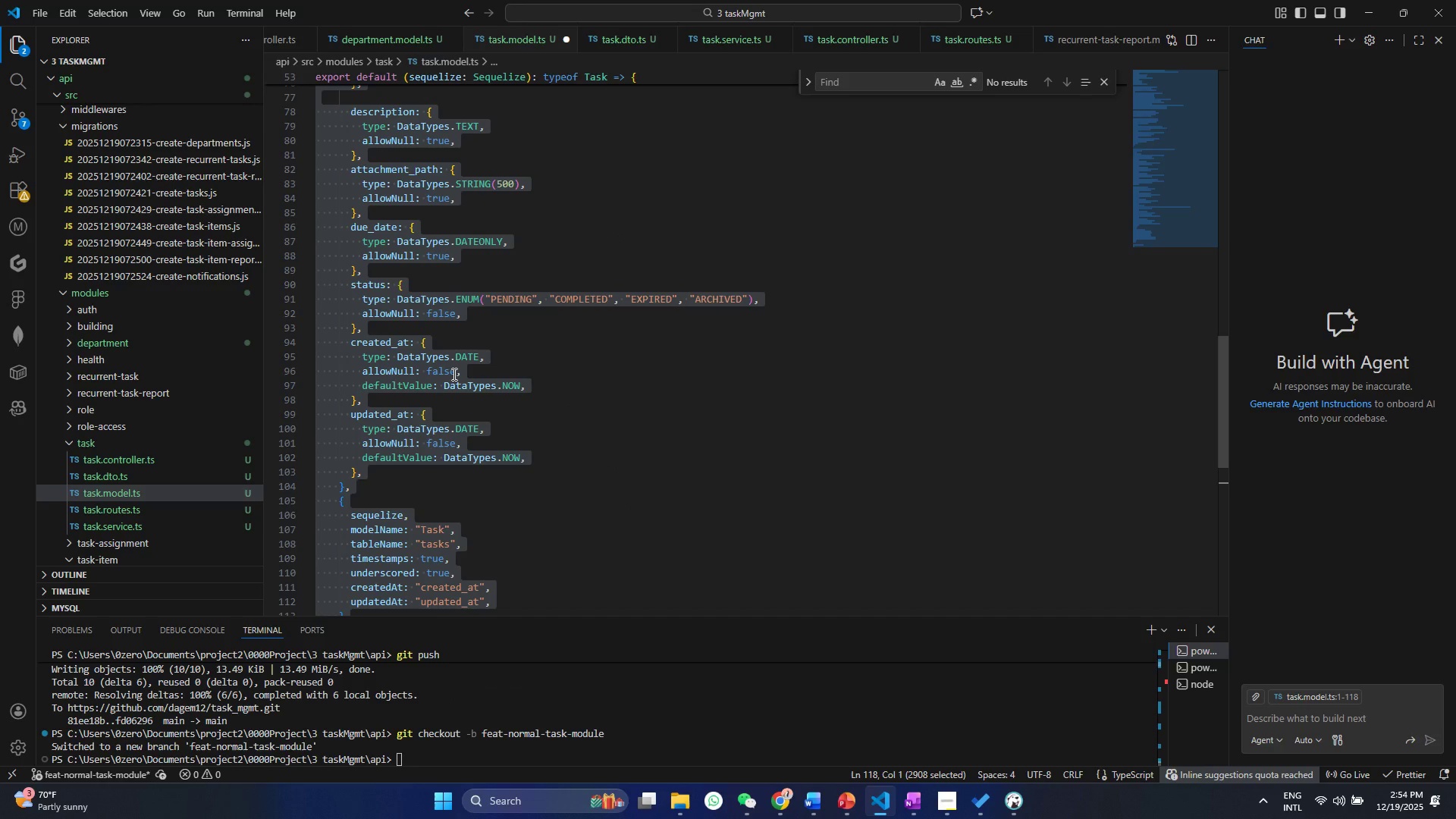 
key(Control+K)
 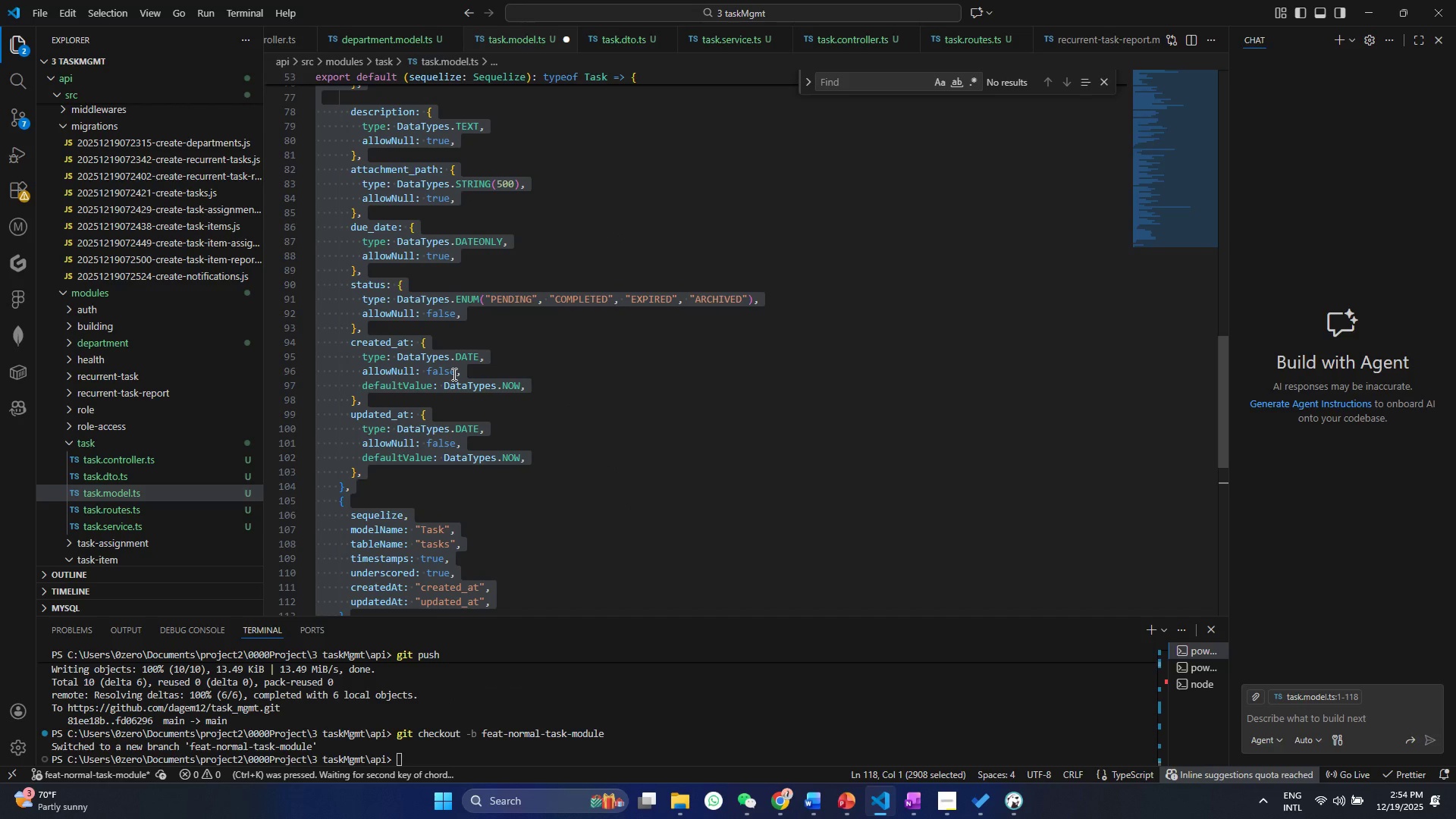 
key(Control+F)
 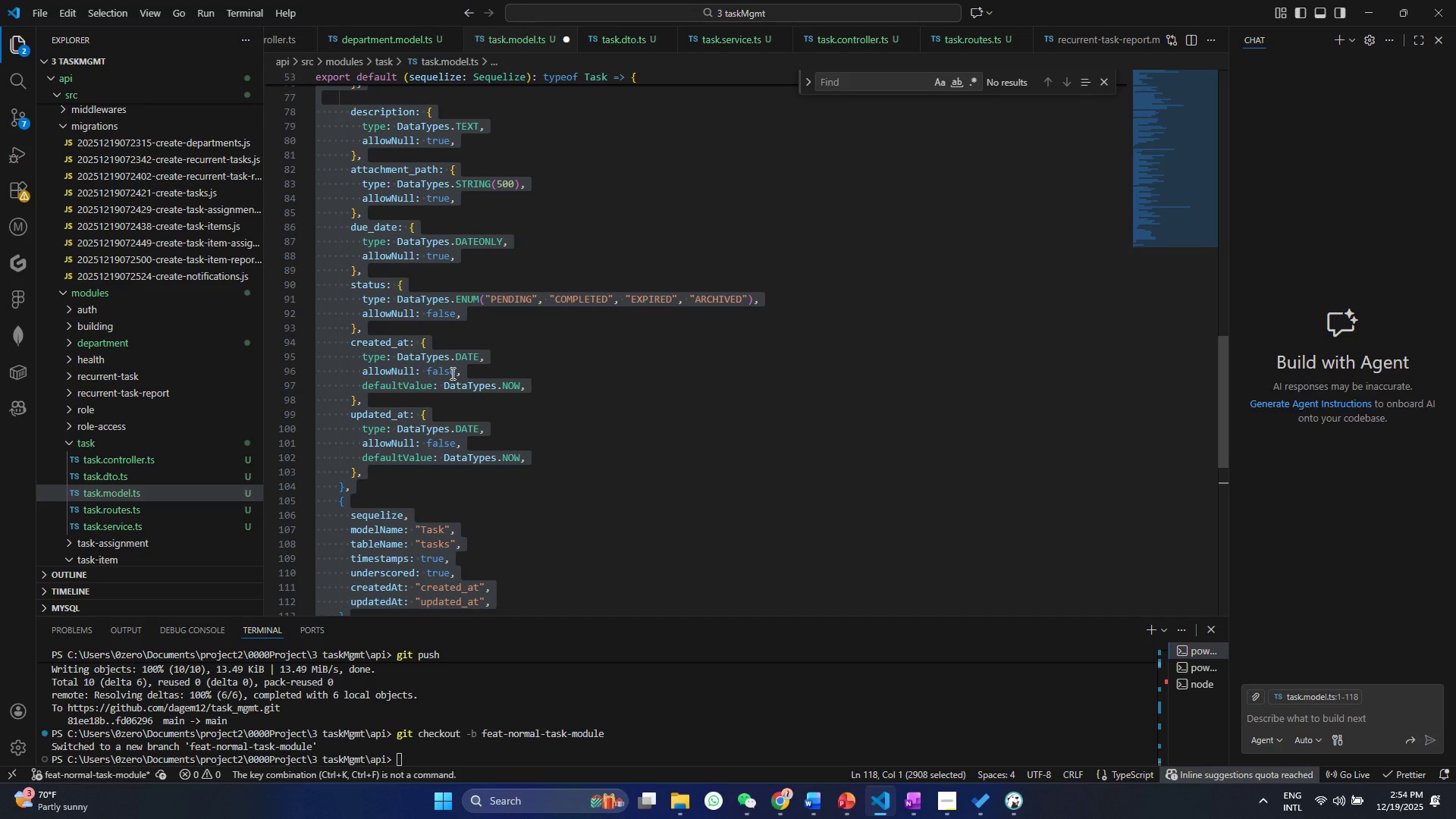 
key(Control+K)
 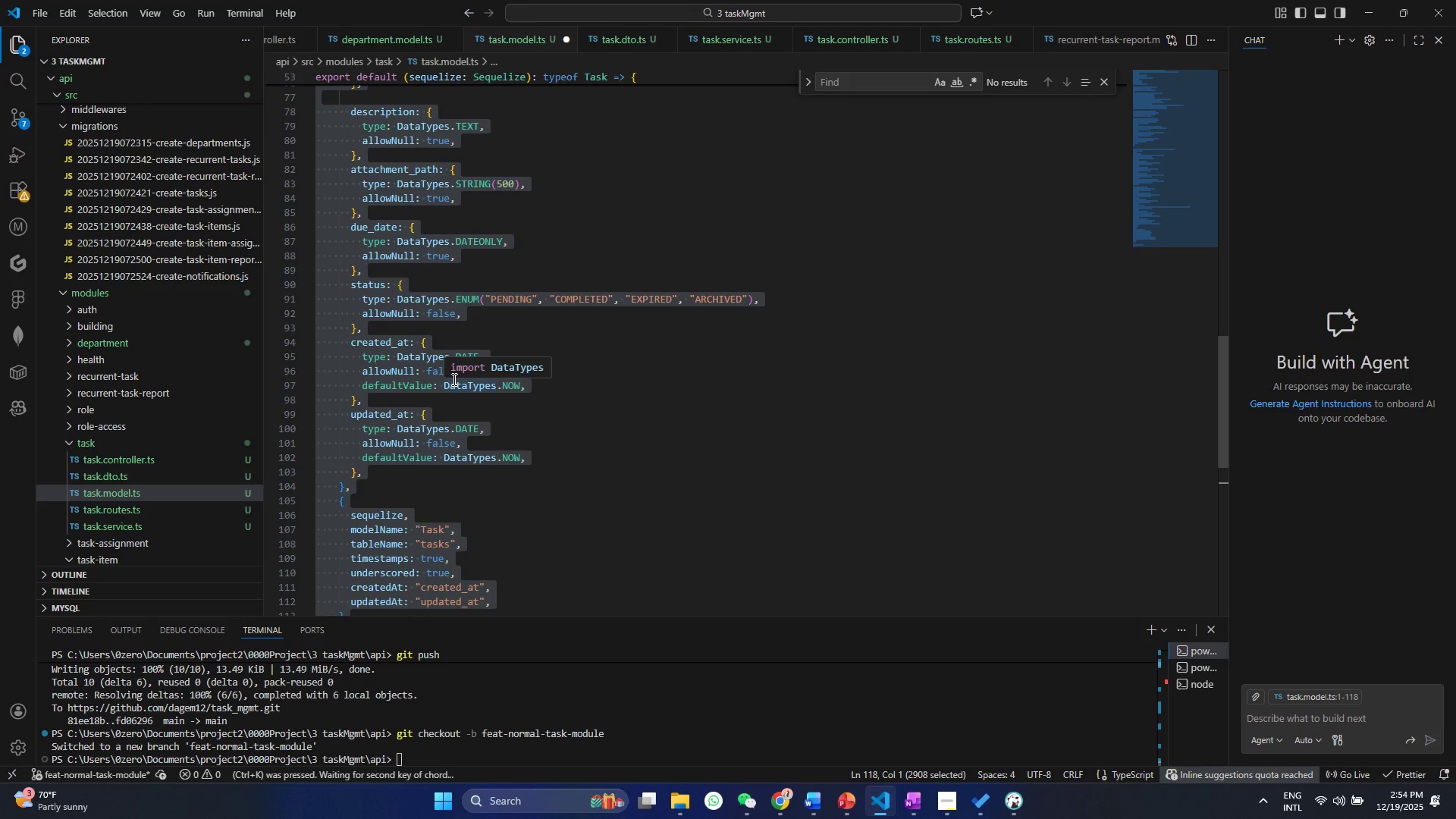 
key(Control+G)
 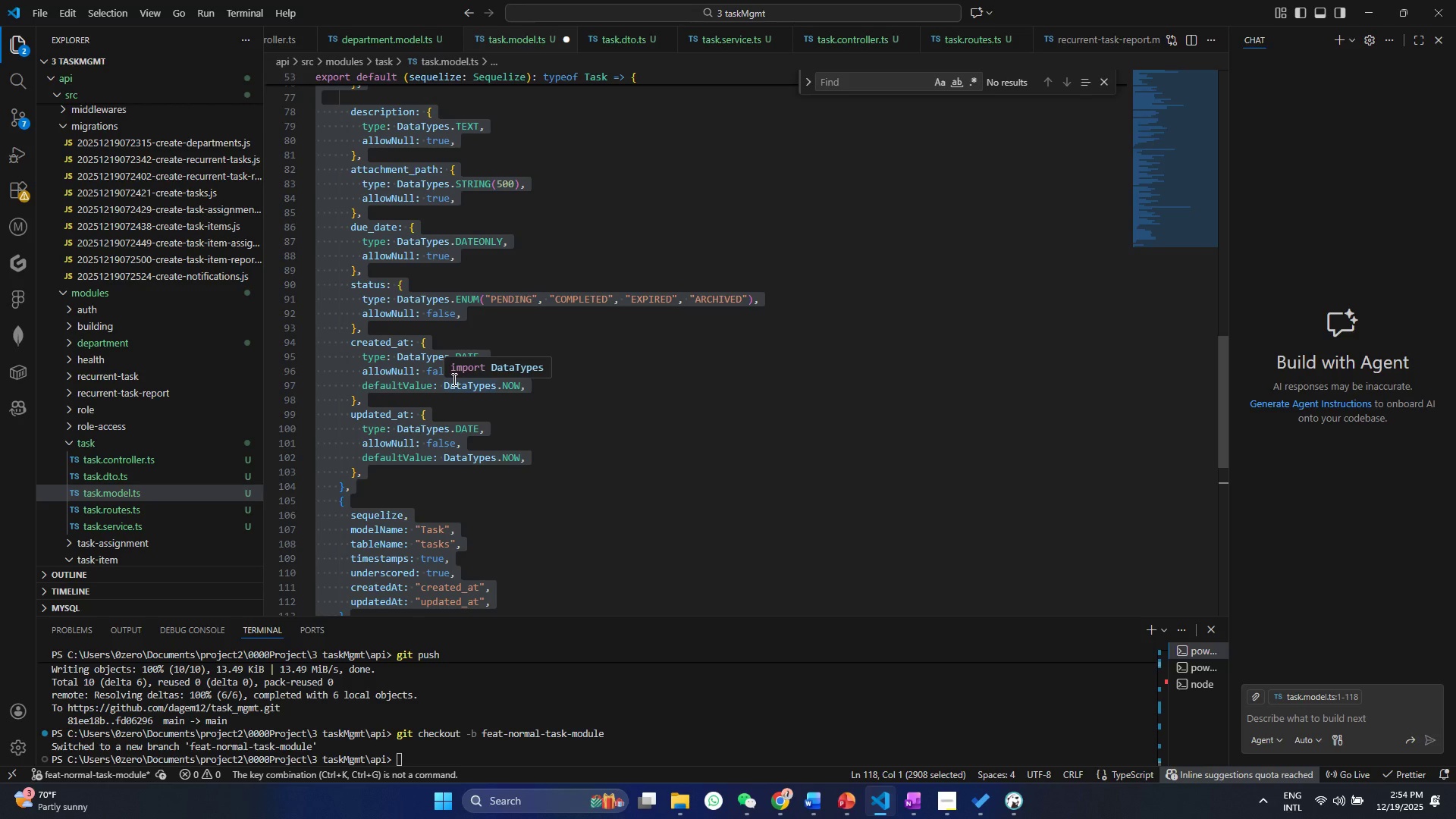 
key(Control+K)
 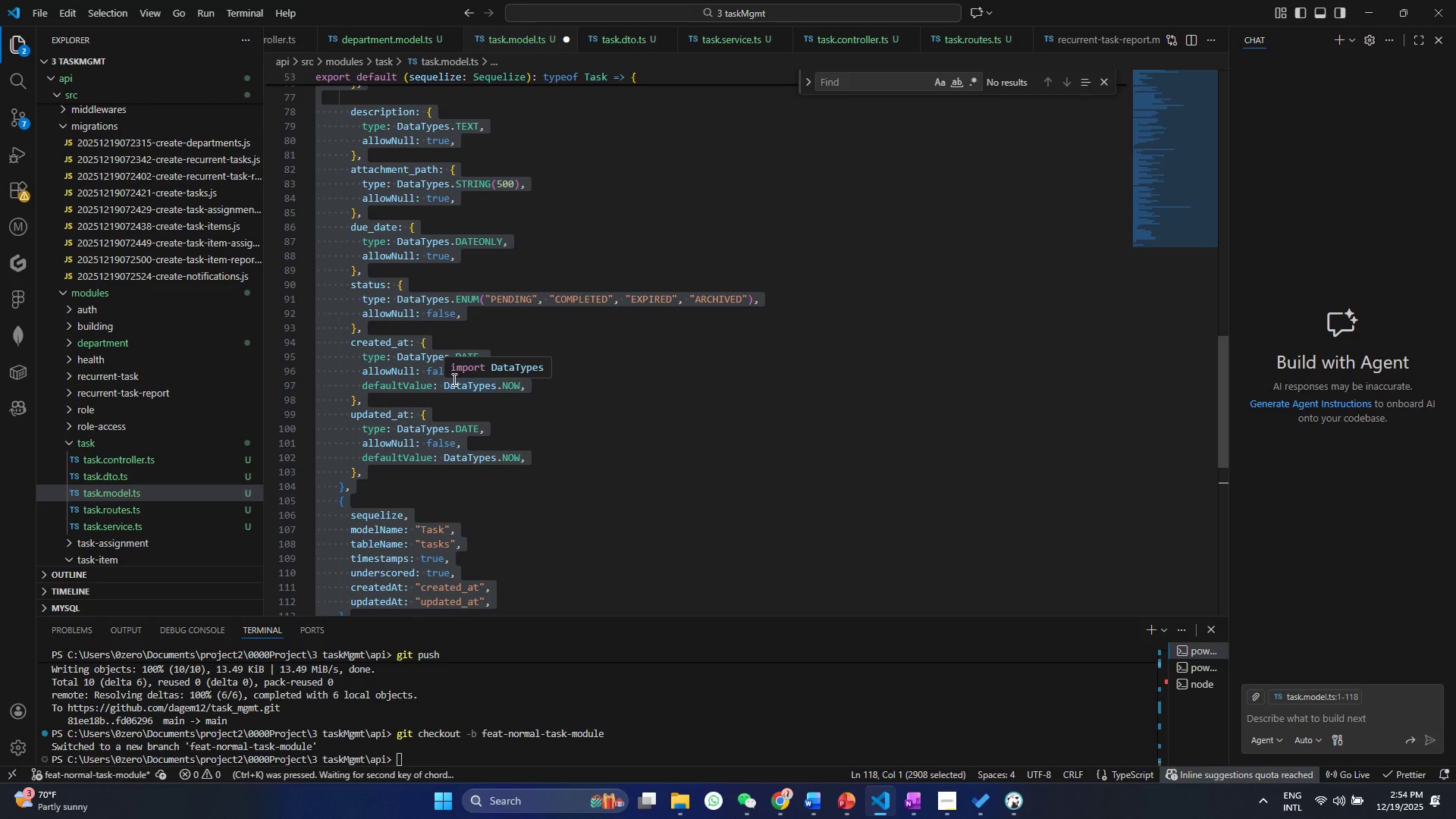 
key(Control+F)
 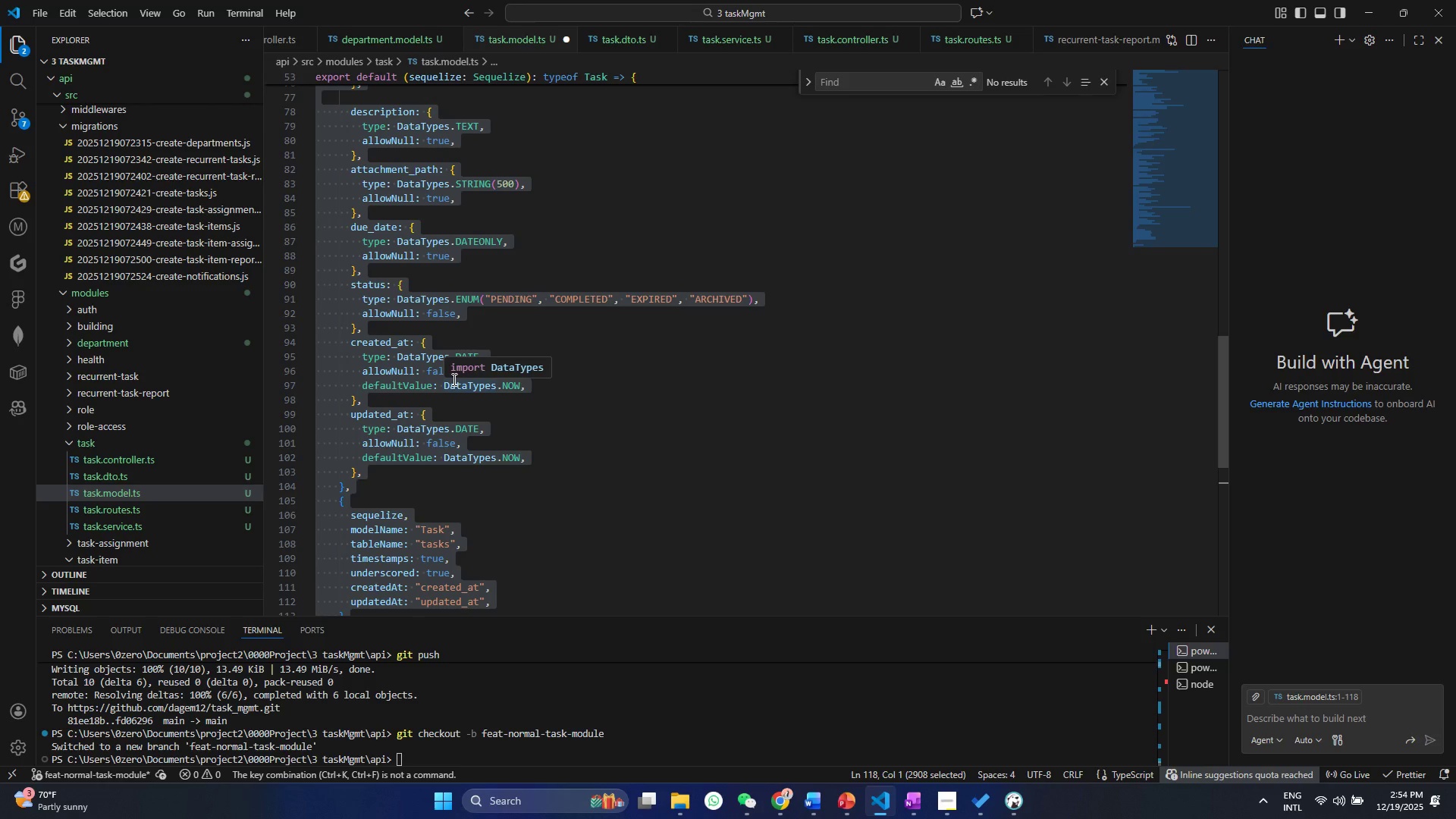 
key(Control+ControlLeft)
 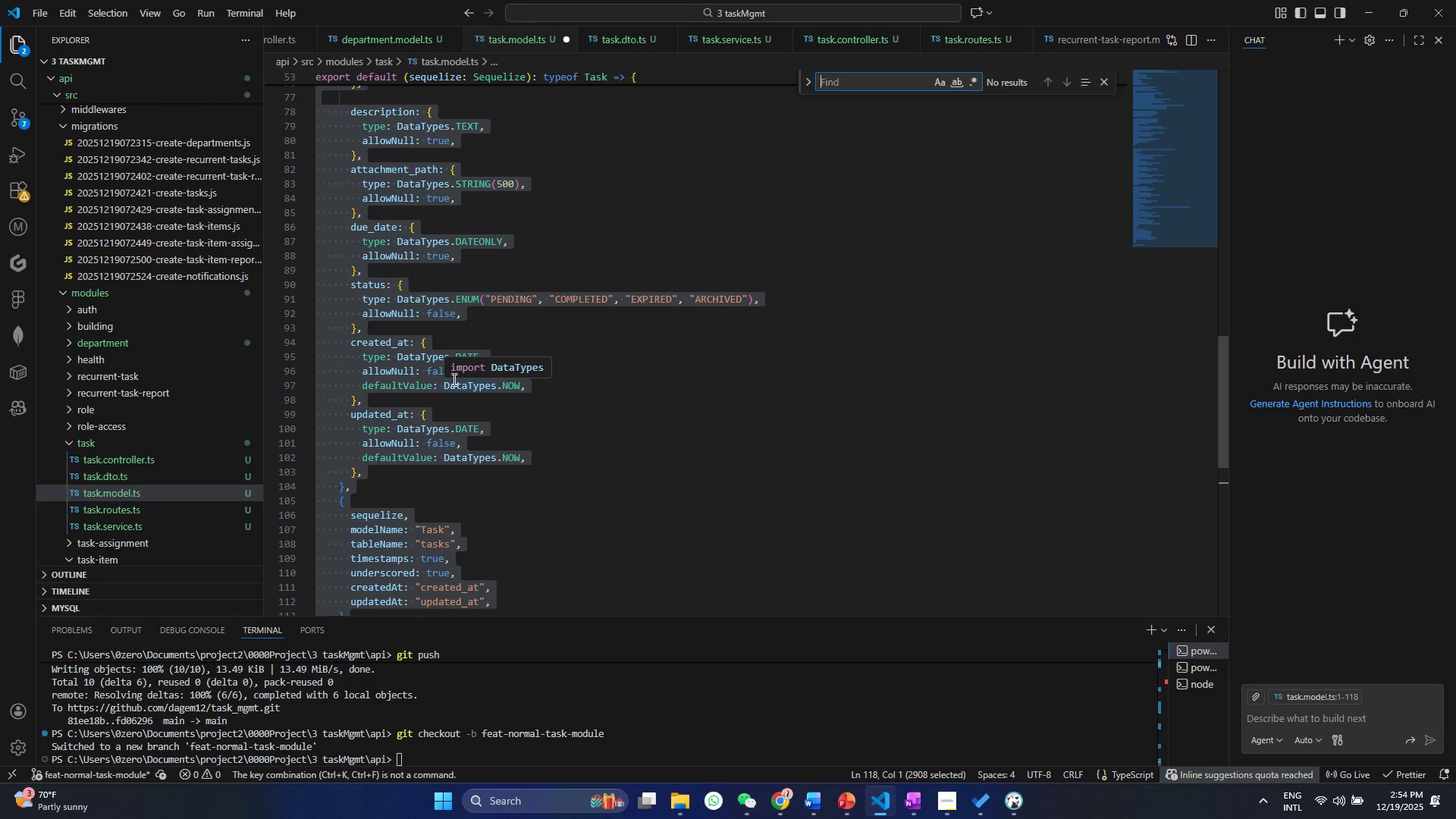 
key(Control+F)
 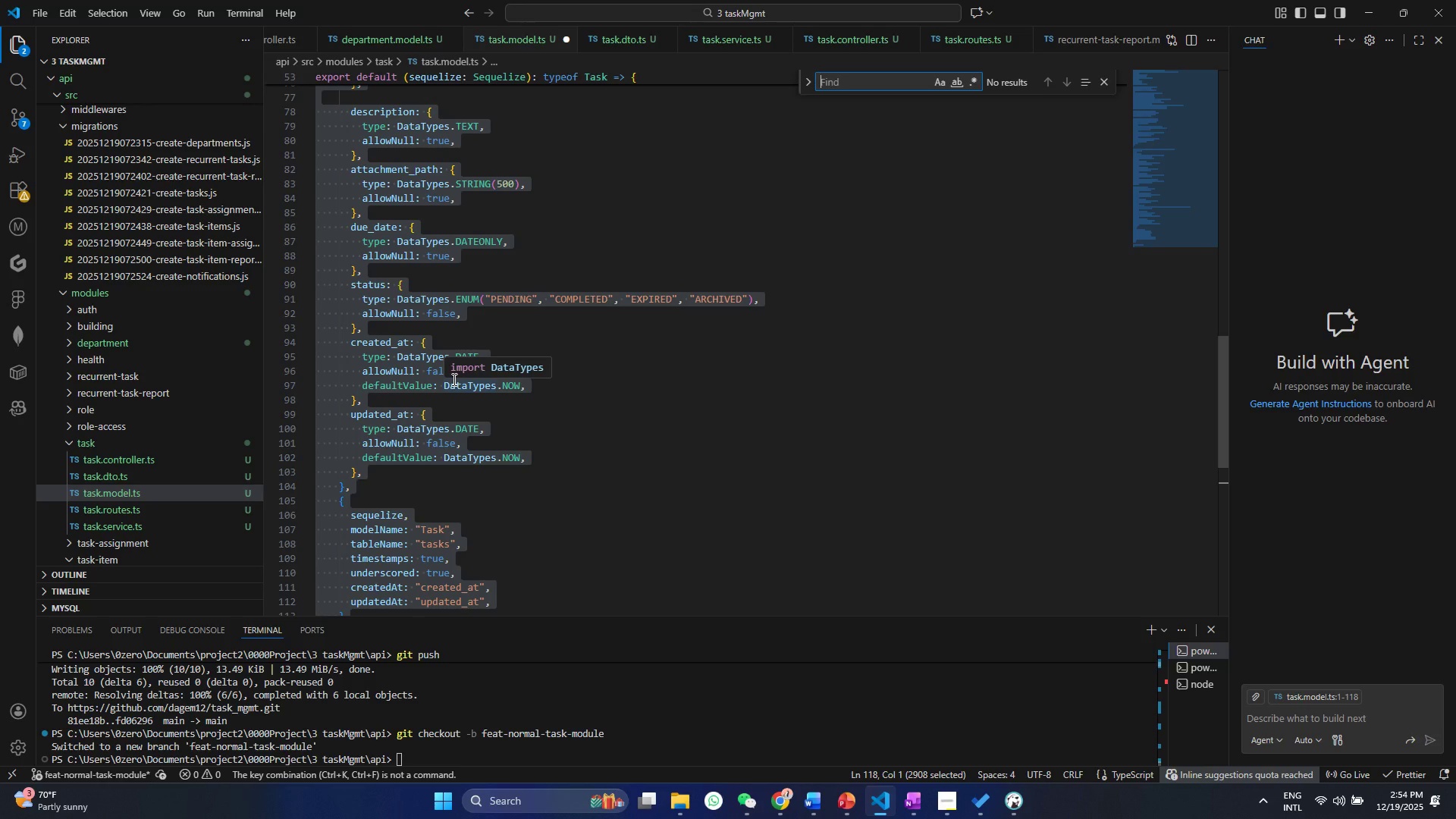 
key(Control+K)
 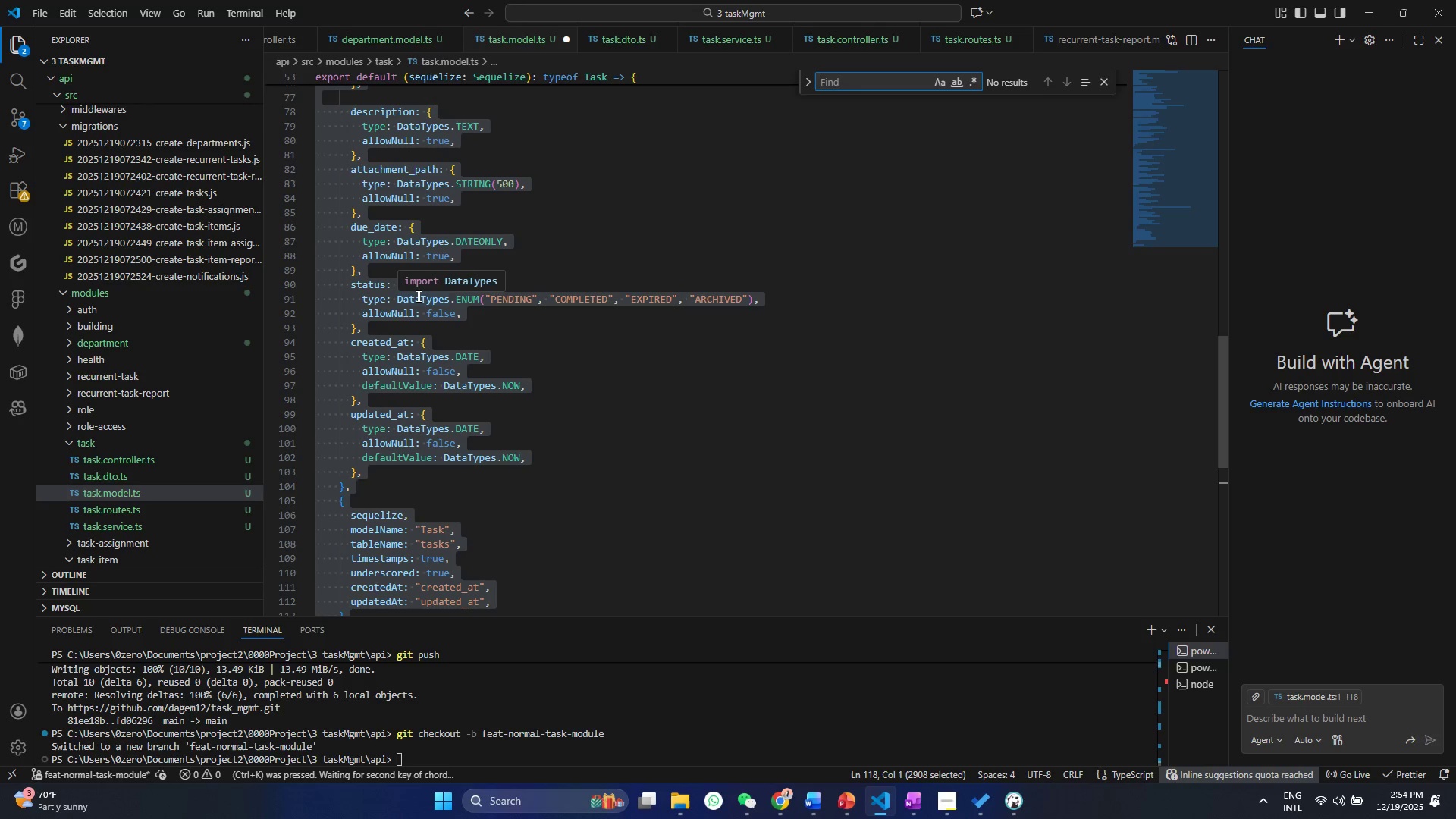 
right_click([418, 296])
 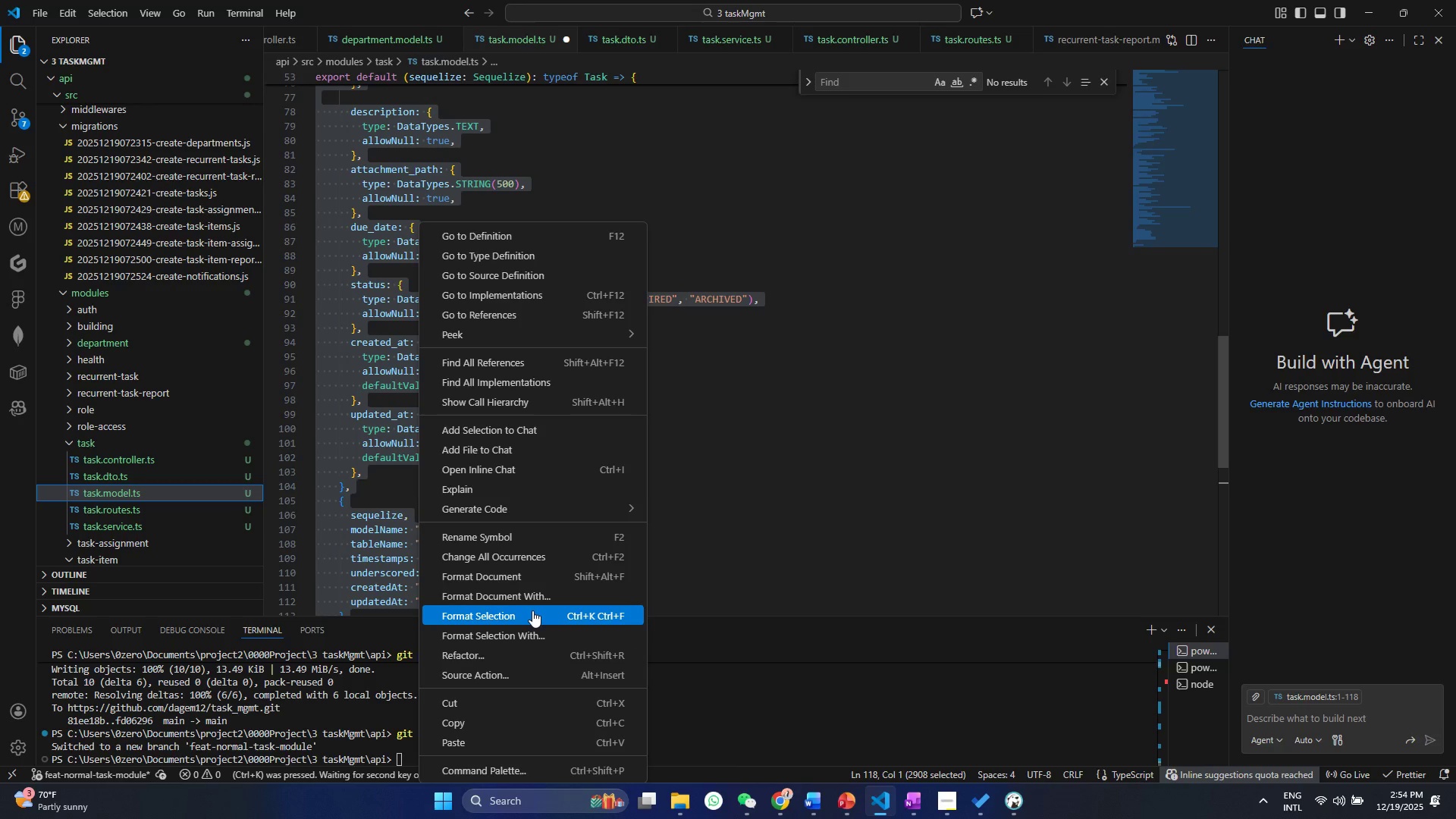 
left_click([532, 610])
 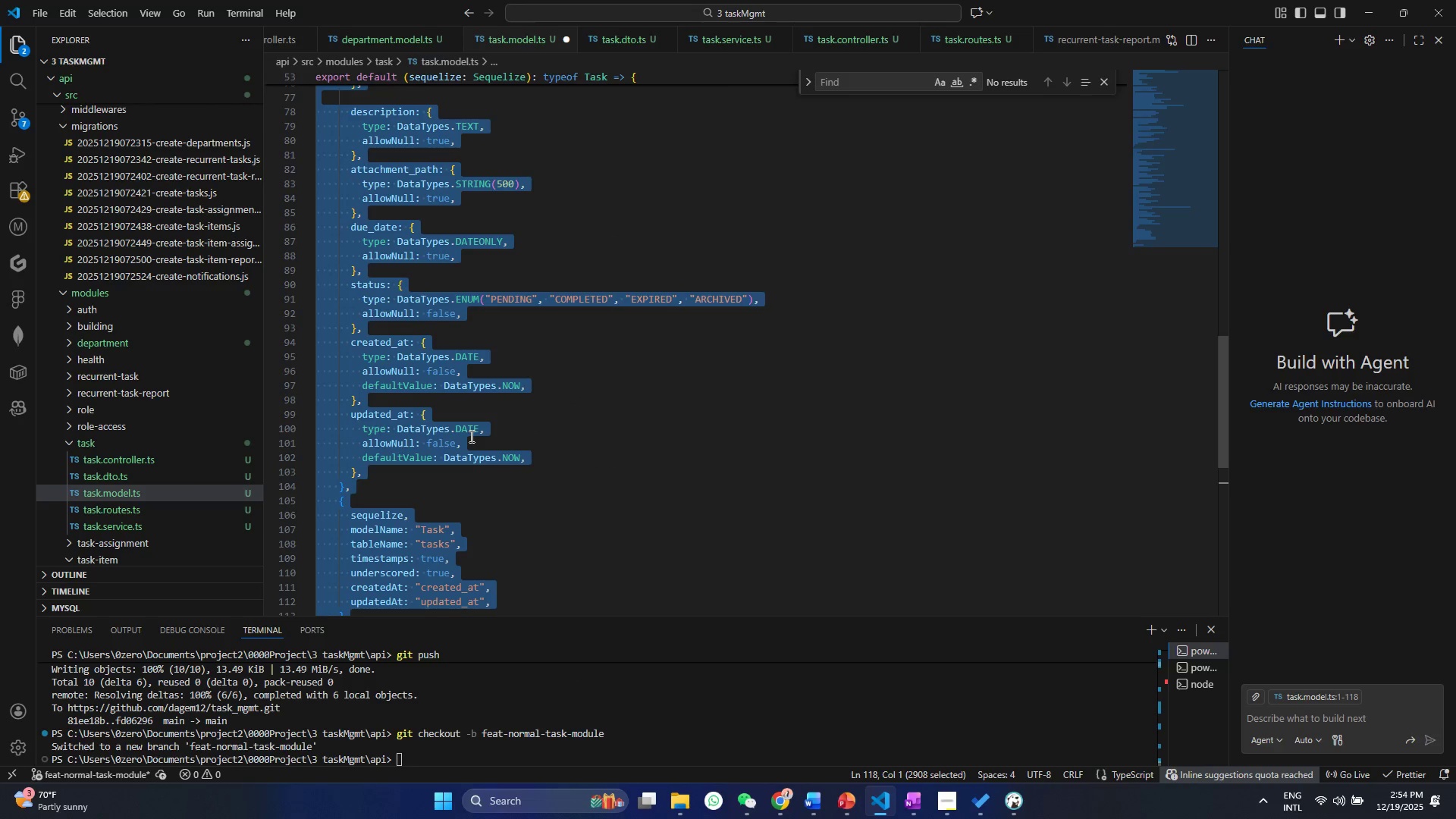 
left_click([720, 479])
 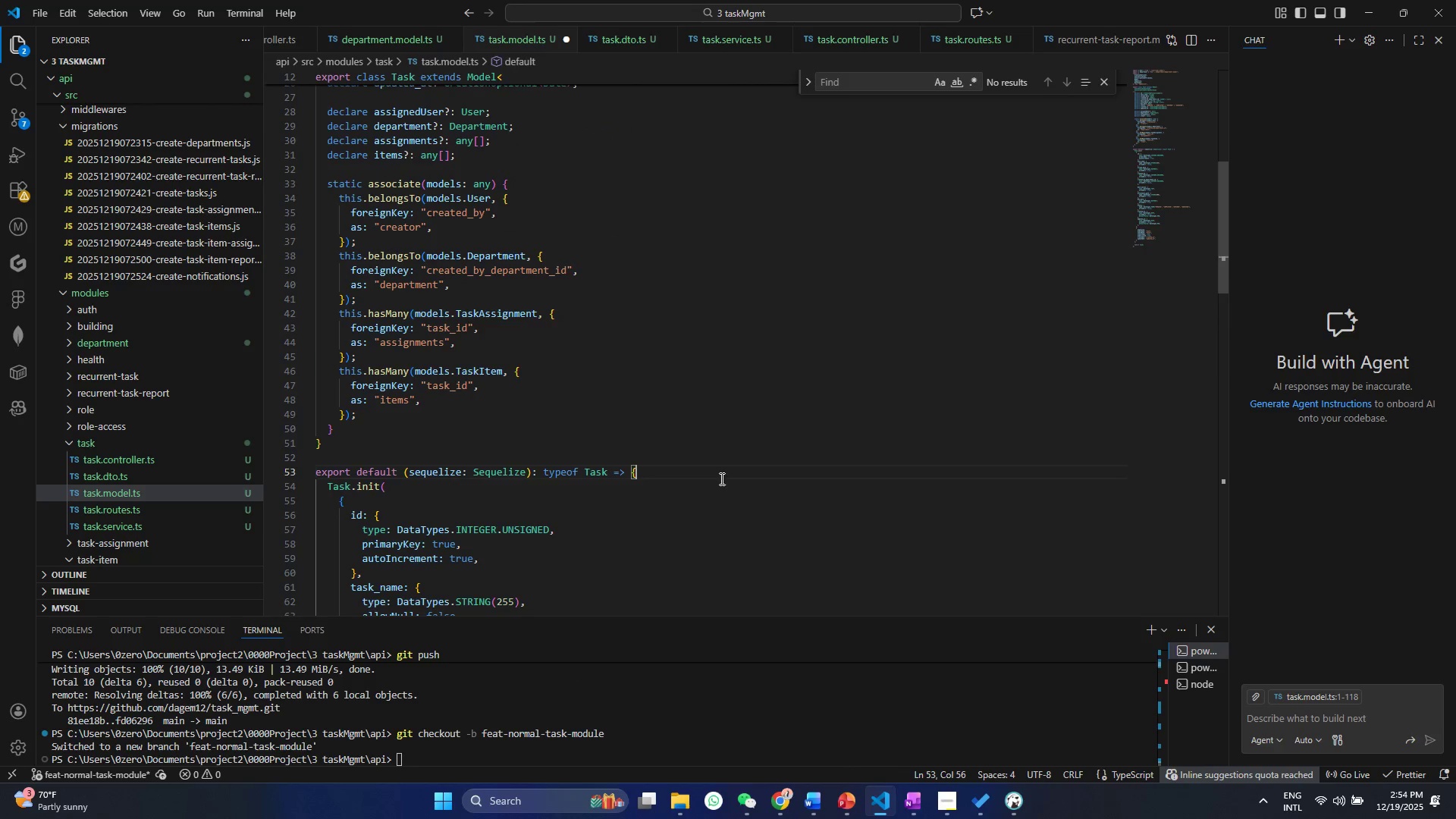 
key(Control+ControlLeft)
 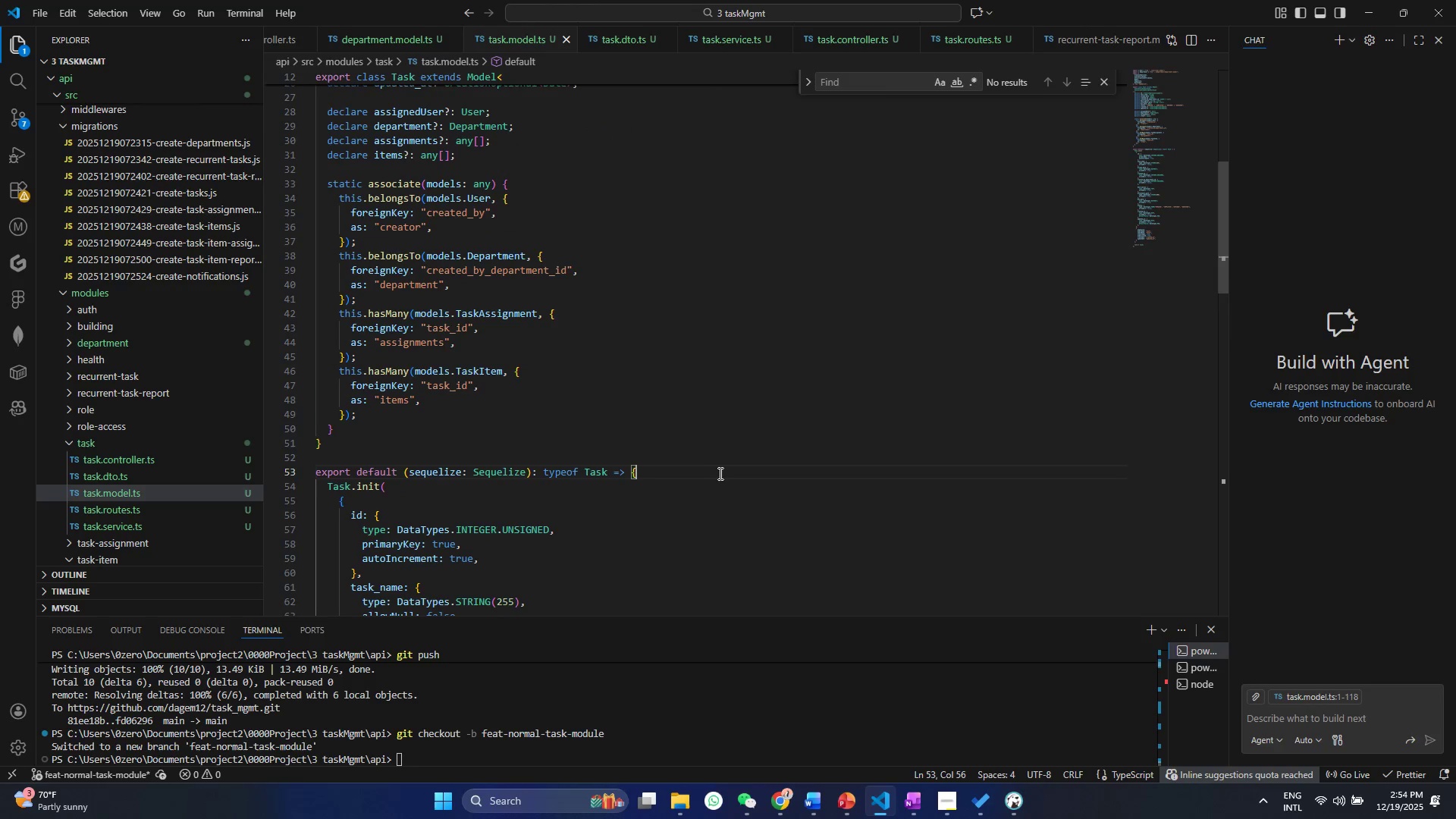 
scroll: coordinate [470, 436], scroll_direction: up, amount: 19.0
 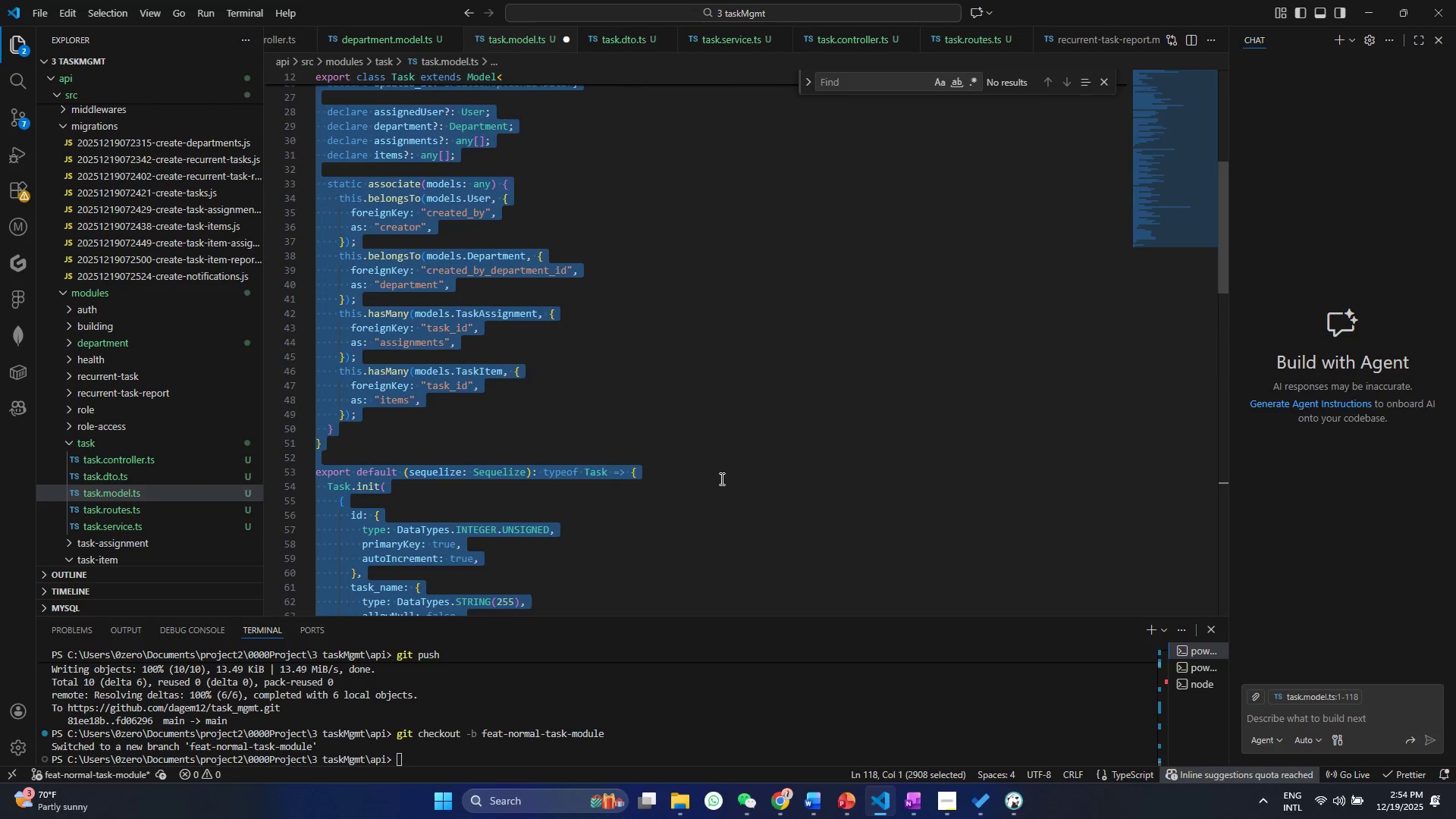 
key(Control+S)
 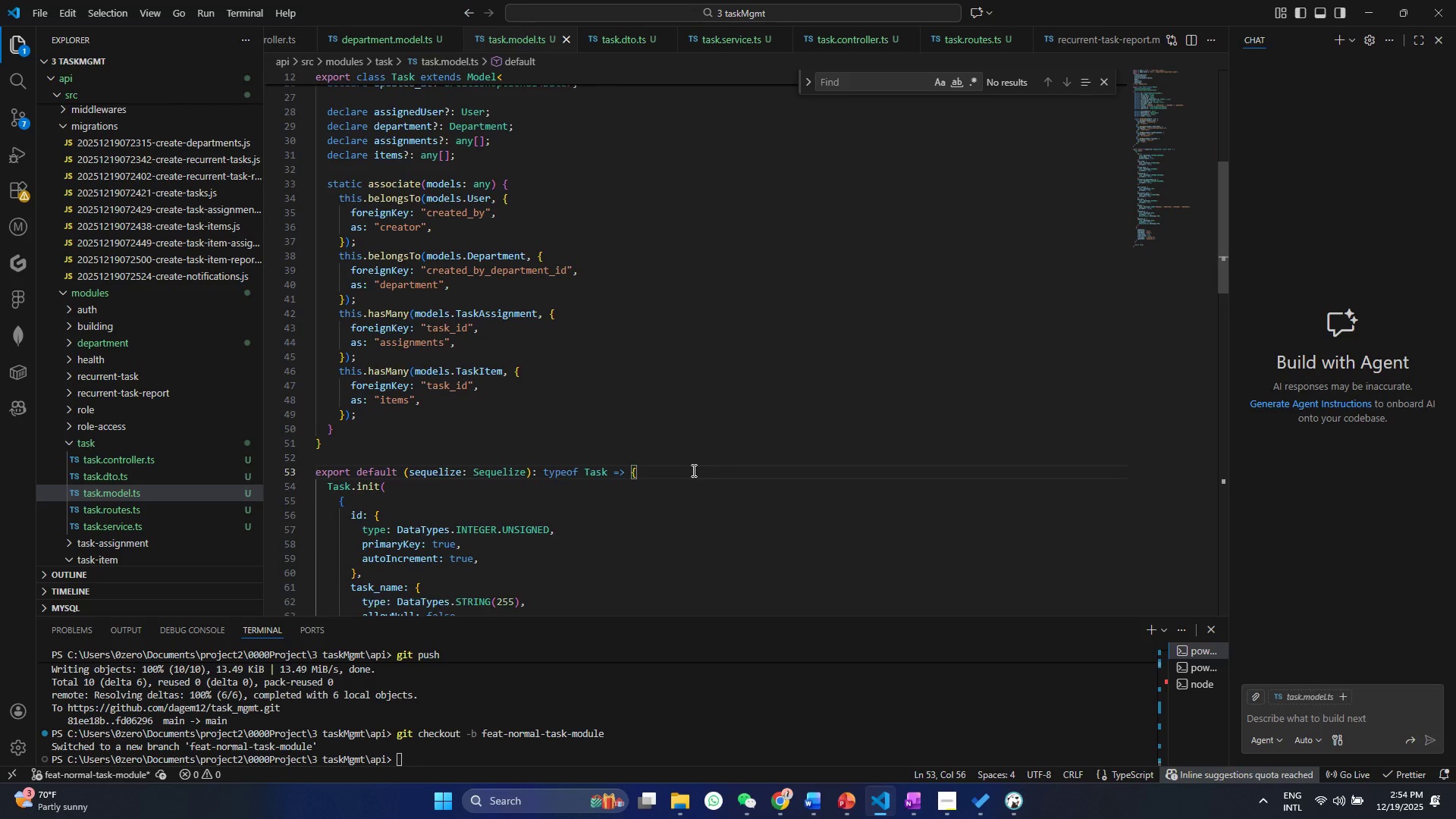 
scroll: coordinate [617, 413], scroll_direction: up, amount: 13.0
 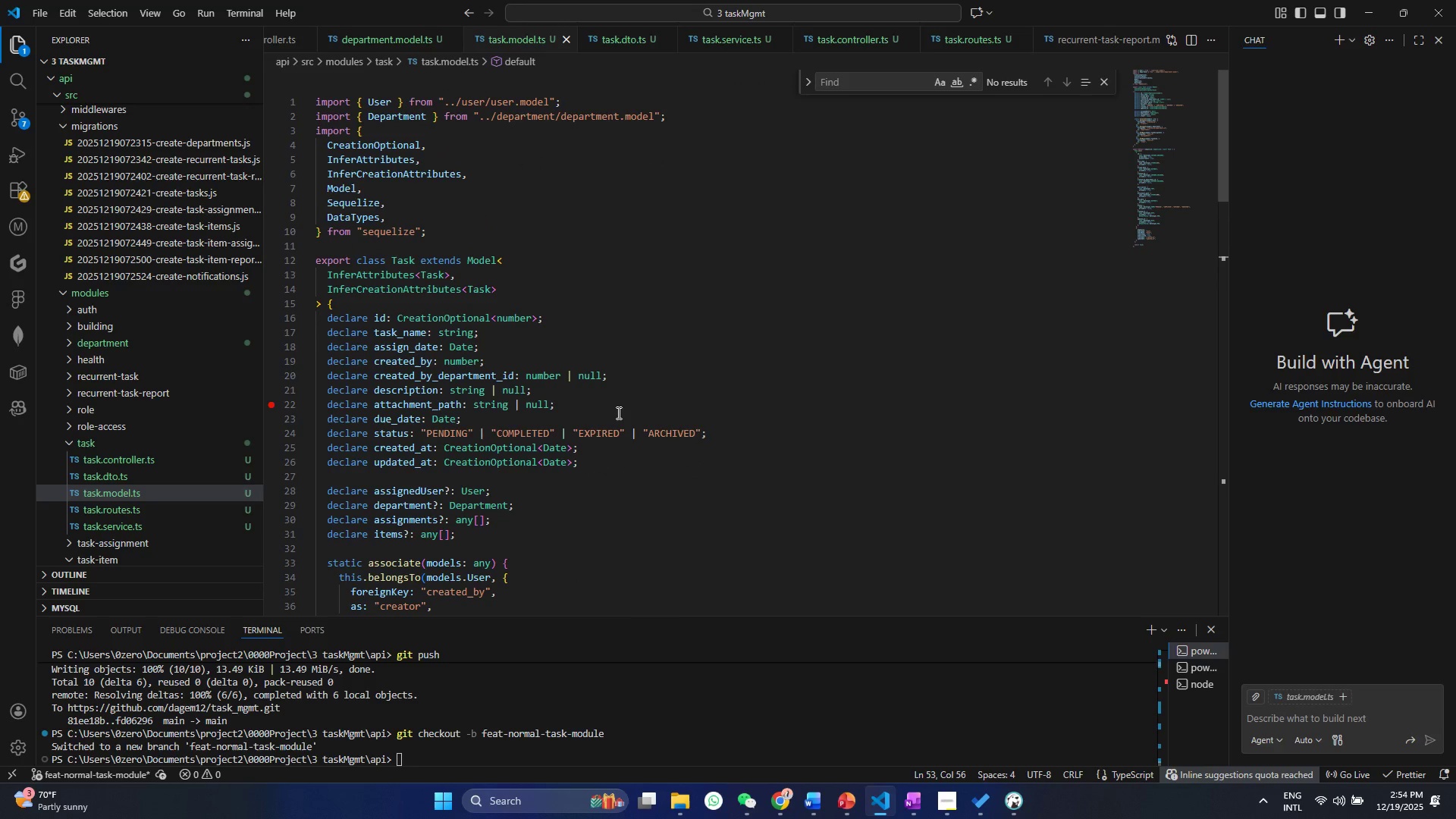 
key(Control+ControlLeft)
 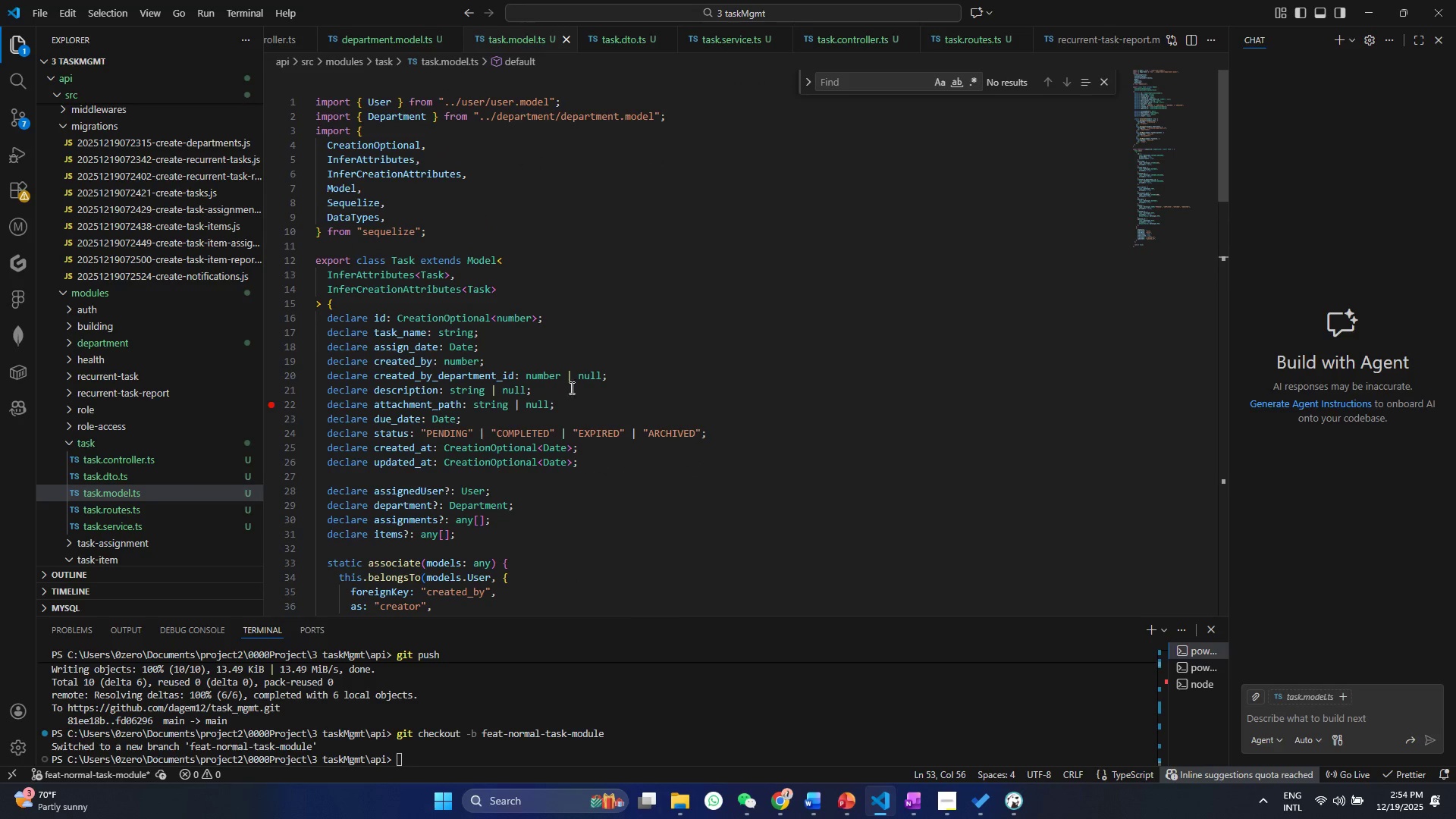 
key(Control+S)
 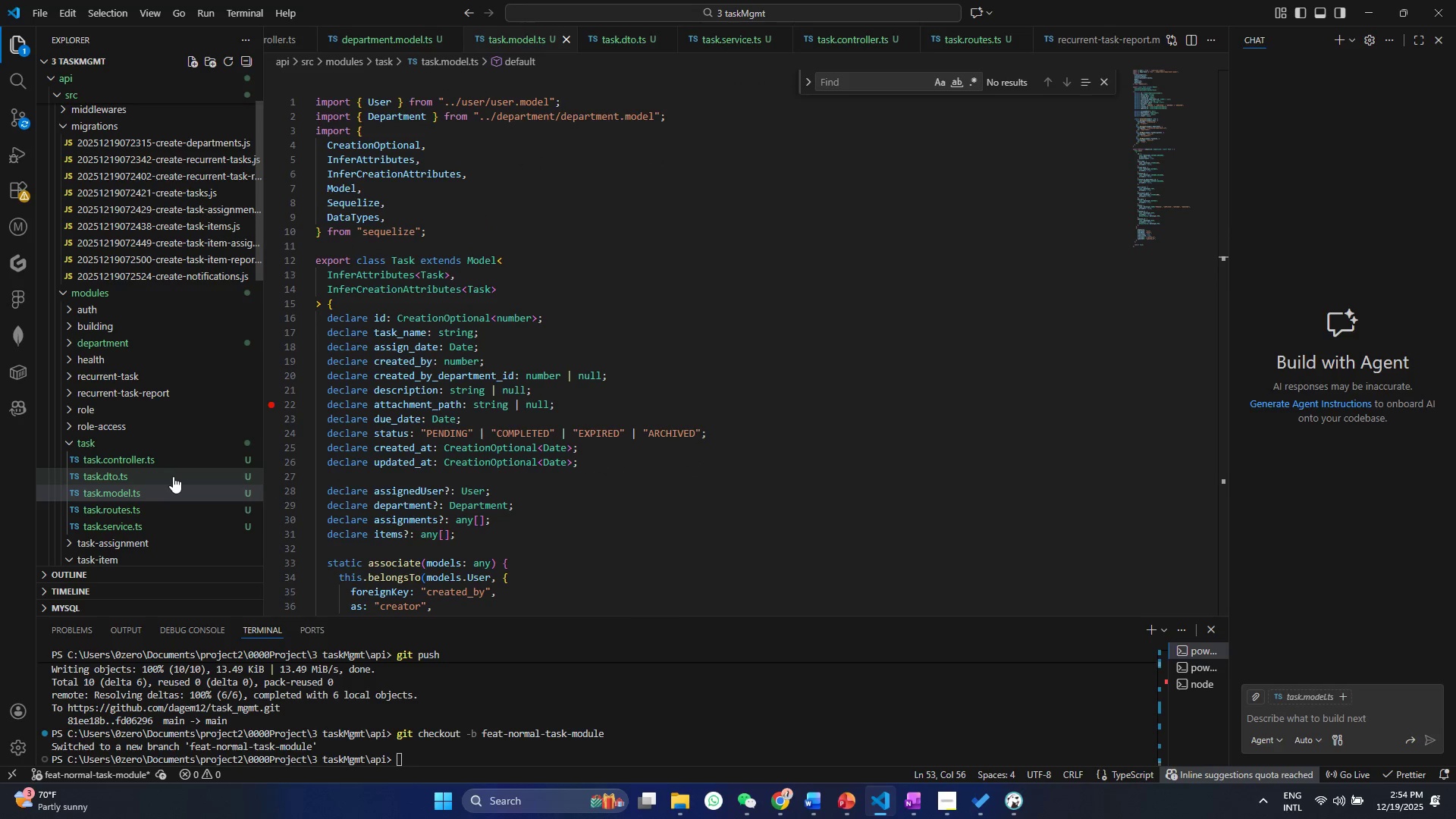 
scroll: coordinate [479, 553], scroll_direction: down, amount: 4.0
 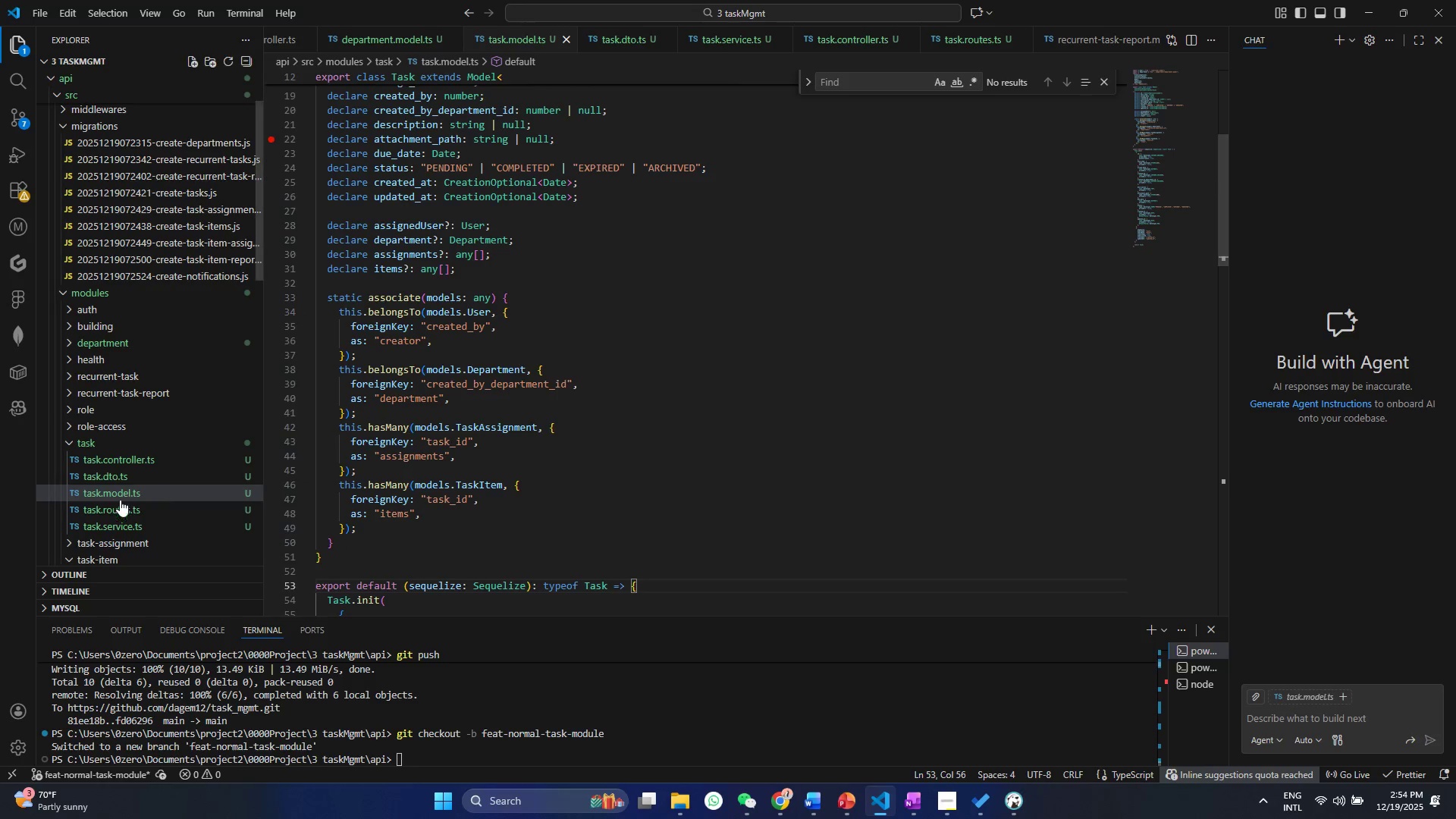 
double_click([592, 362])
 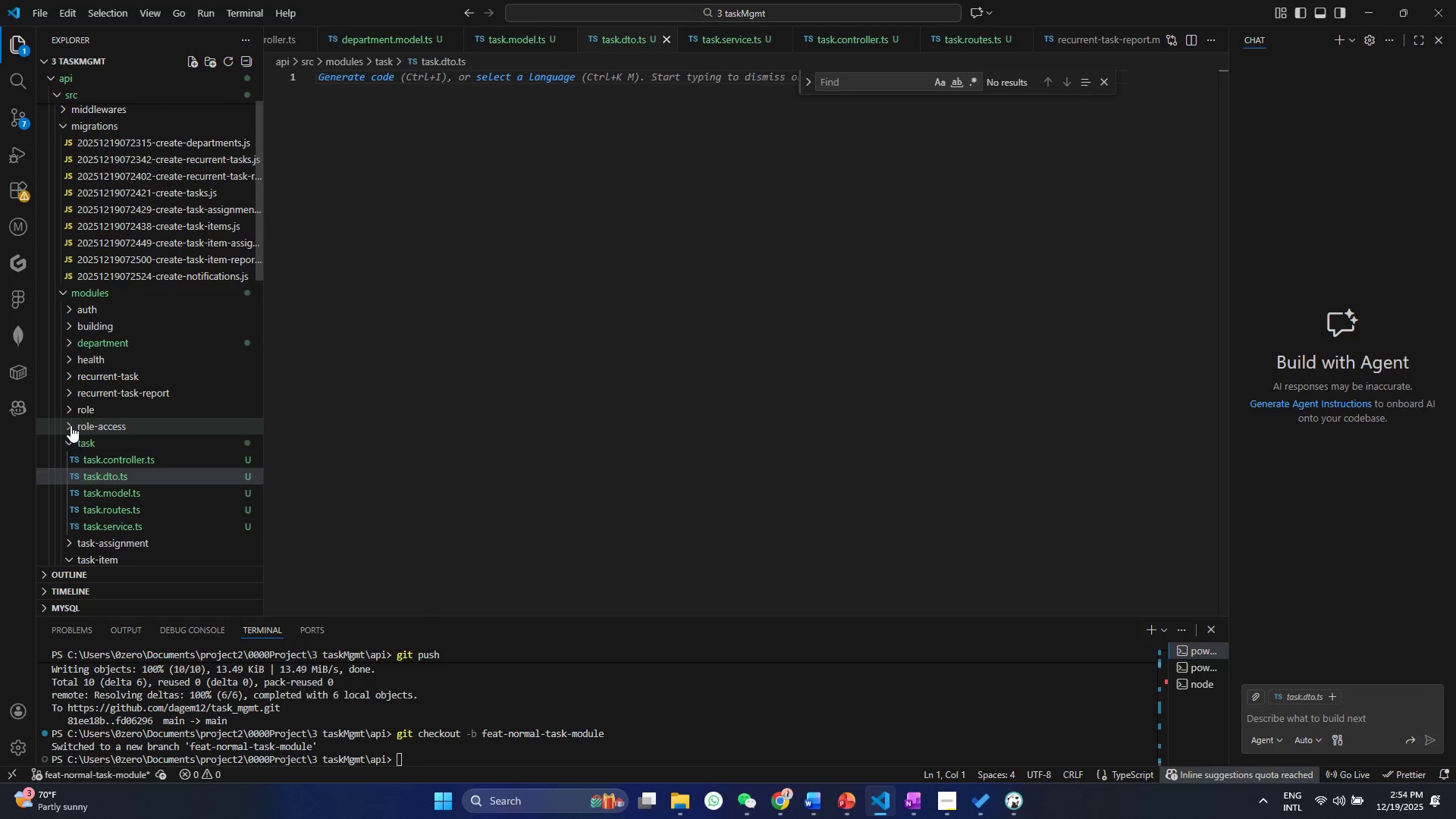 
scroll: coordinate [81, 462], scroll_direction: down, amount: 3.0
 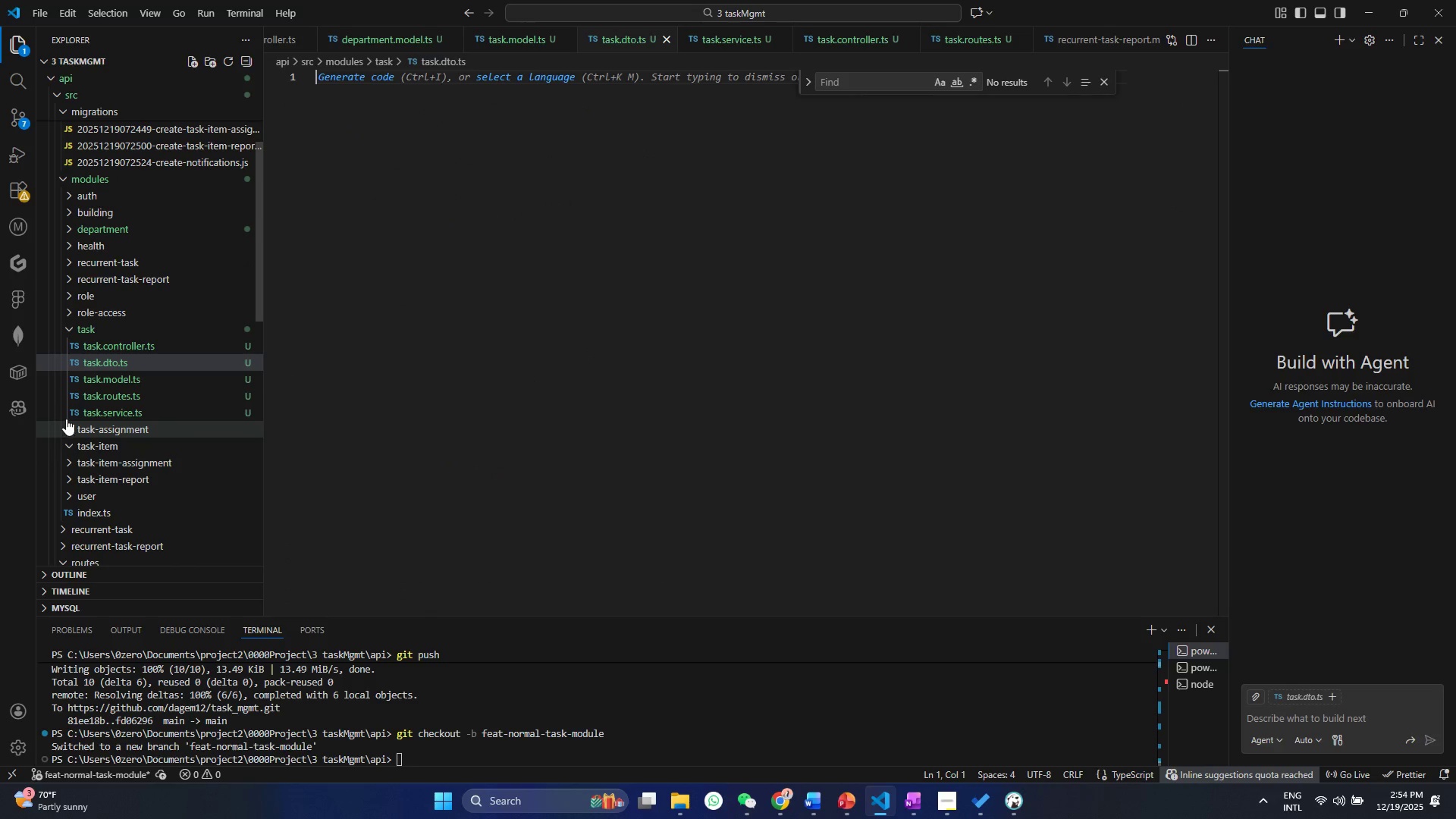 
scroll: coordinate [75, 407], scroll_direction: up, amount: 5.0
 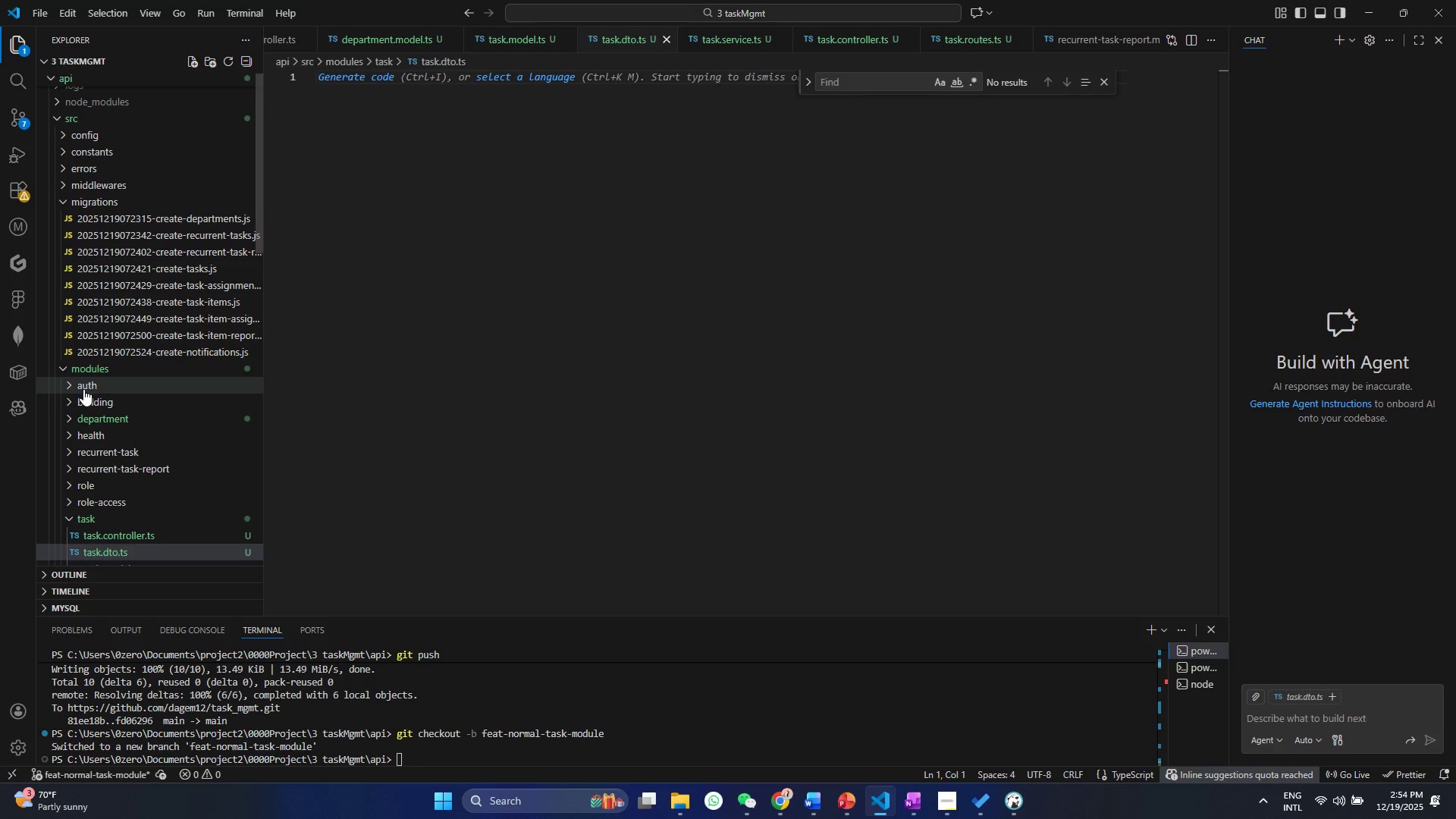 
scroll: coordinate [99, 356], scroll_direction: down, amount: 4.0
 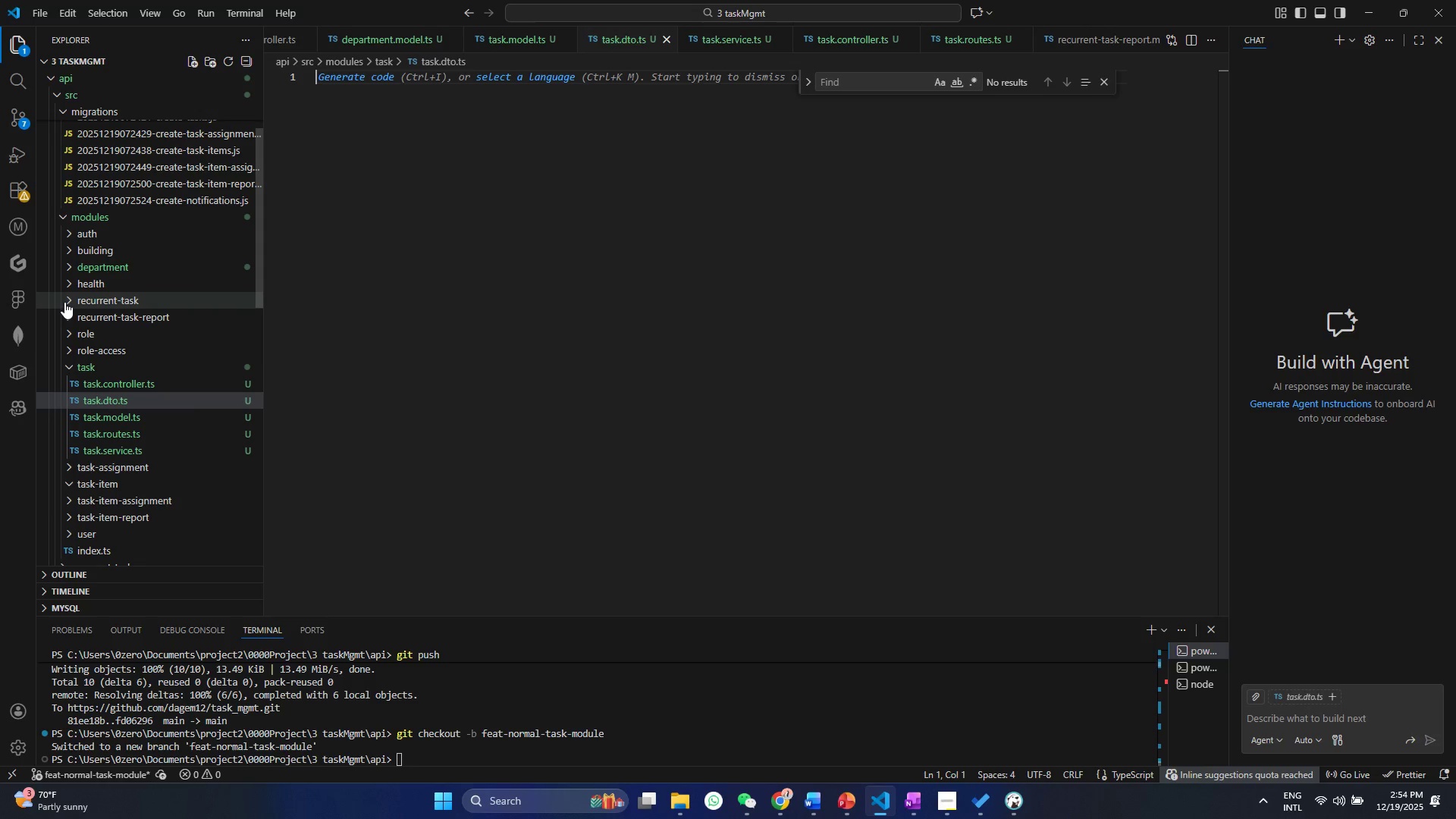 
left_click([64, 300])
 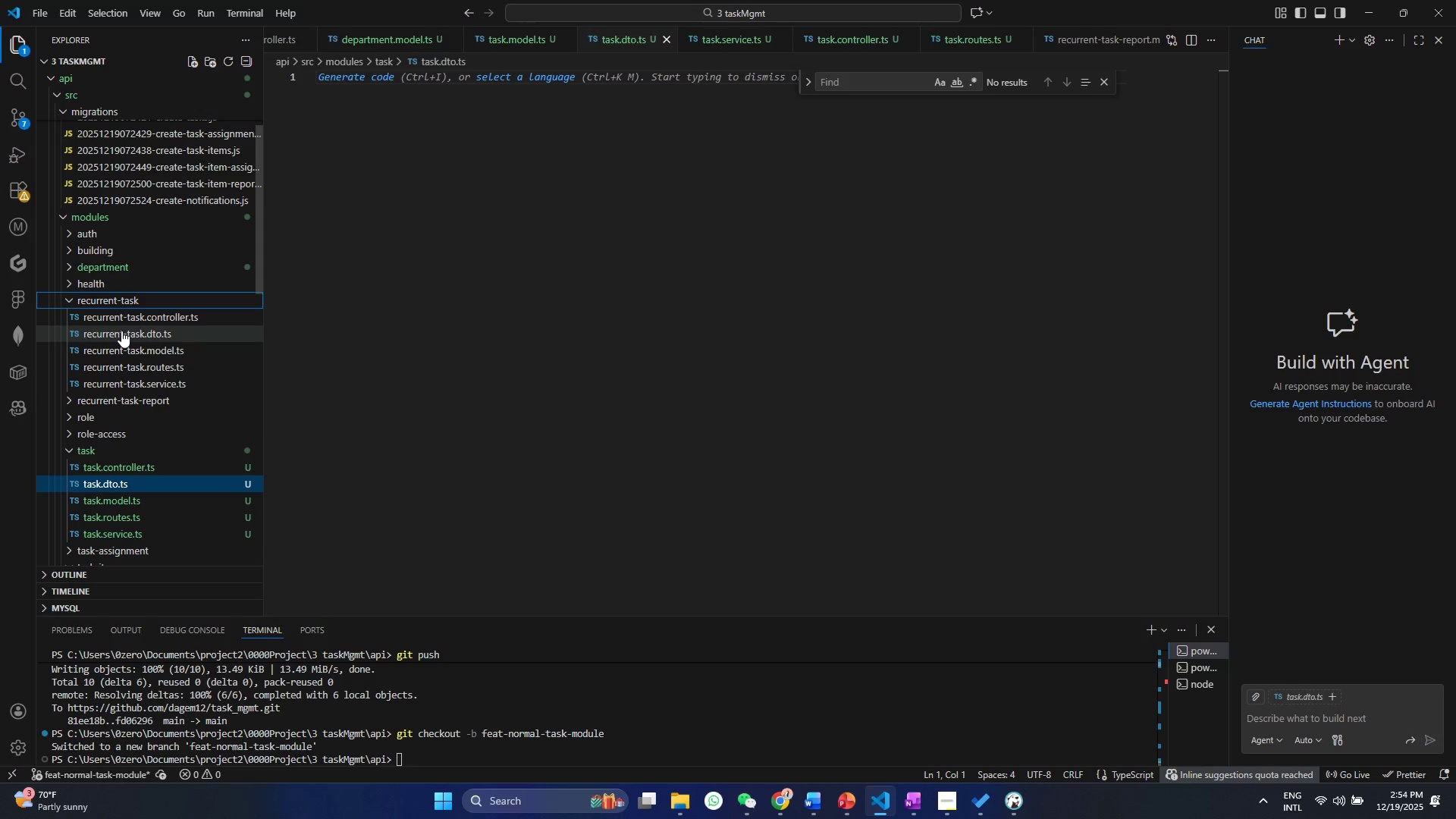 
left_click([121, 331])
 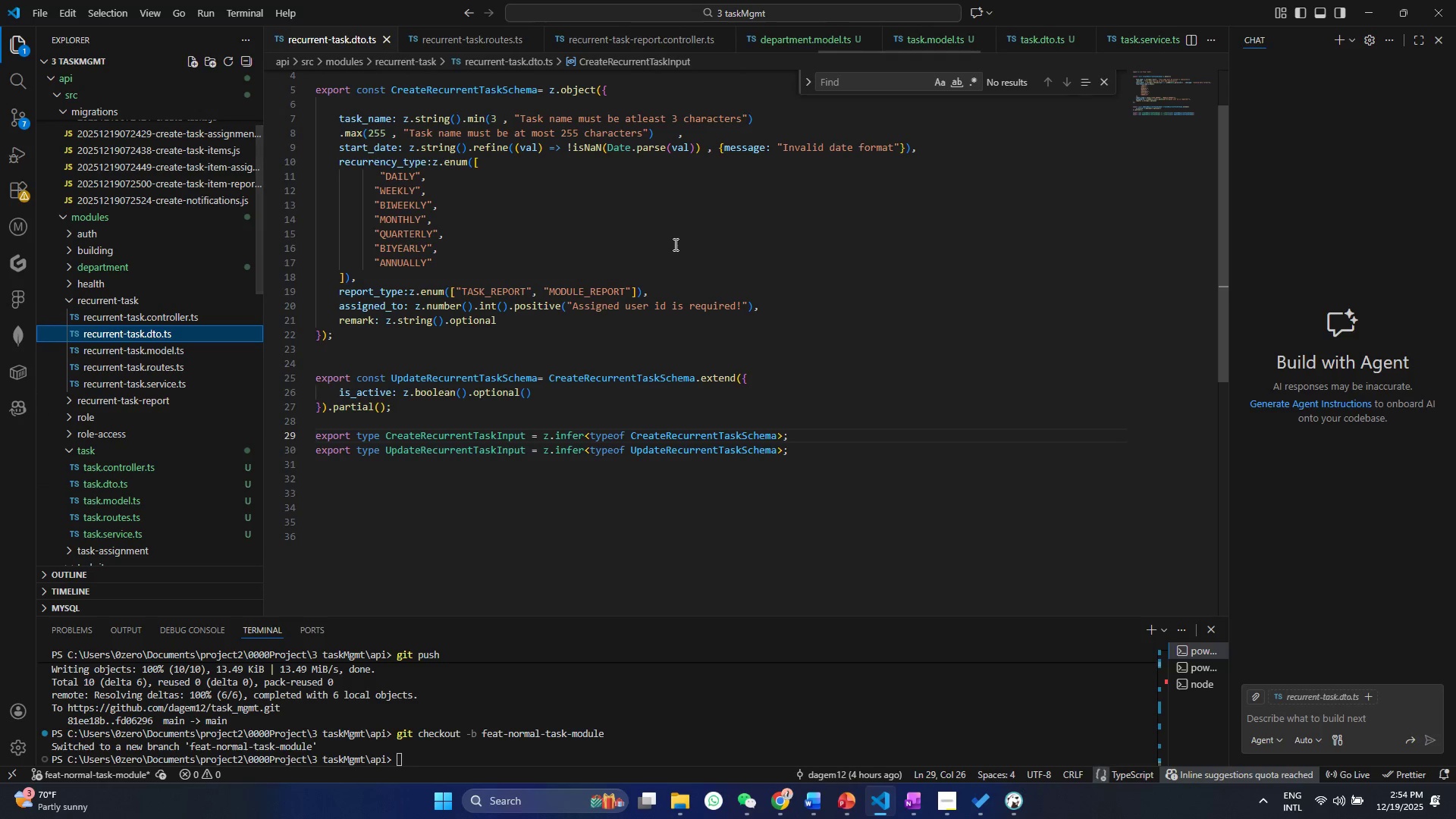 
left_click([674, 244])
 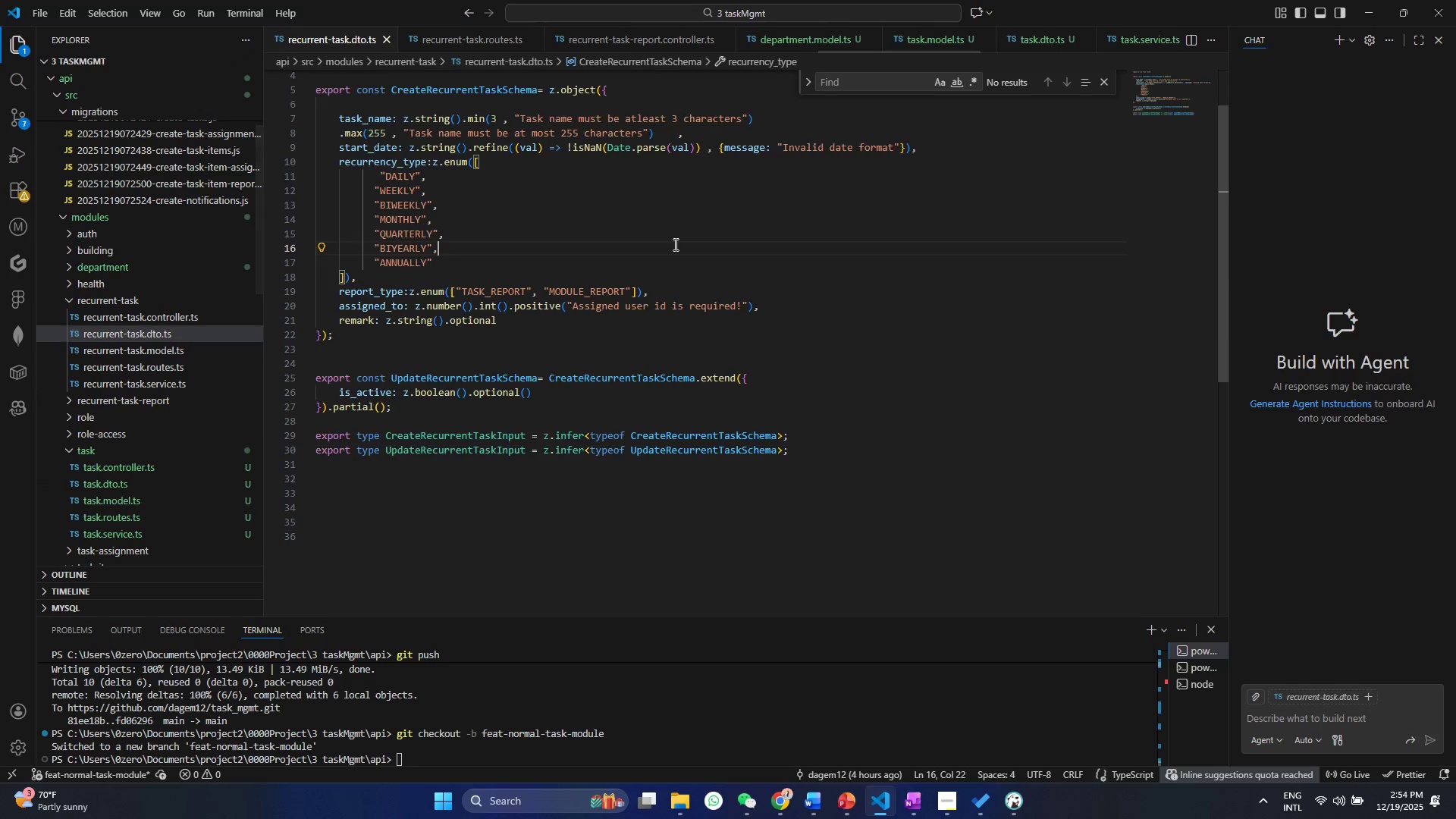 
key(Control+A)
 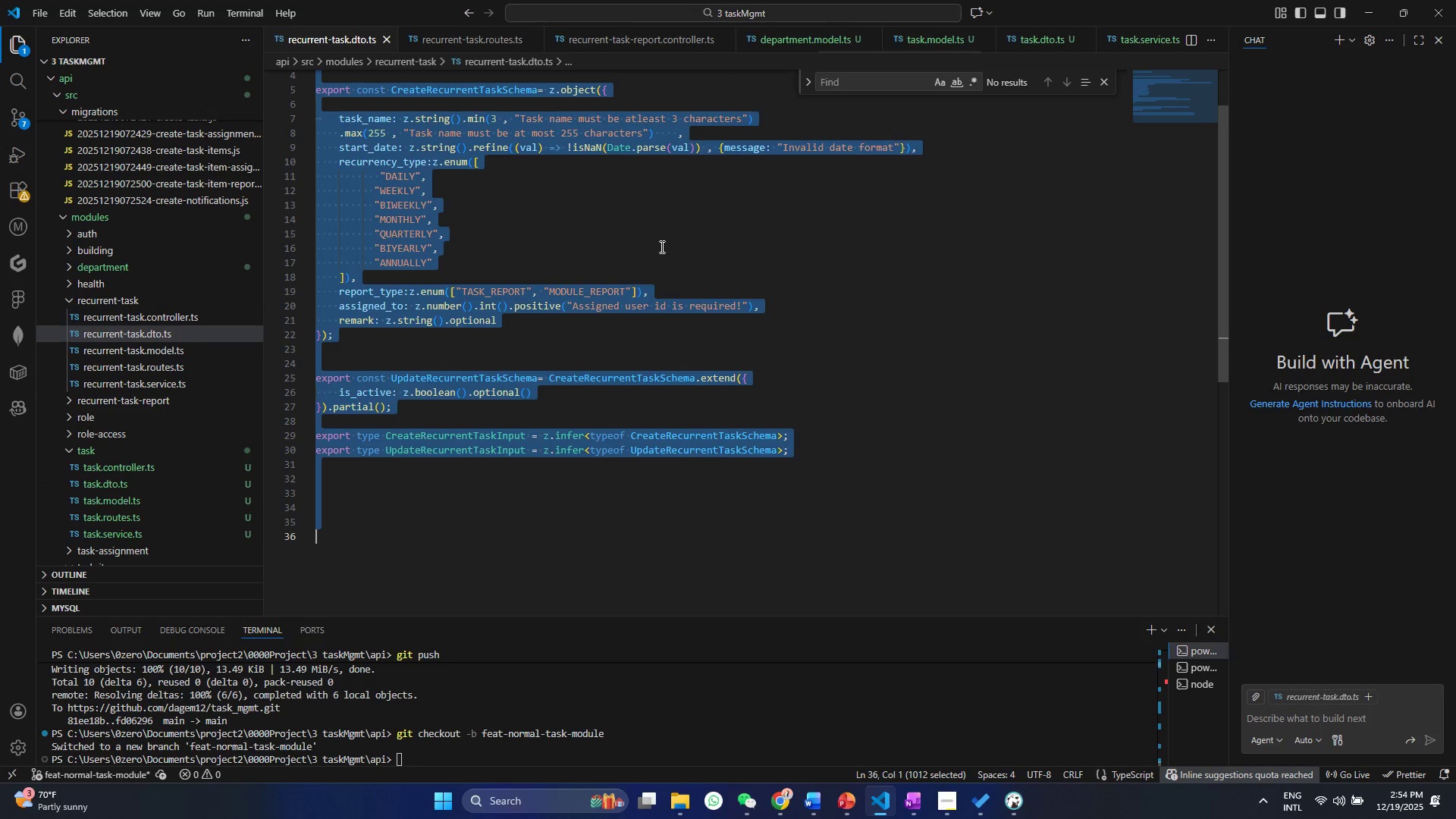 
key(Control+C)
 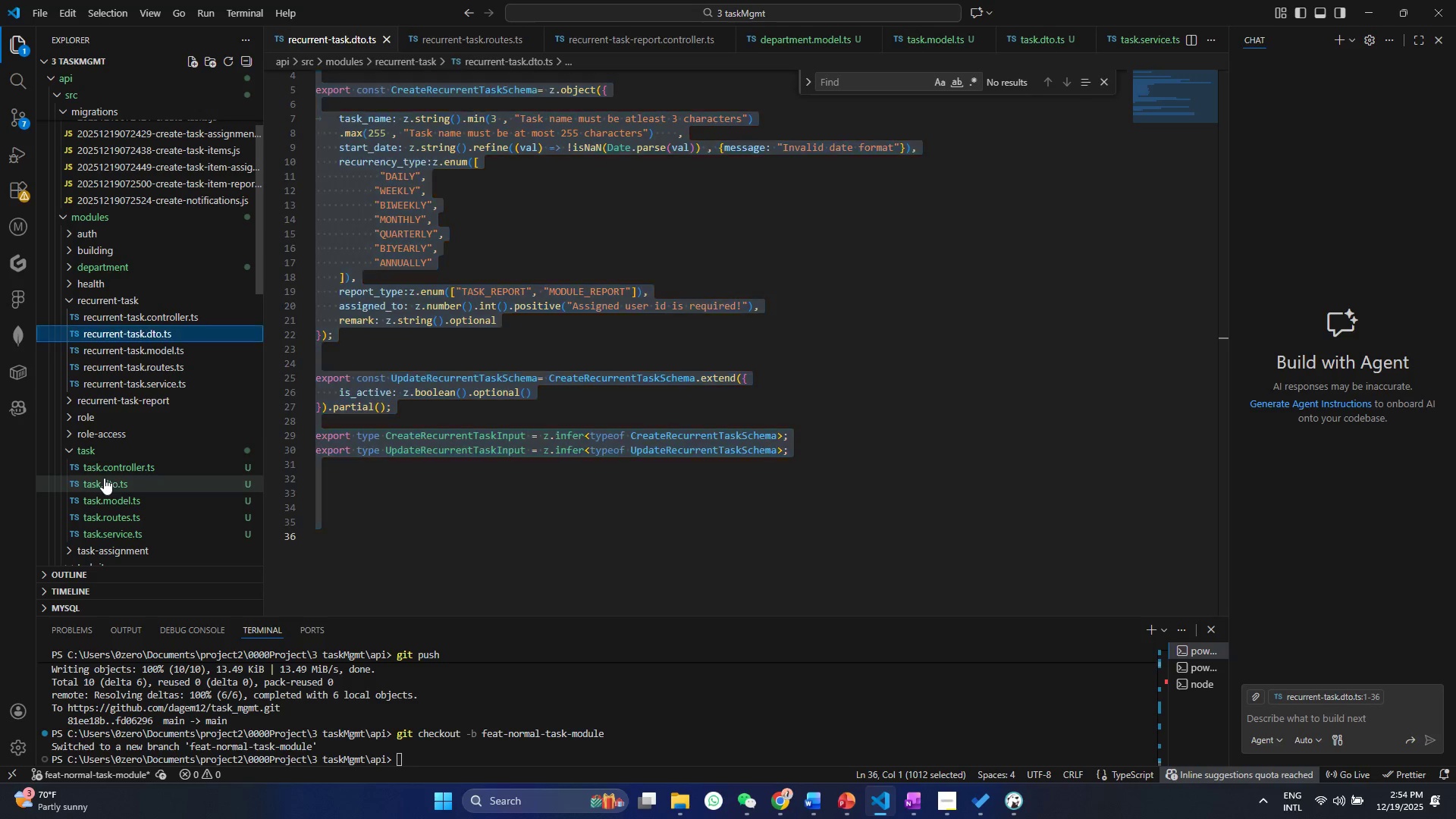 
double_click([356, 296])
 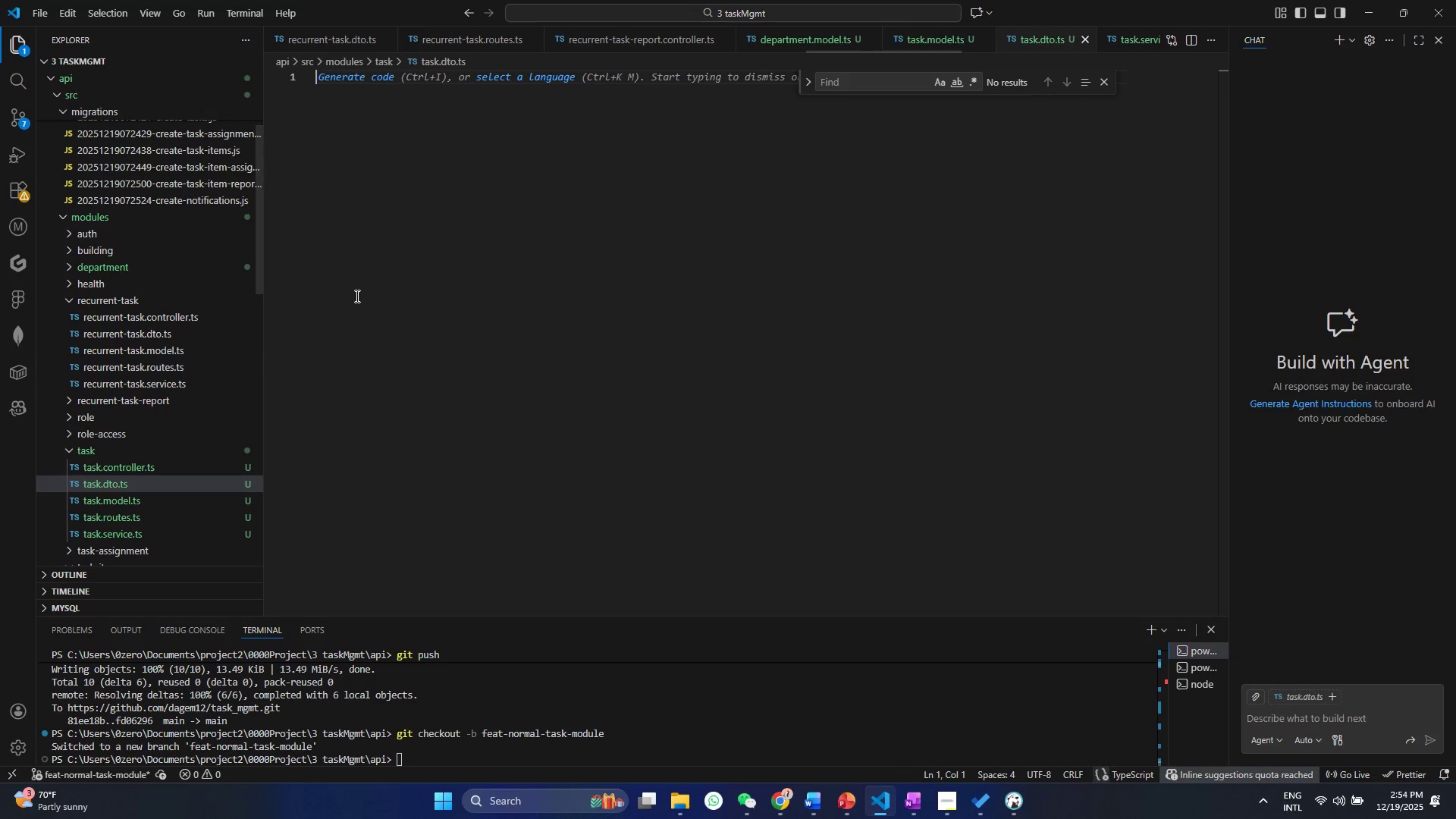 
key(Control+V)
 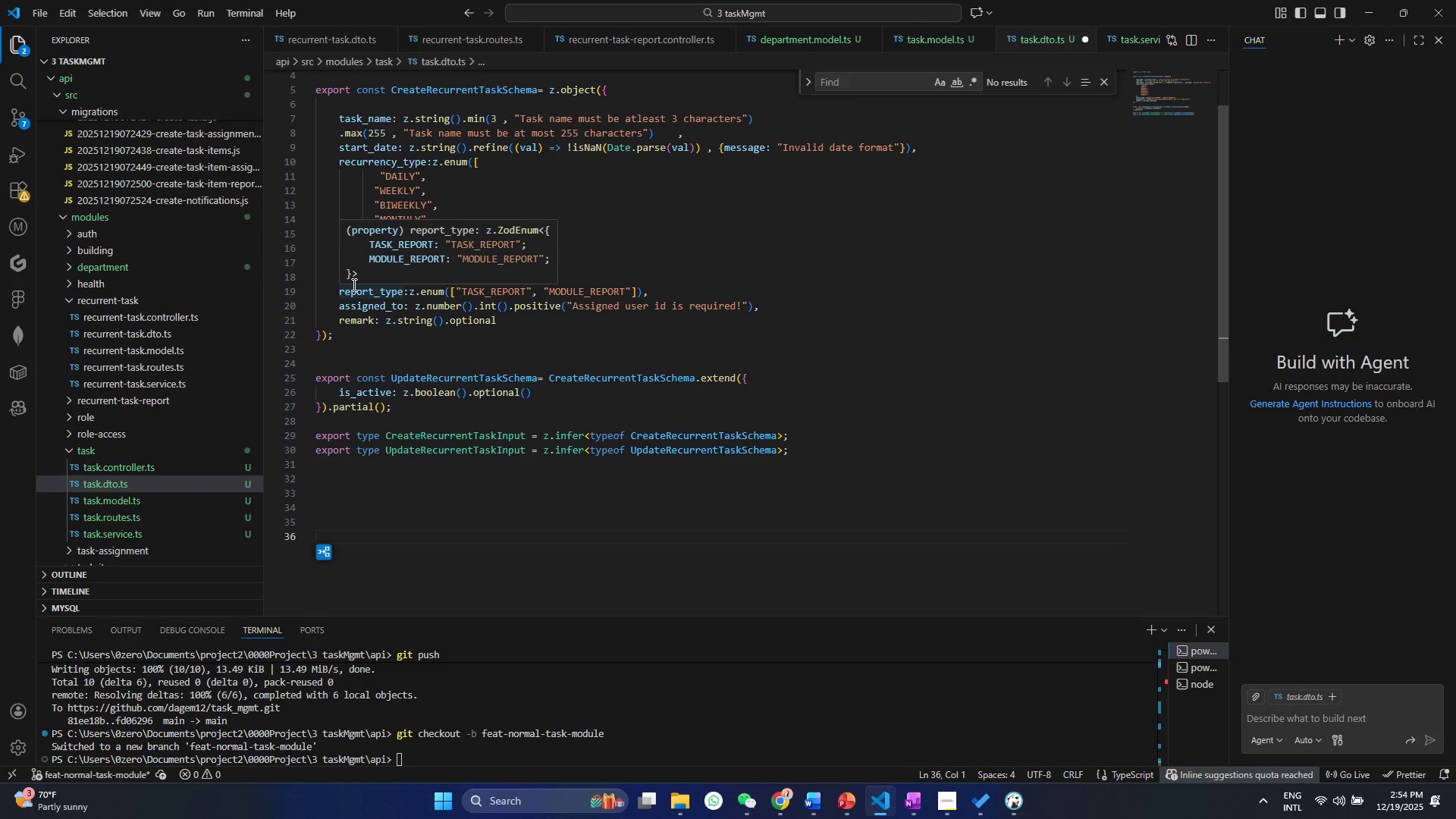 
scroll: coordinate [575, 424], scroll_direction: up, amount: 5.0
 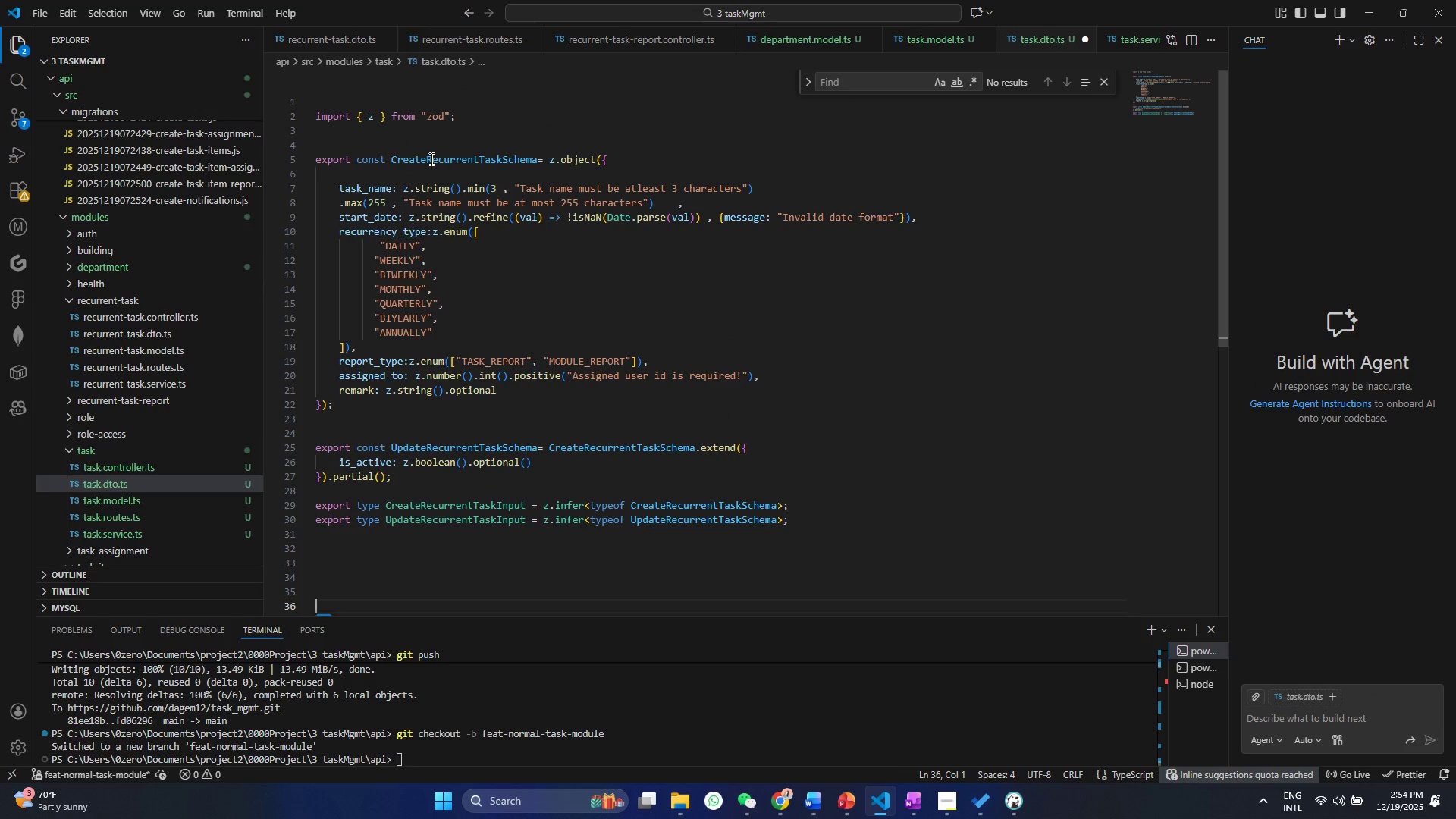 
left_click_drag(start_coordinate=[428, 158], to_coordinate=[479, 159])
 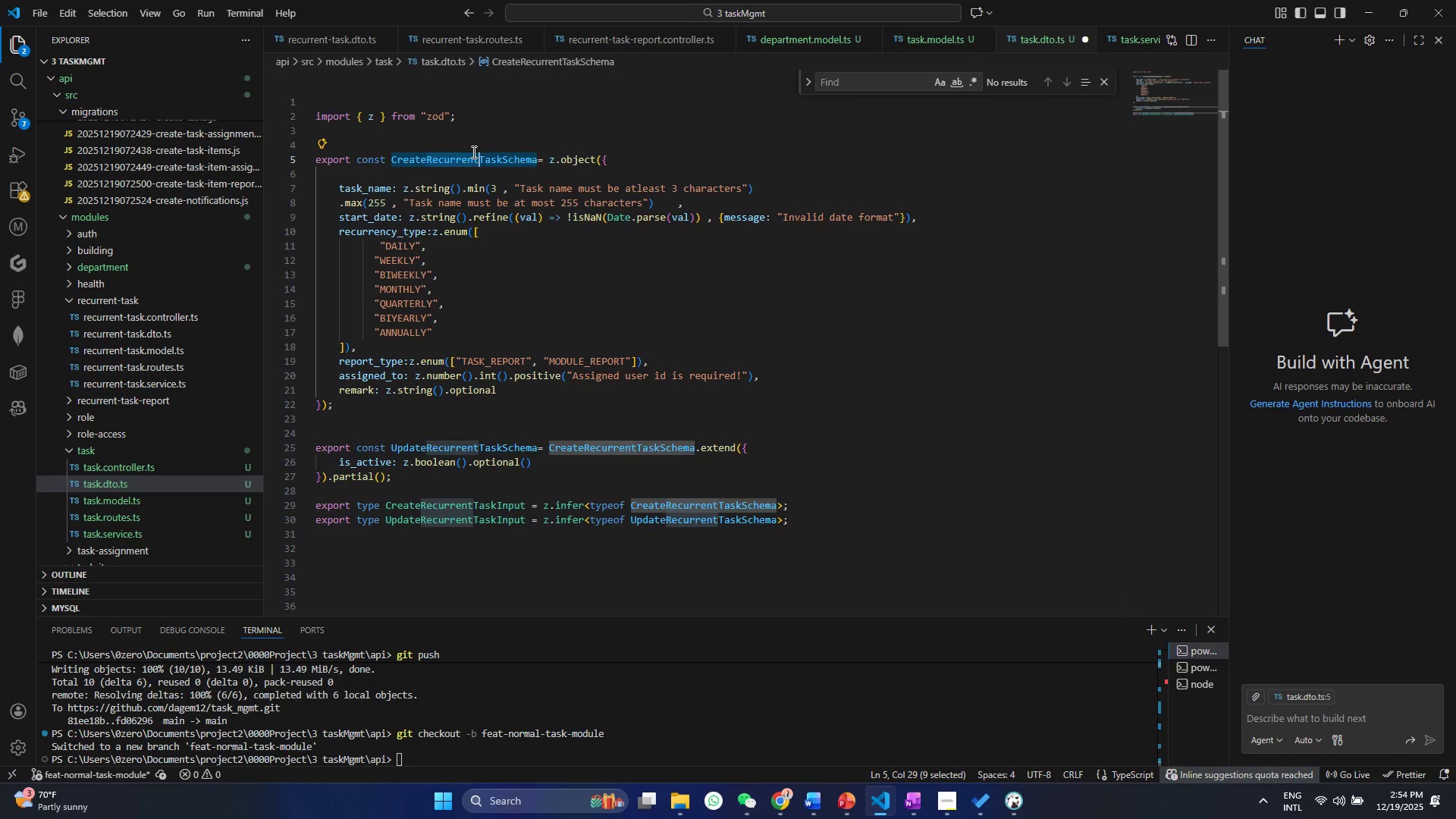 
key(Backspace)
 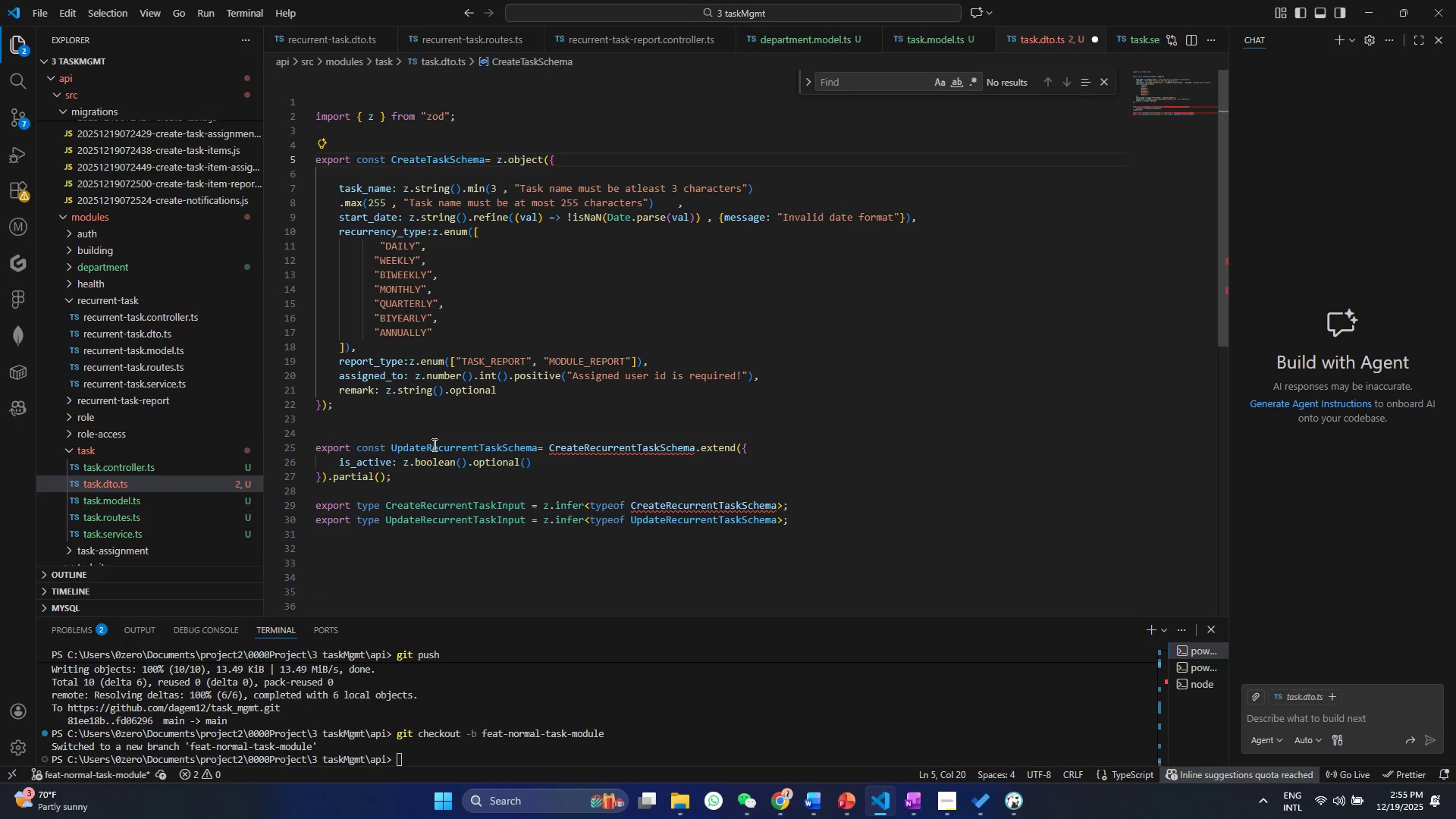 
left_click_drag(start_coordinate=[427, 448], to_coordinate=[479, 453])
 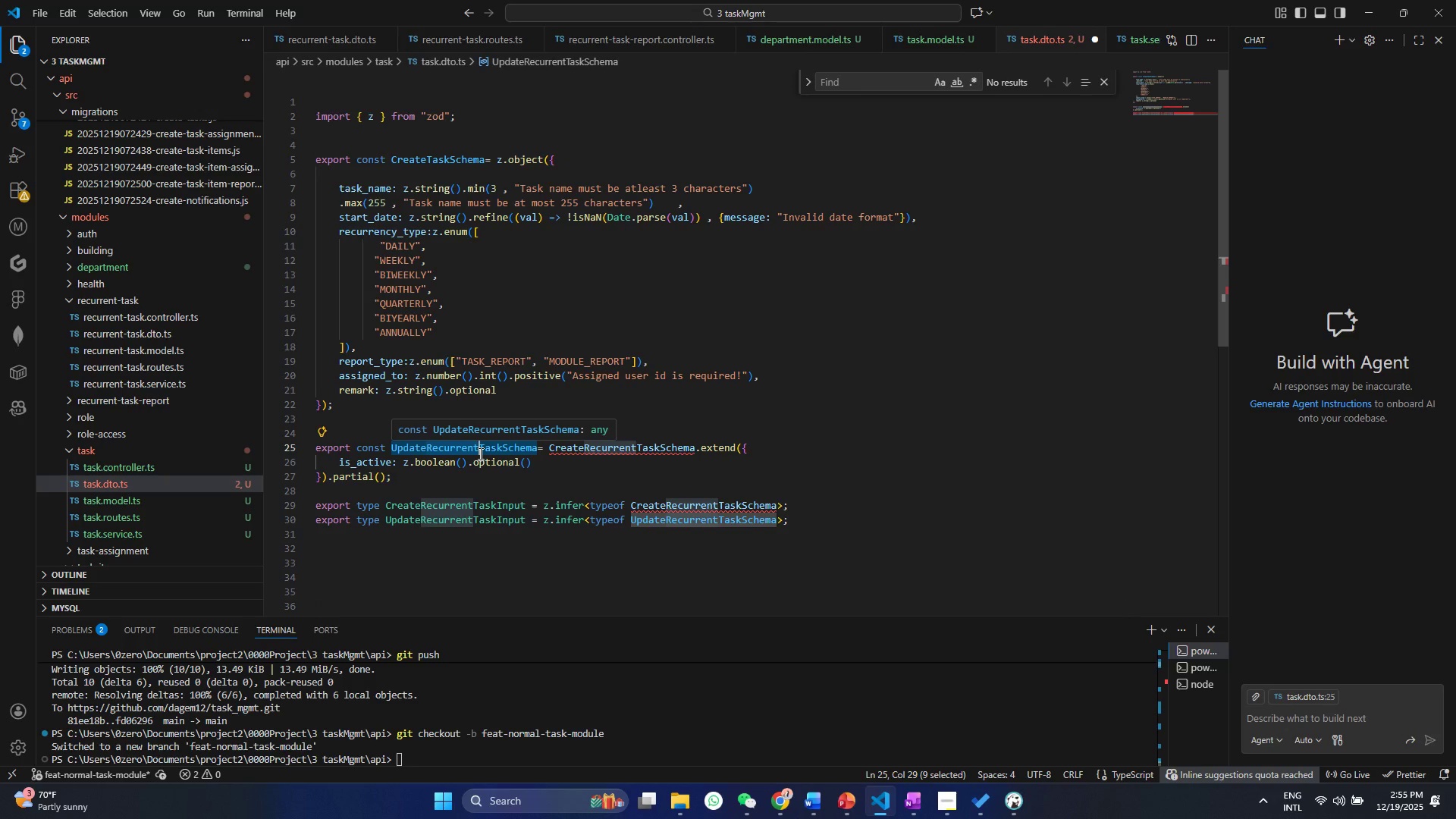 
key(Backspace)
 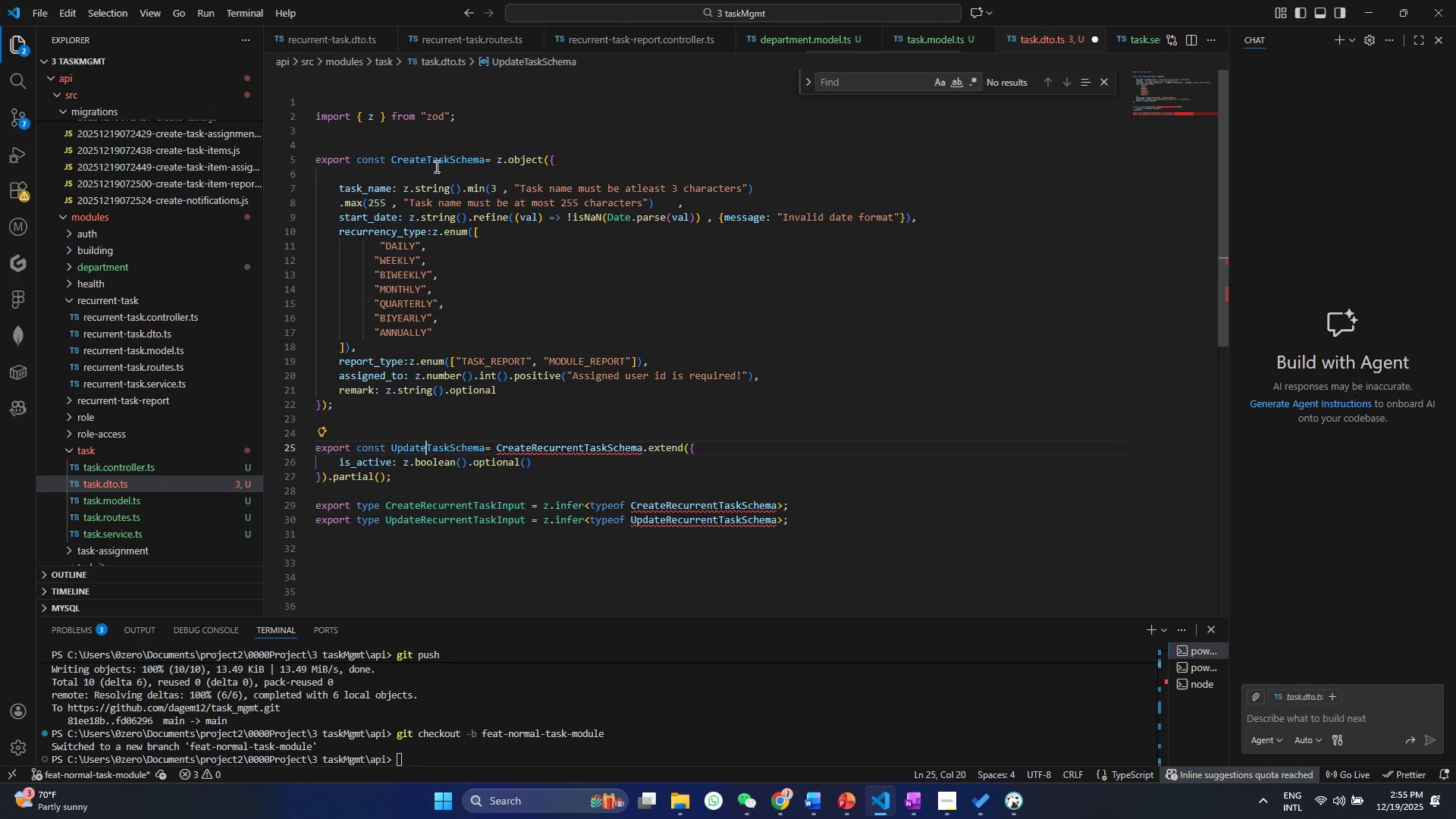 
double_click([435, 161])
 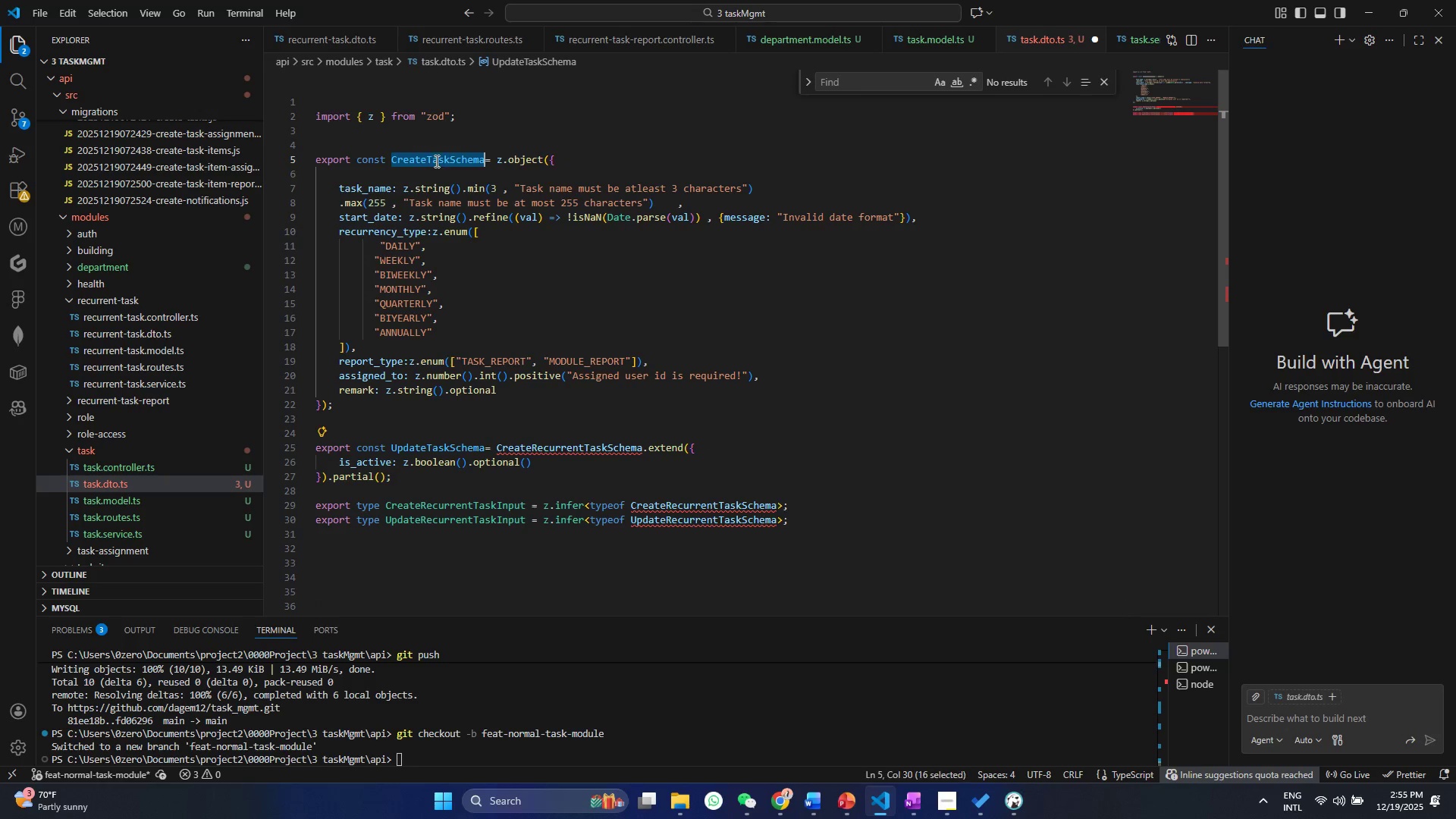 
key(Control+ControlLeft)
 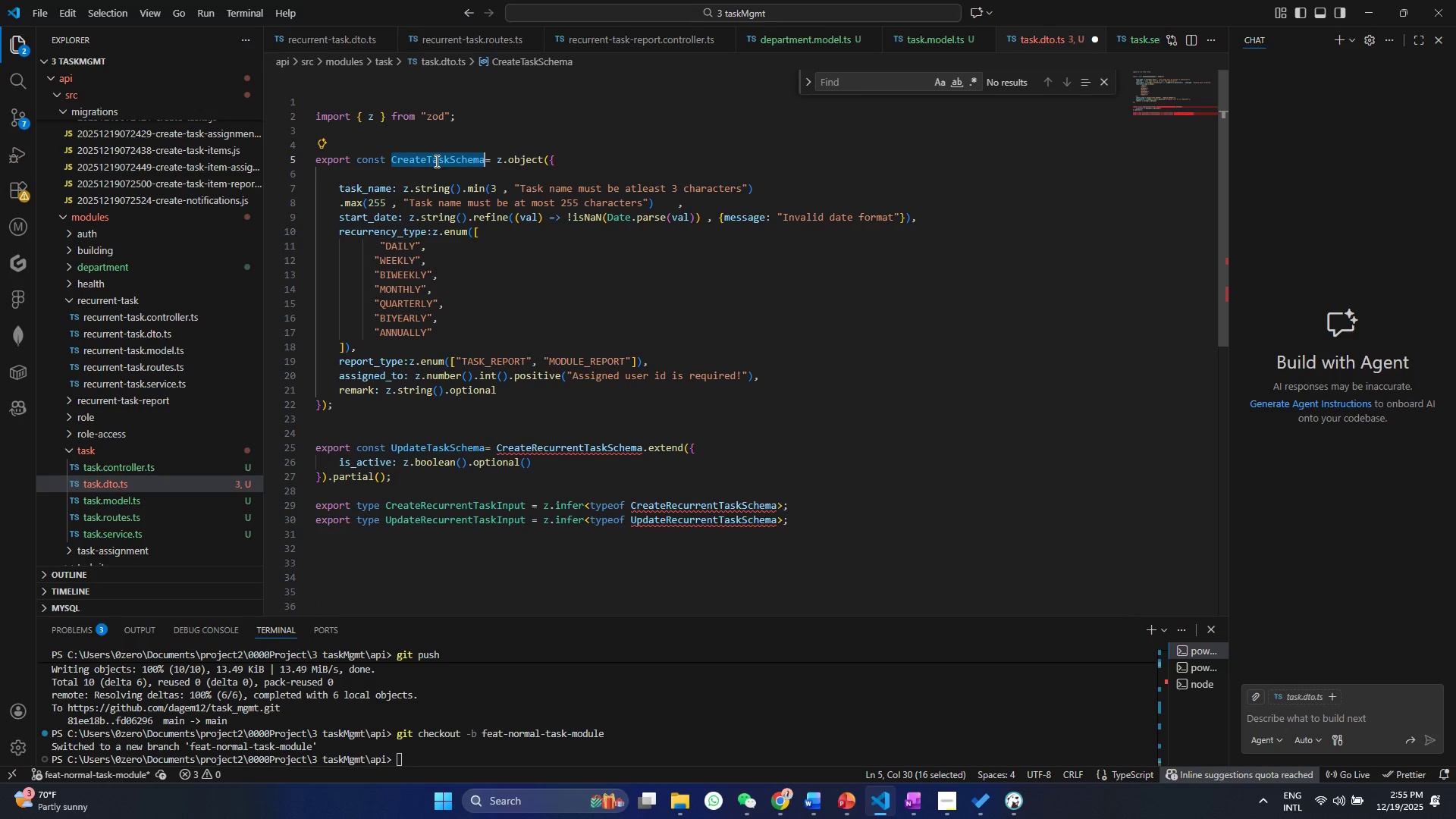 
key(Control+C)
 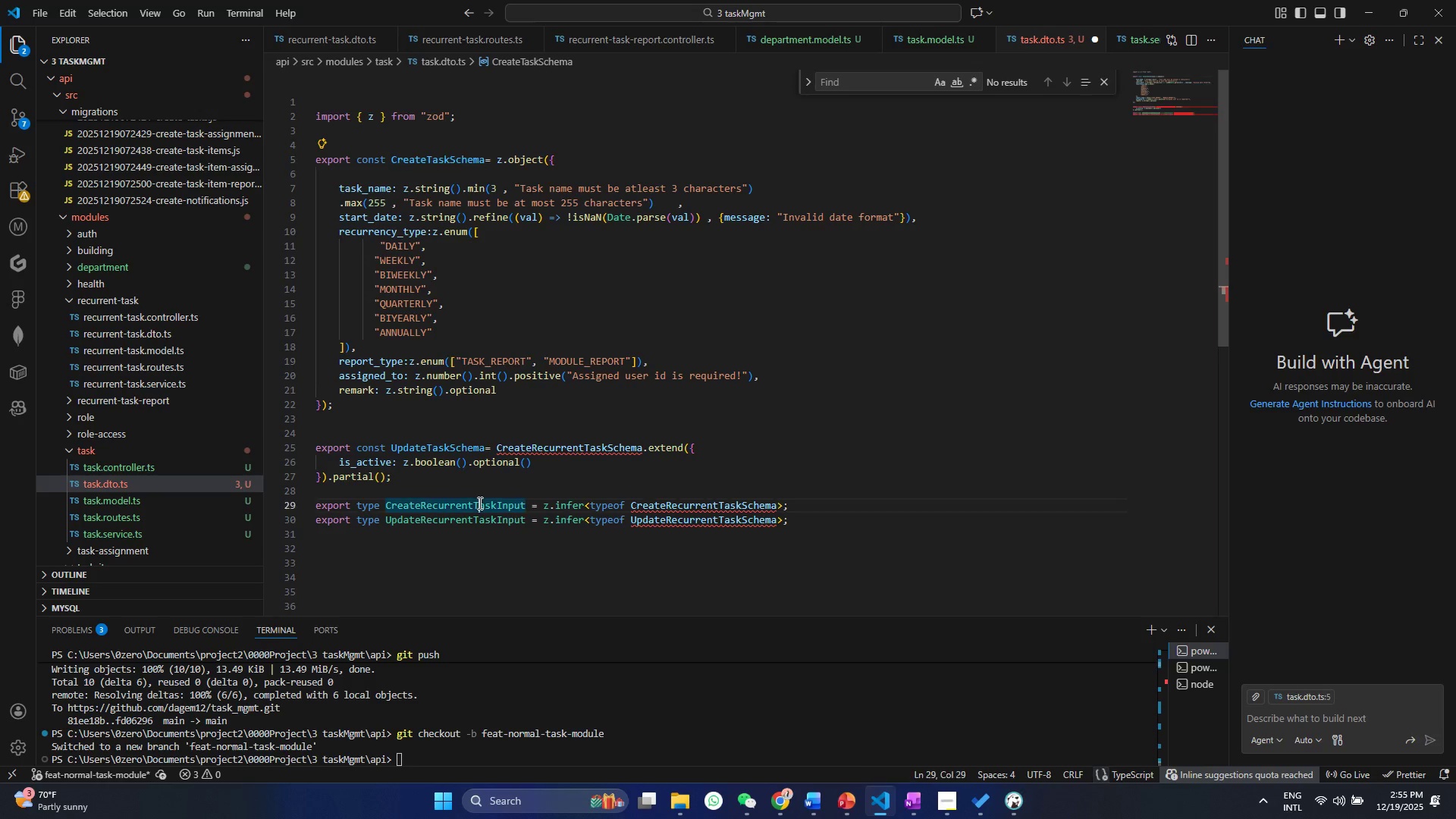 
double_click([479, 503])
 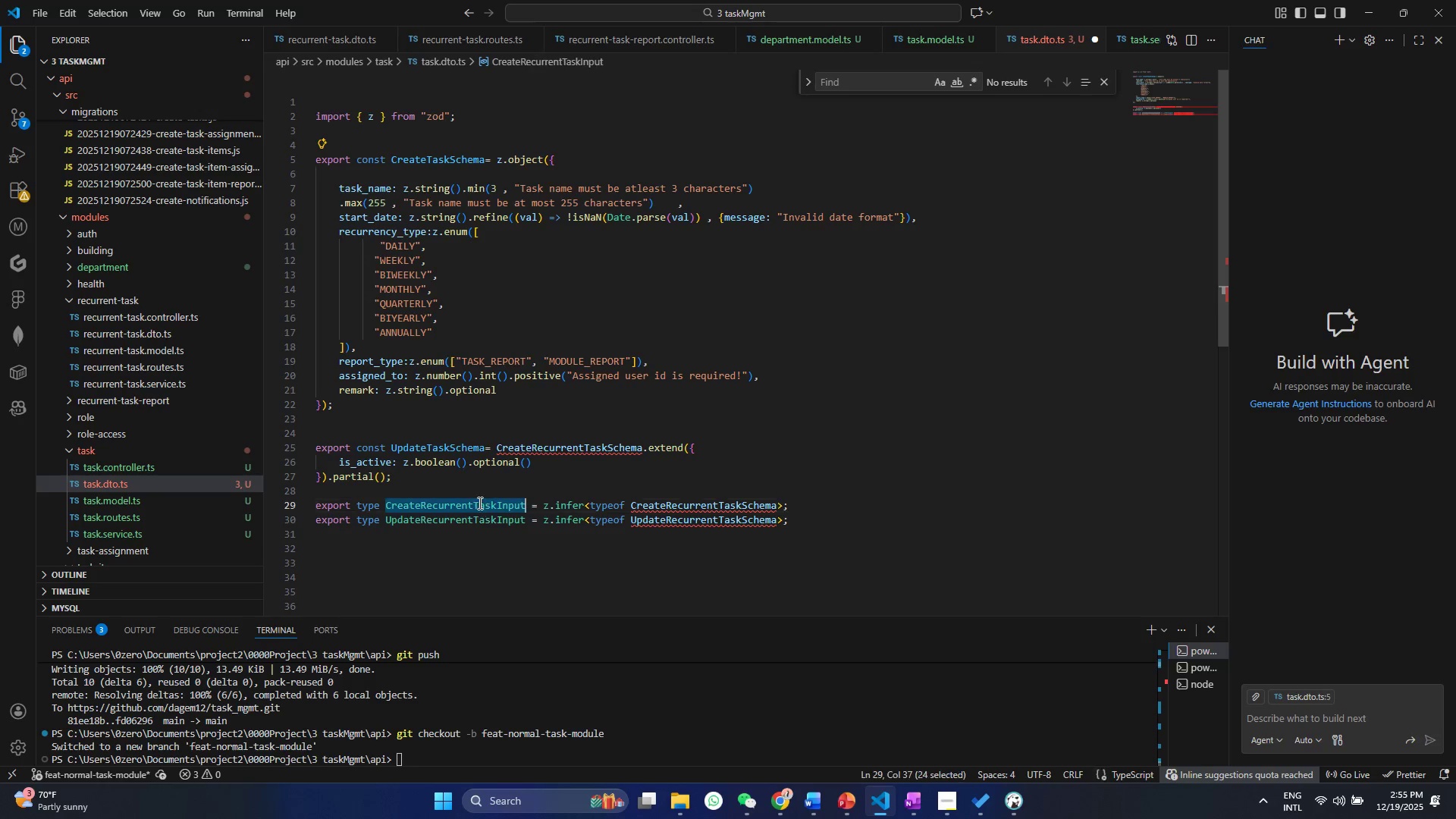 
key(Control+ControlLeft)
 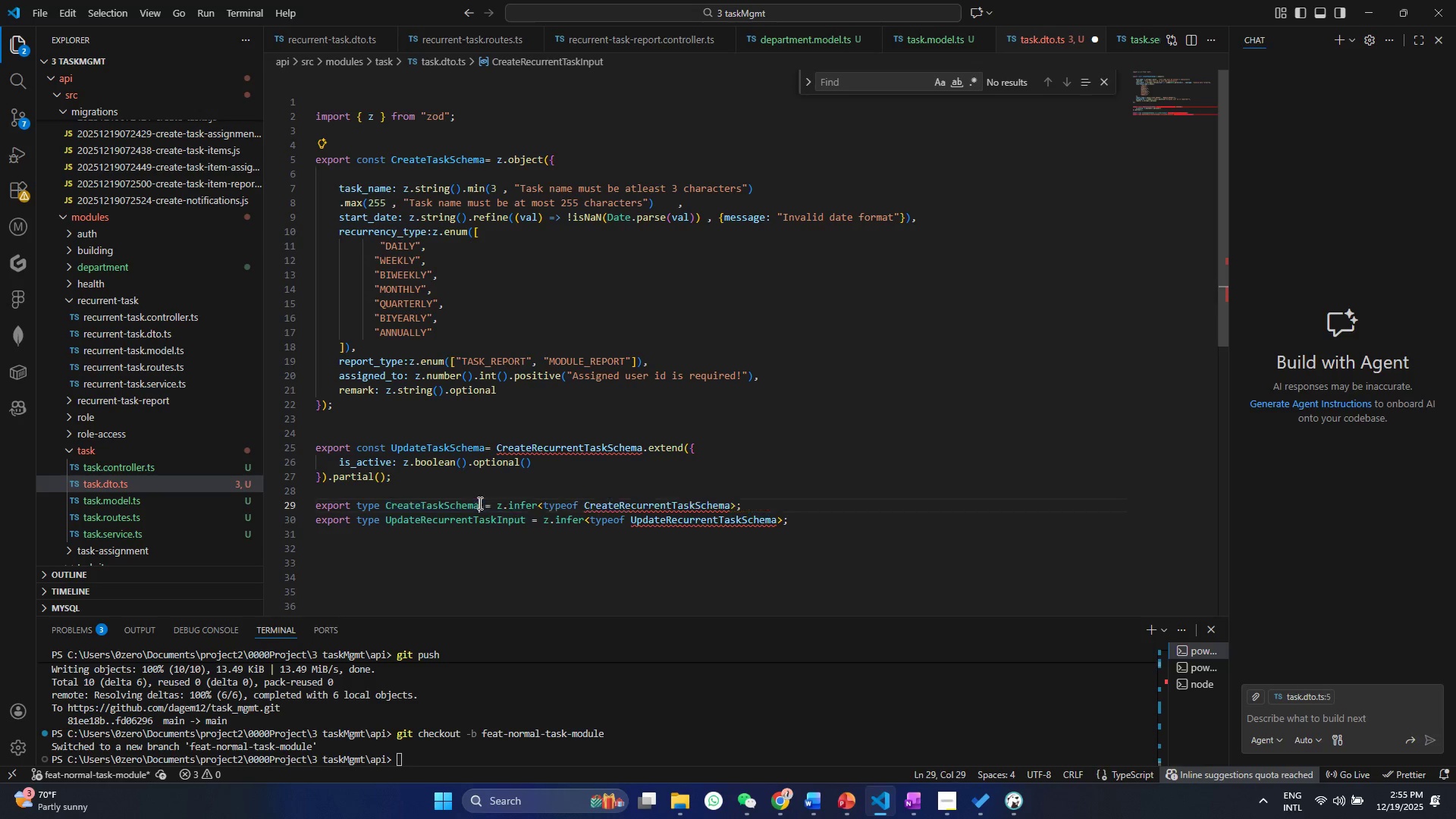 
key(Control+V)
 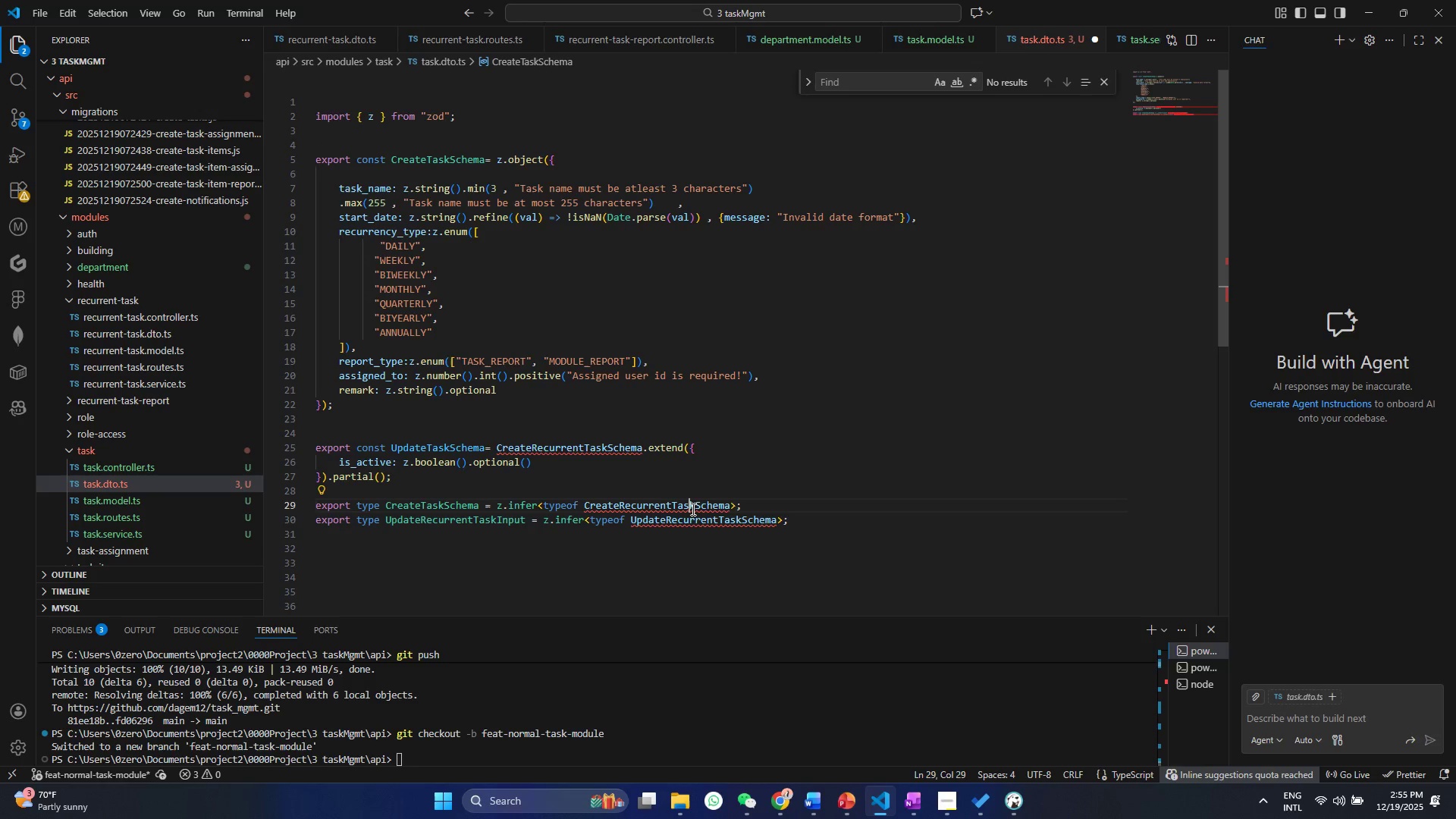 
double_click([692, 509])
 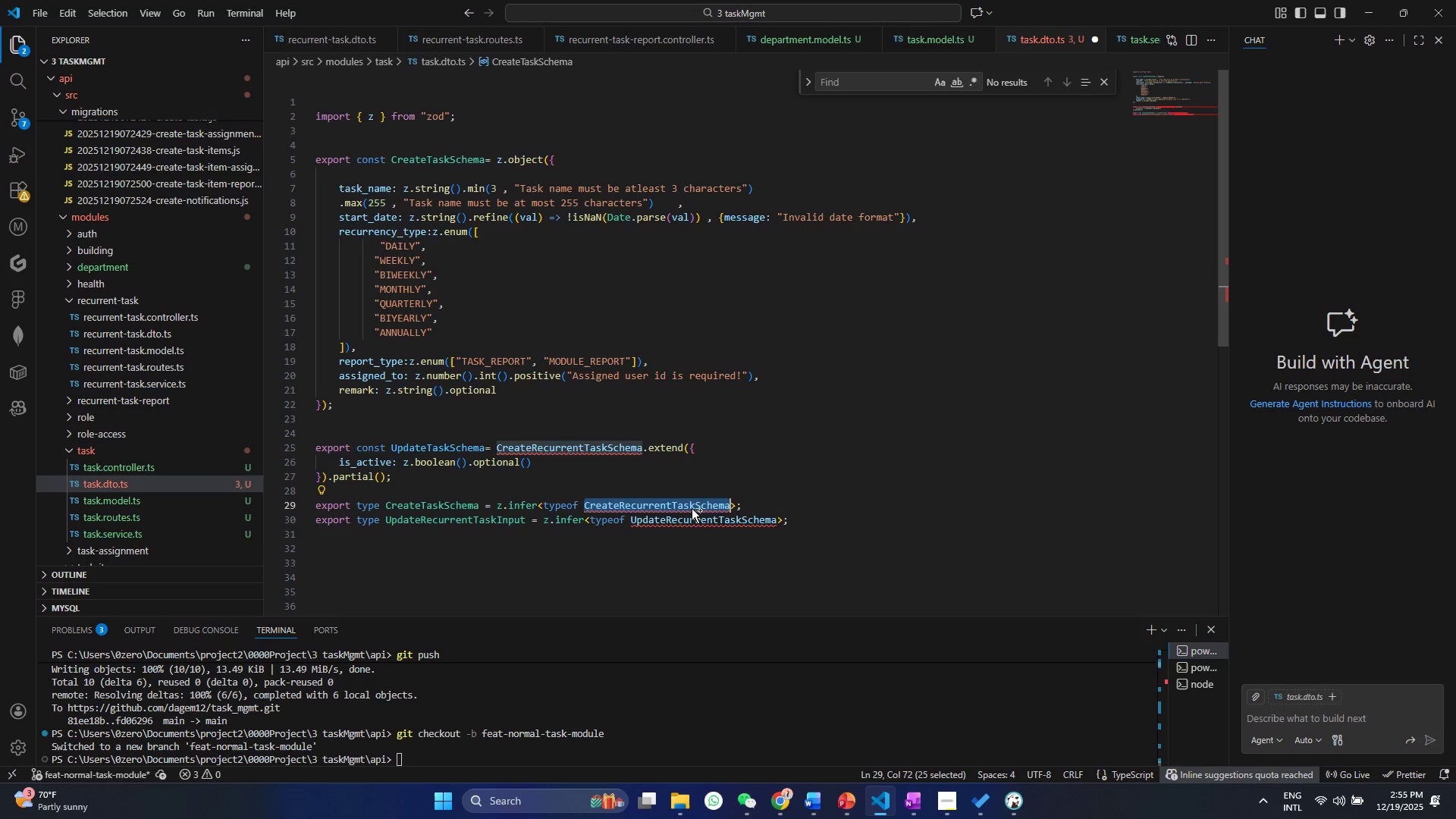 
key(Control+ControlLeft)
 